 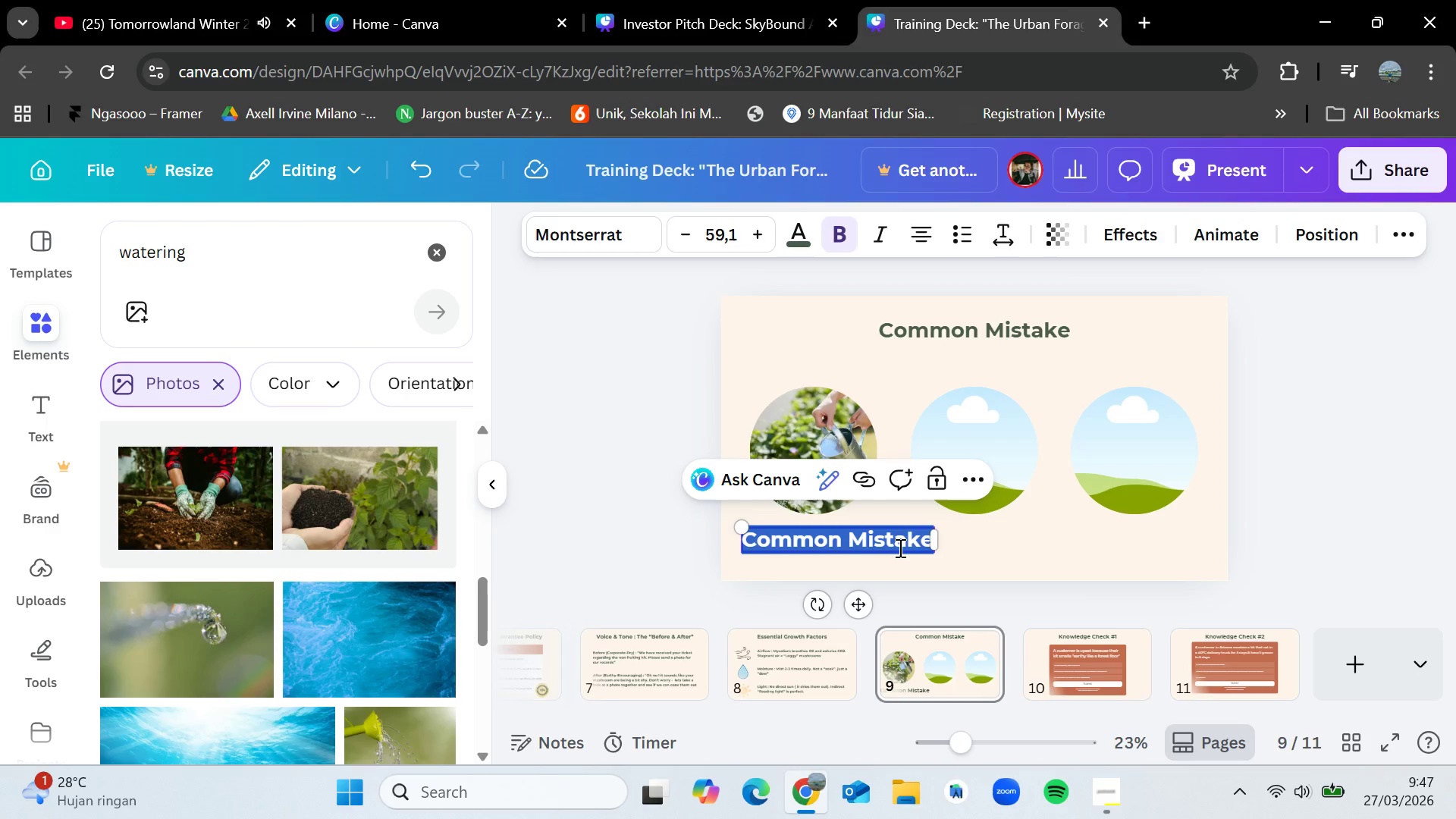 
key(Control+V)
 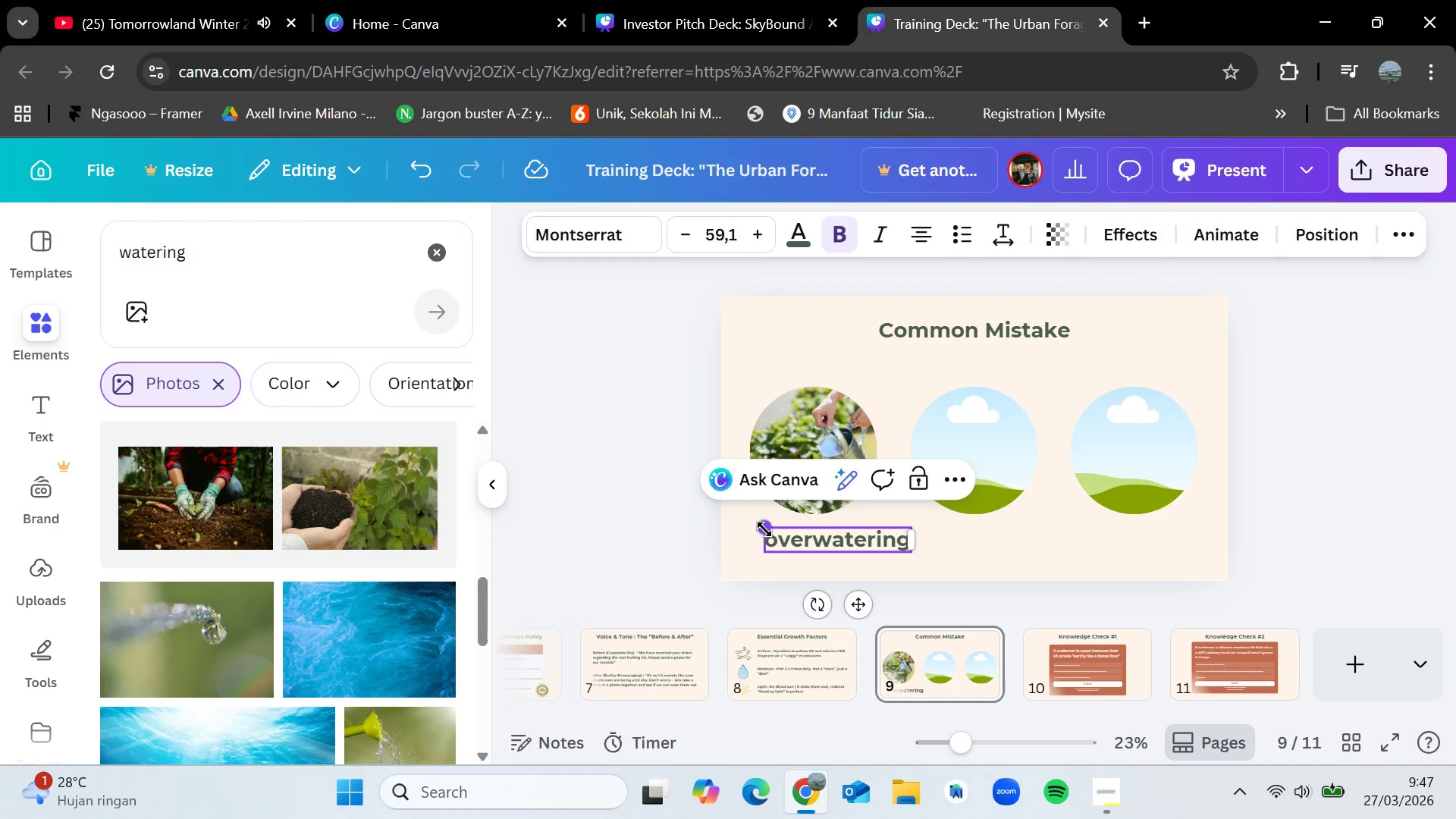 
left_click_drag(start_coordinate=[764, 529], to_coordinate=[799, 553])
 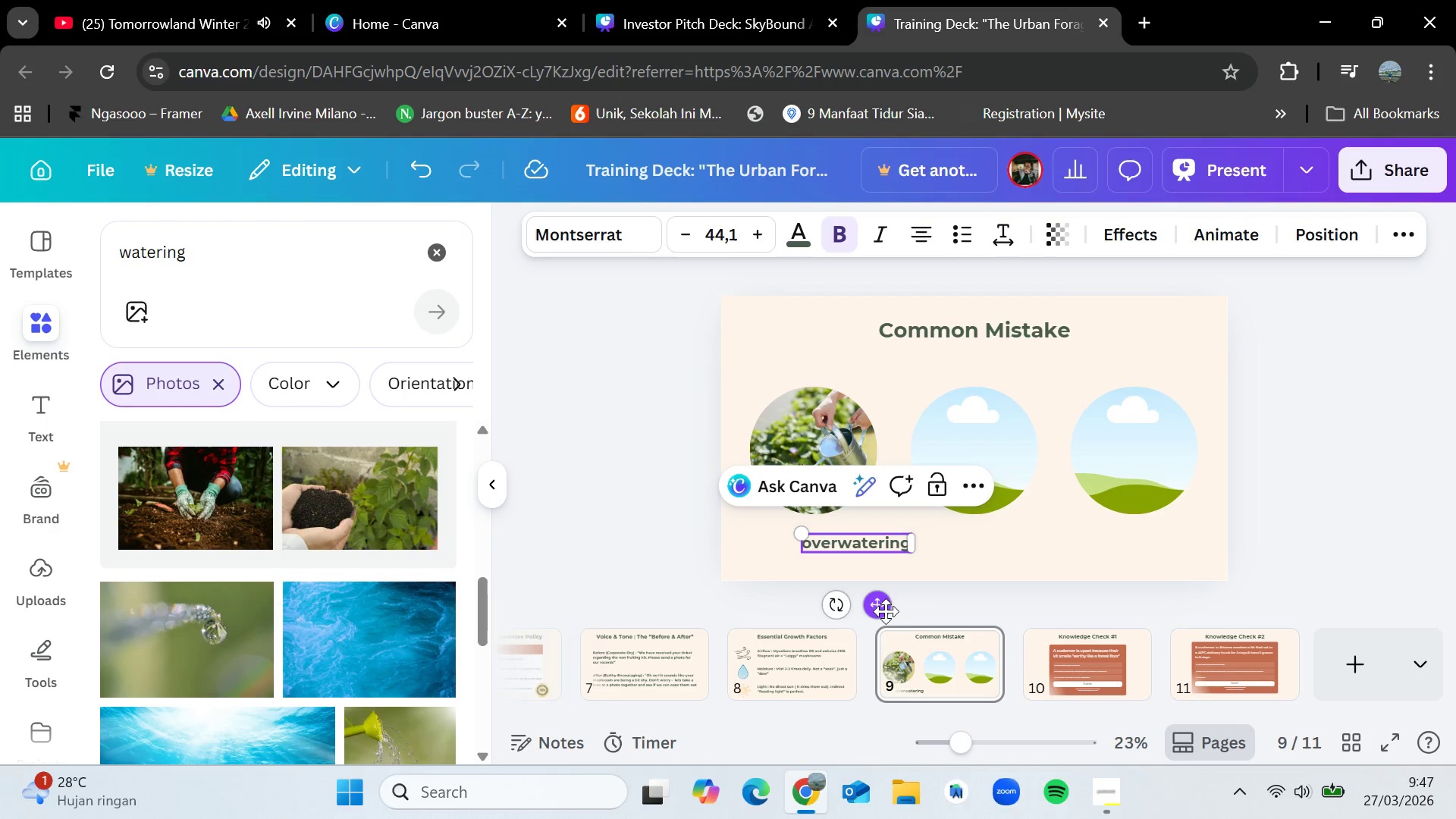 
left_click_drag(start_coordinate=[885, 610], to_coordinate=[841, 607])
 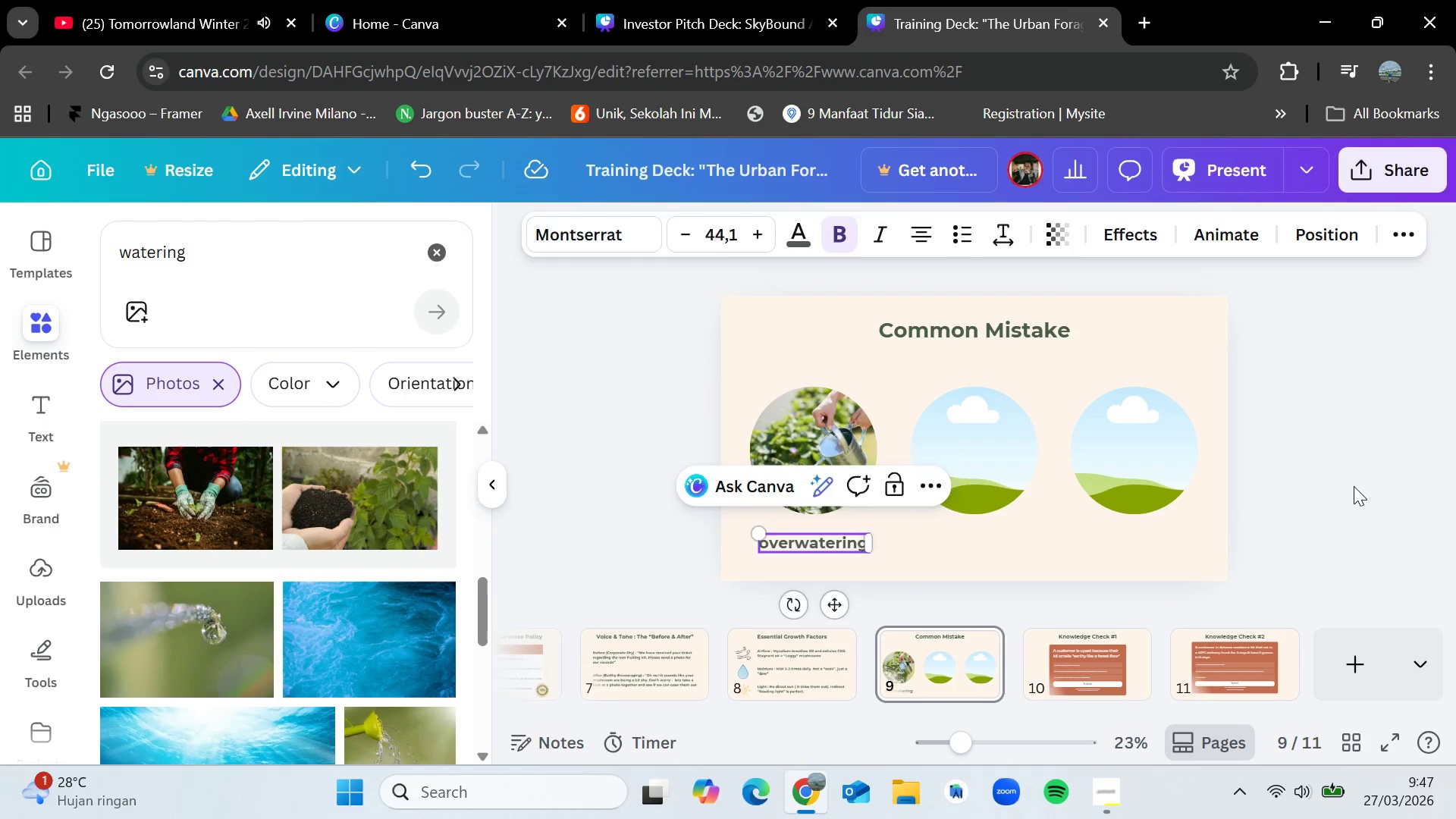 
left_click([1354, 486])
 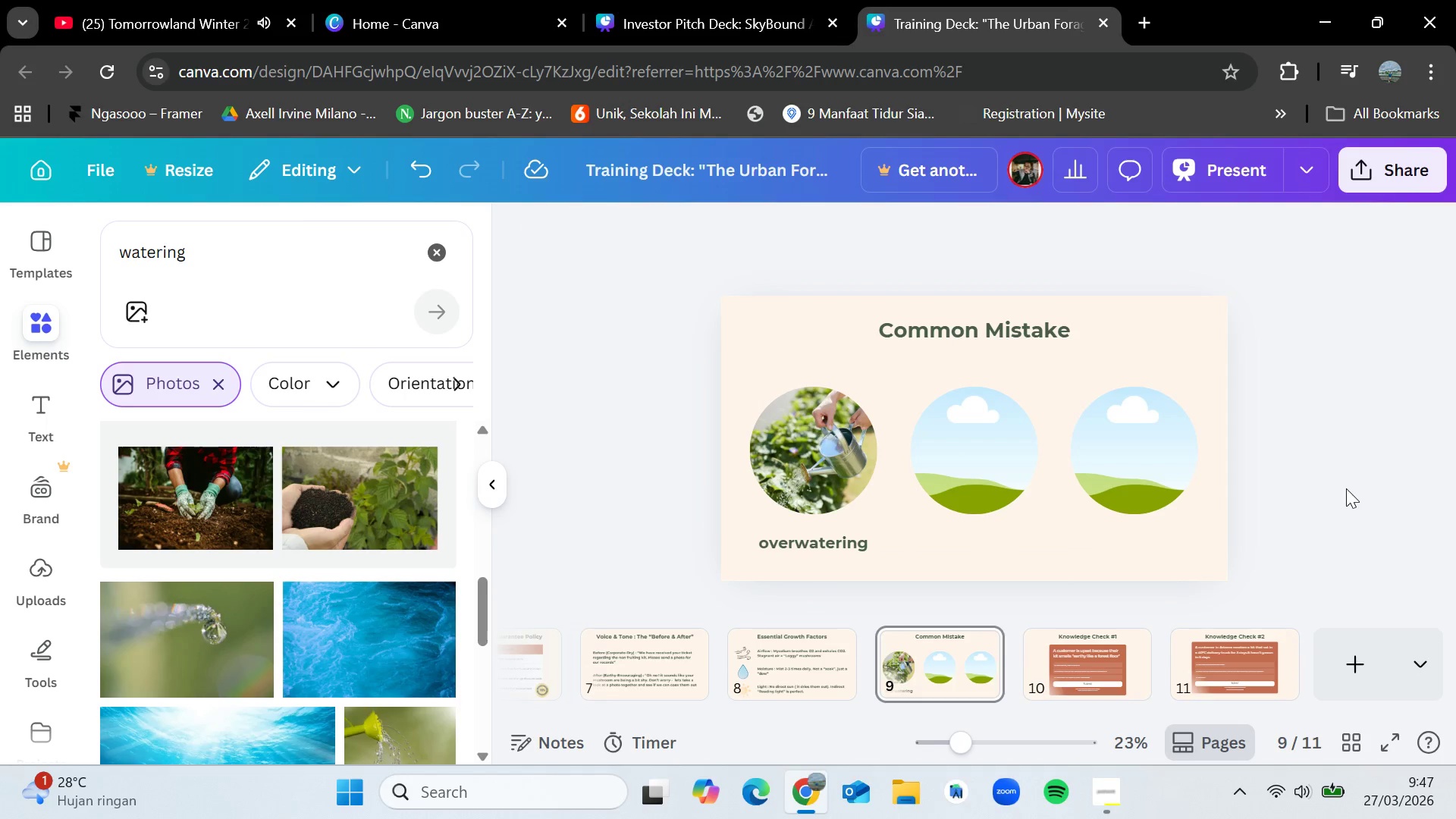 
wait(6.83)
 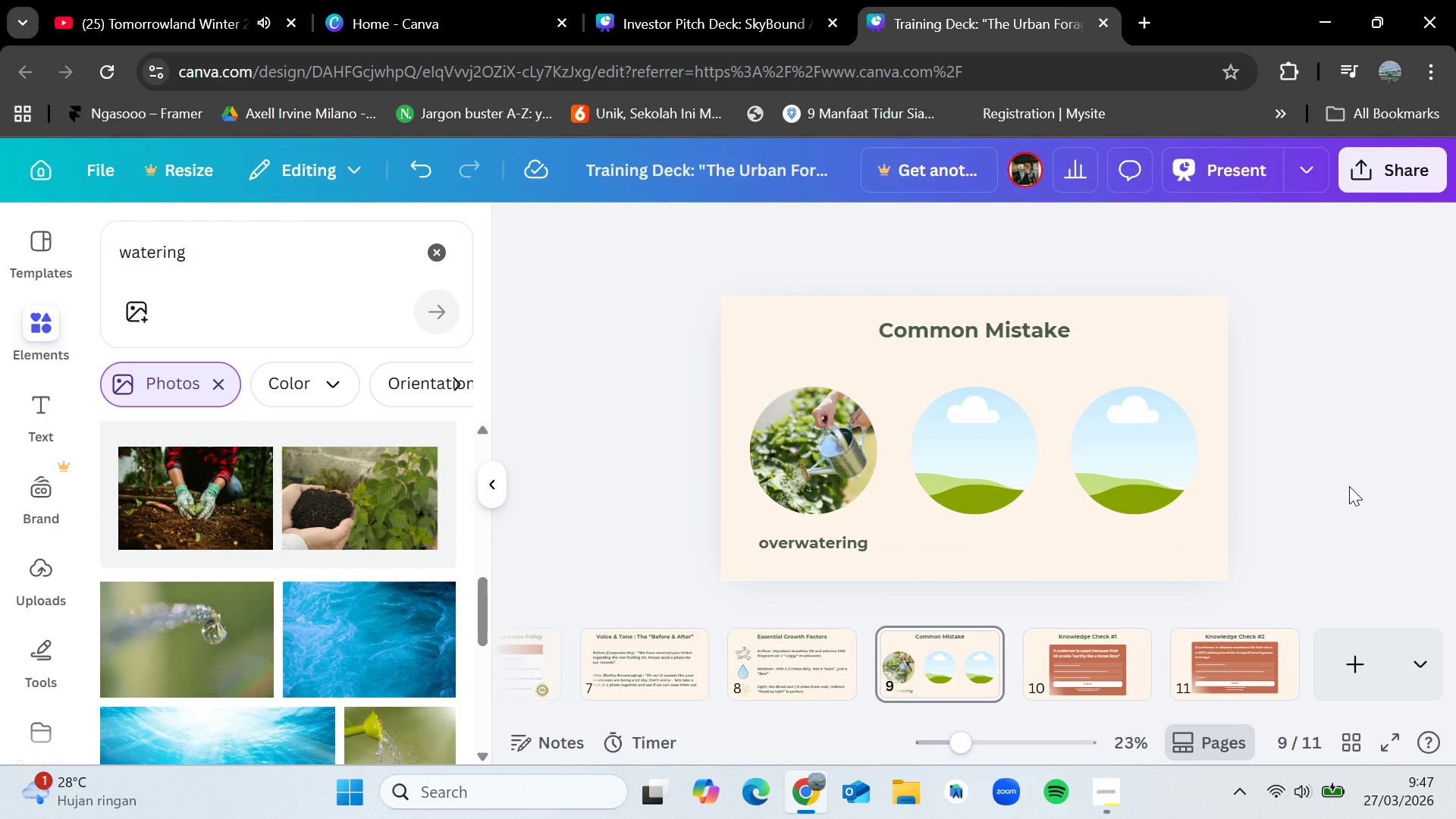 
double_click([273, 266])
 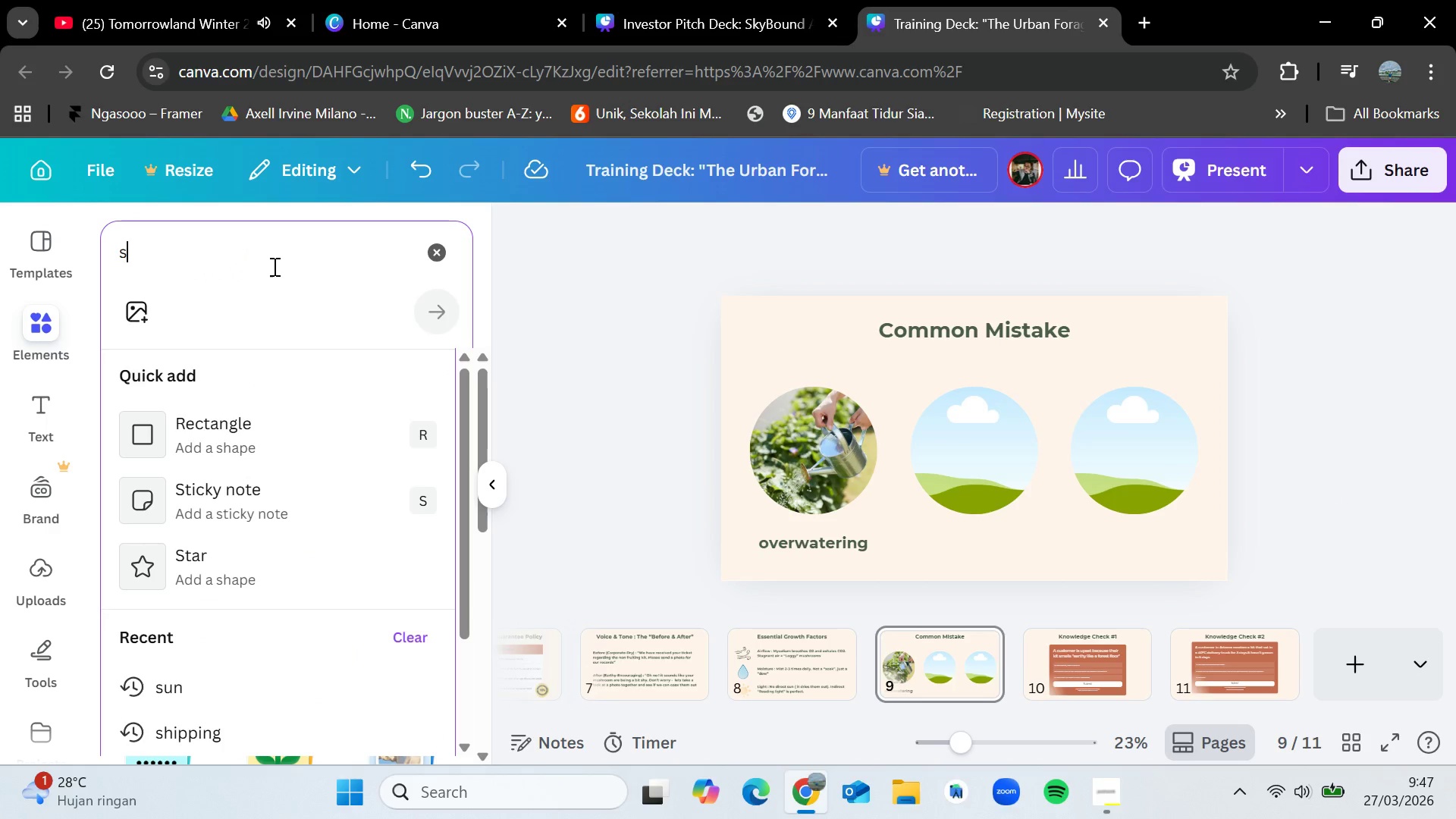 
type(sun)
 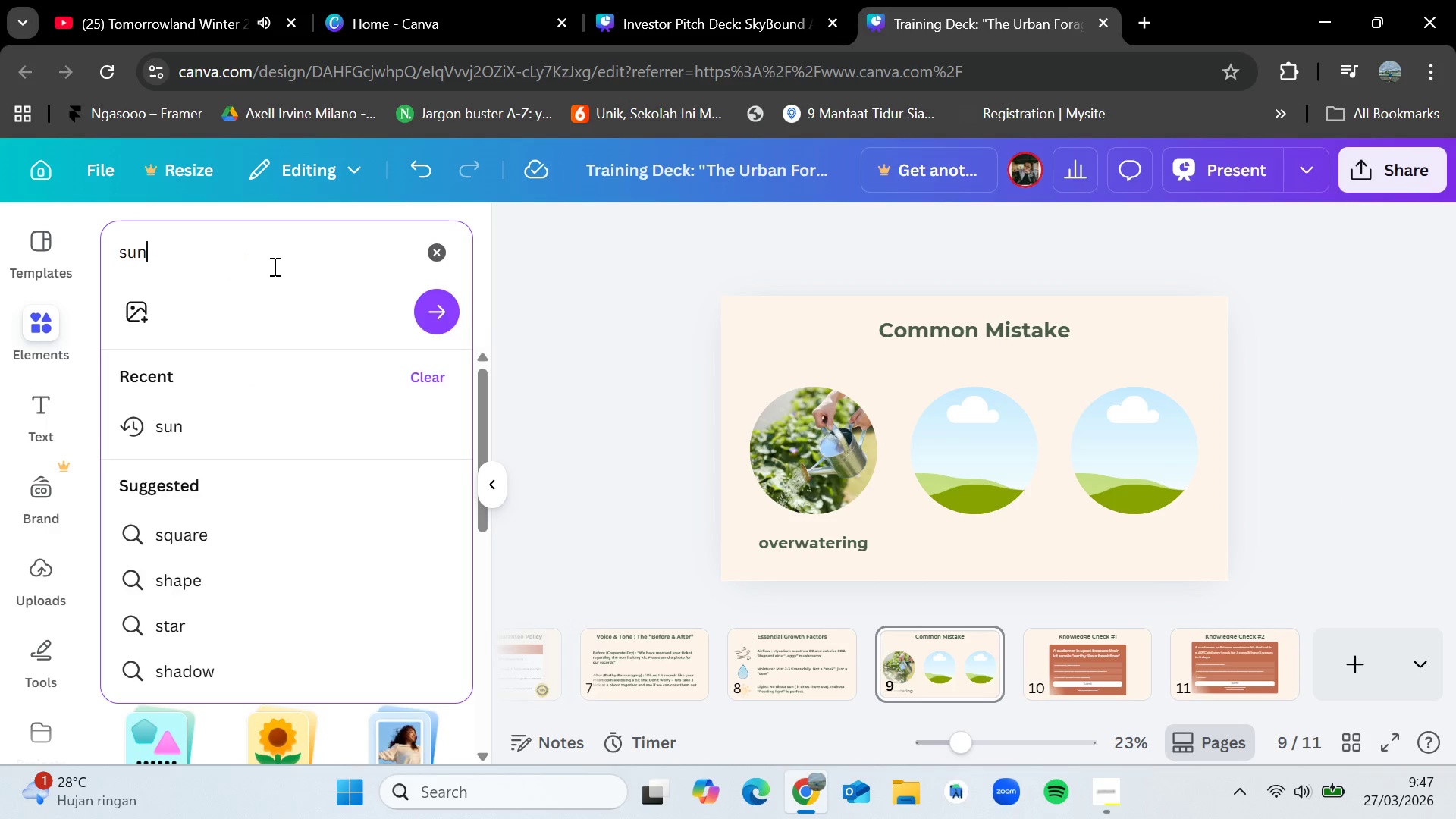 
key(Enter)
 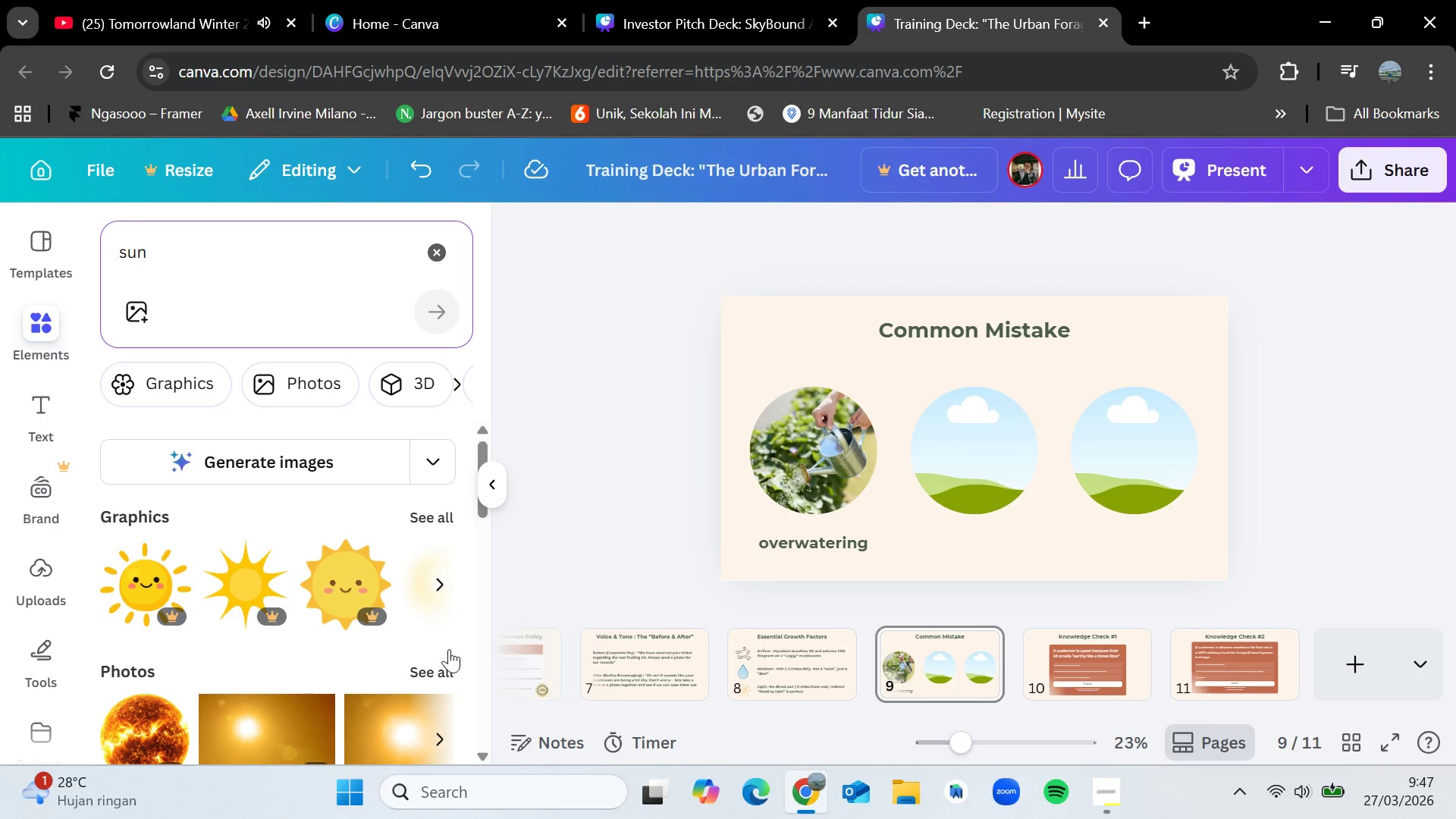 
left_click([442, 679])
 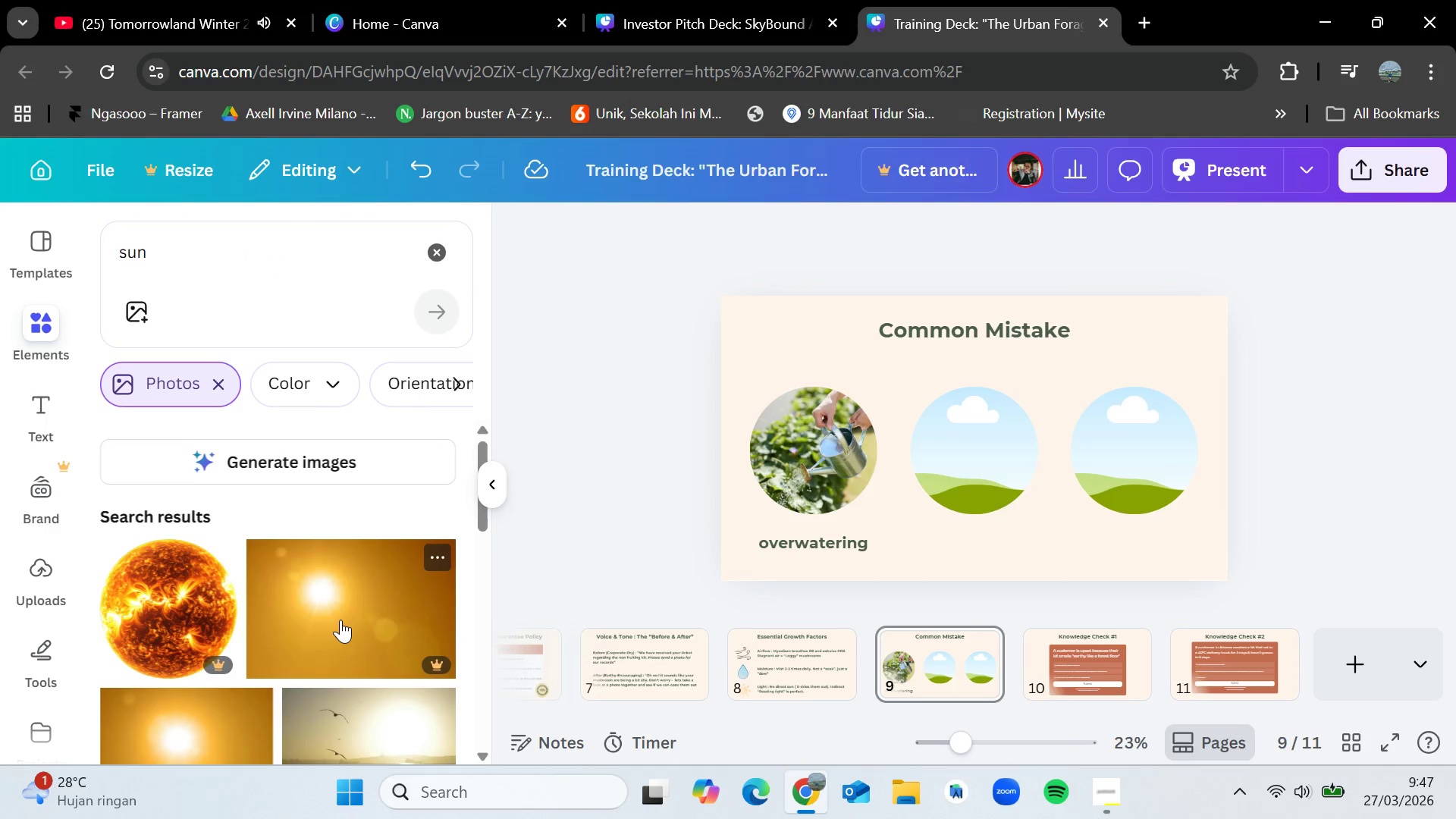 
scroll: coordinate [340, 620], scroll_direction: down, amount: 2.0
 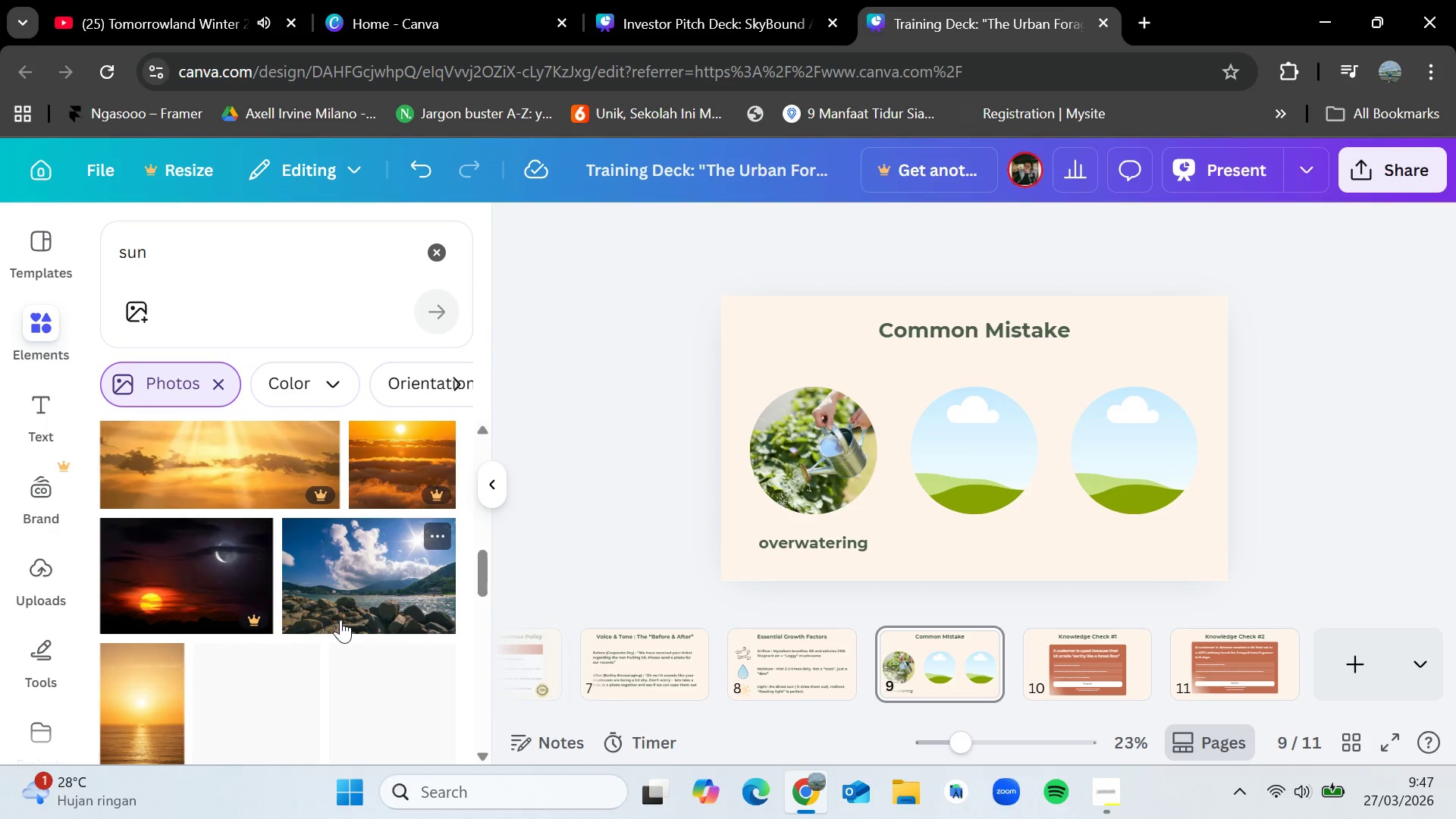 
left_click_drag(start_coordinate=[223, 267], to_coordinate=[115, 250])
 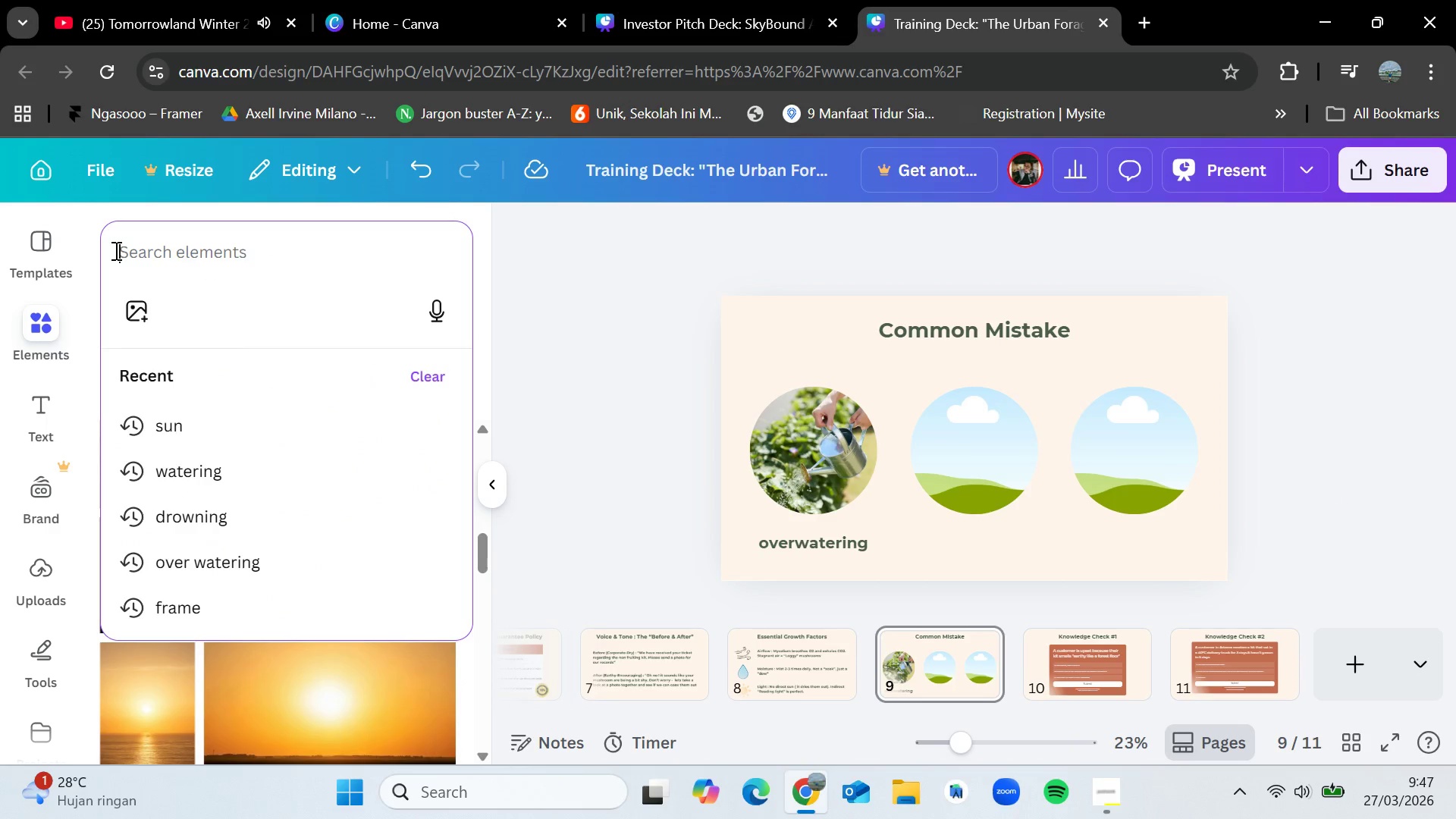 
key(Backspace)
type(heat)
 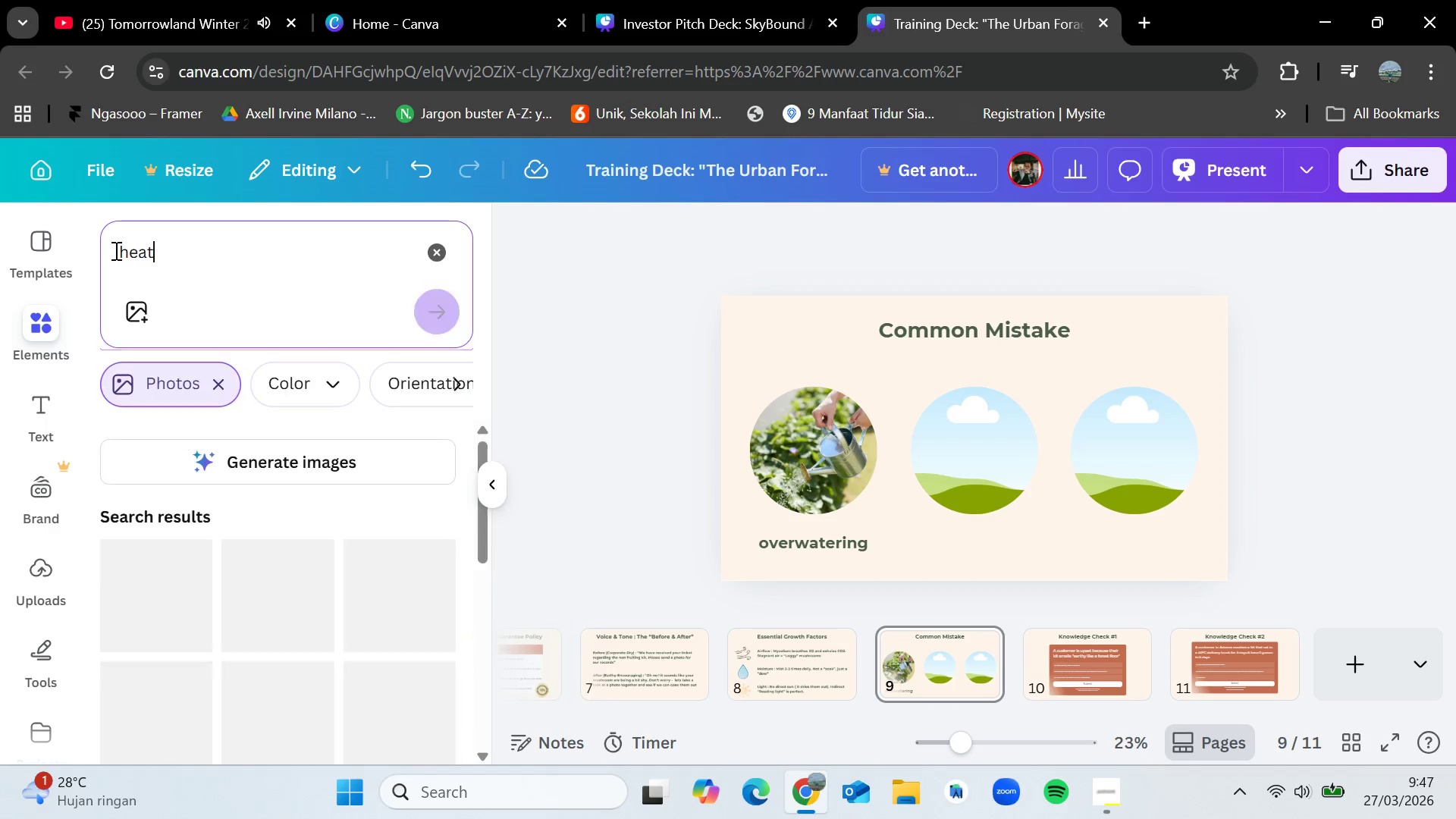 
key(Enter)
 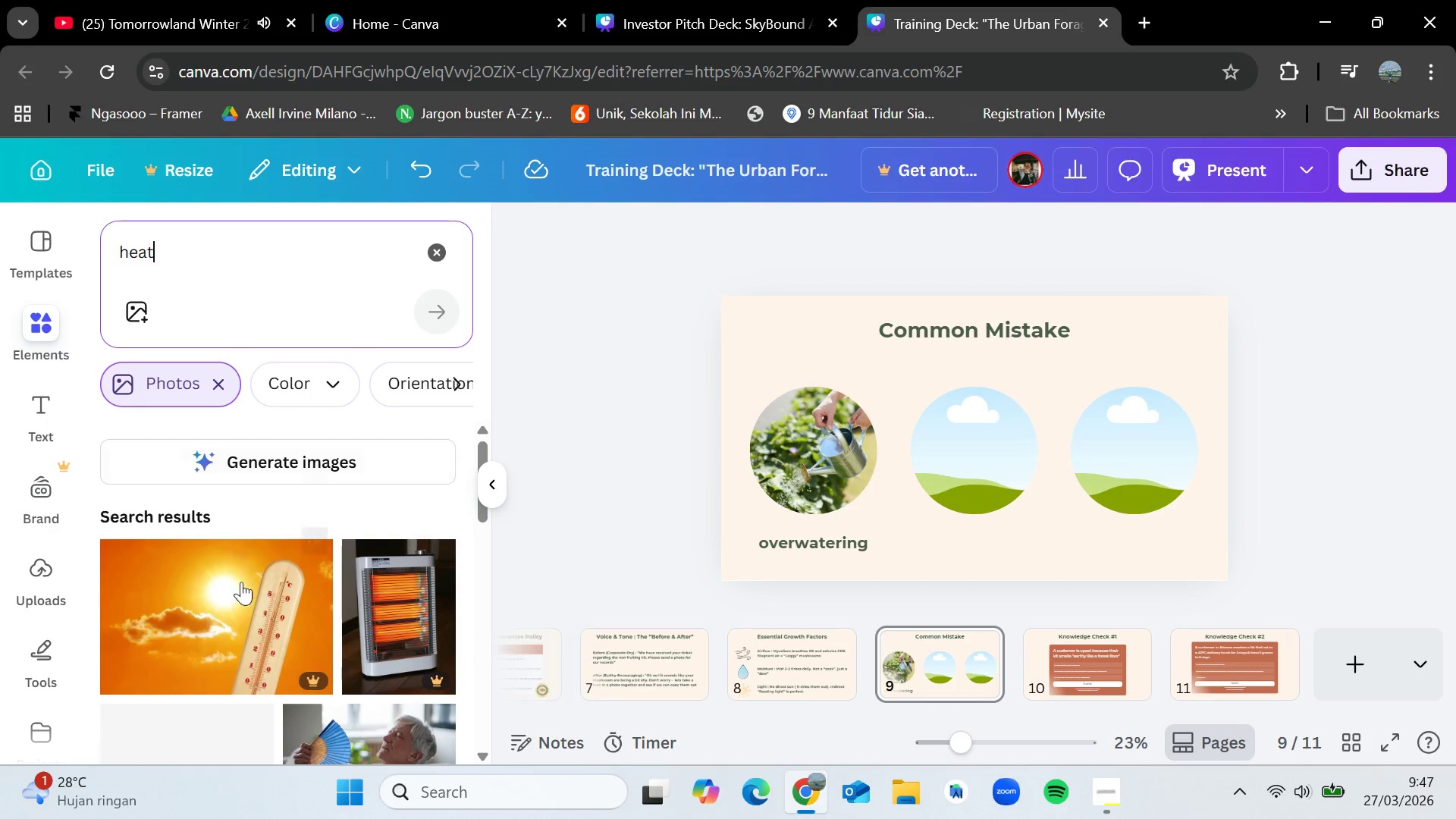 
scroll: coordinate [244, 647], scroll_direction: down, amount: 6.0
 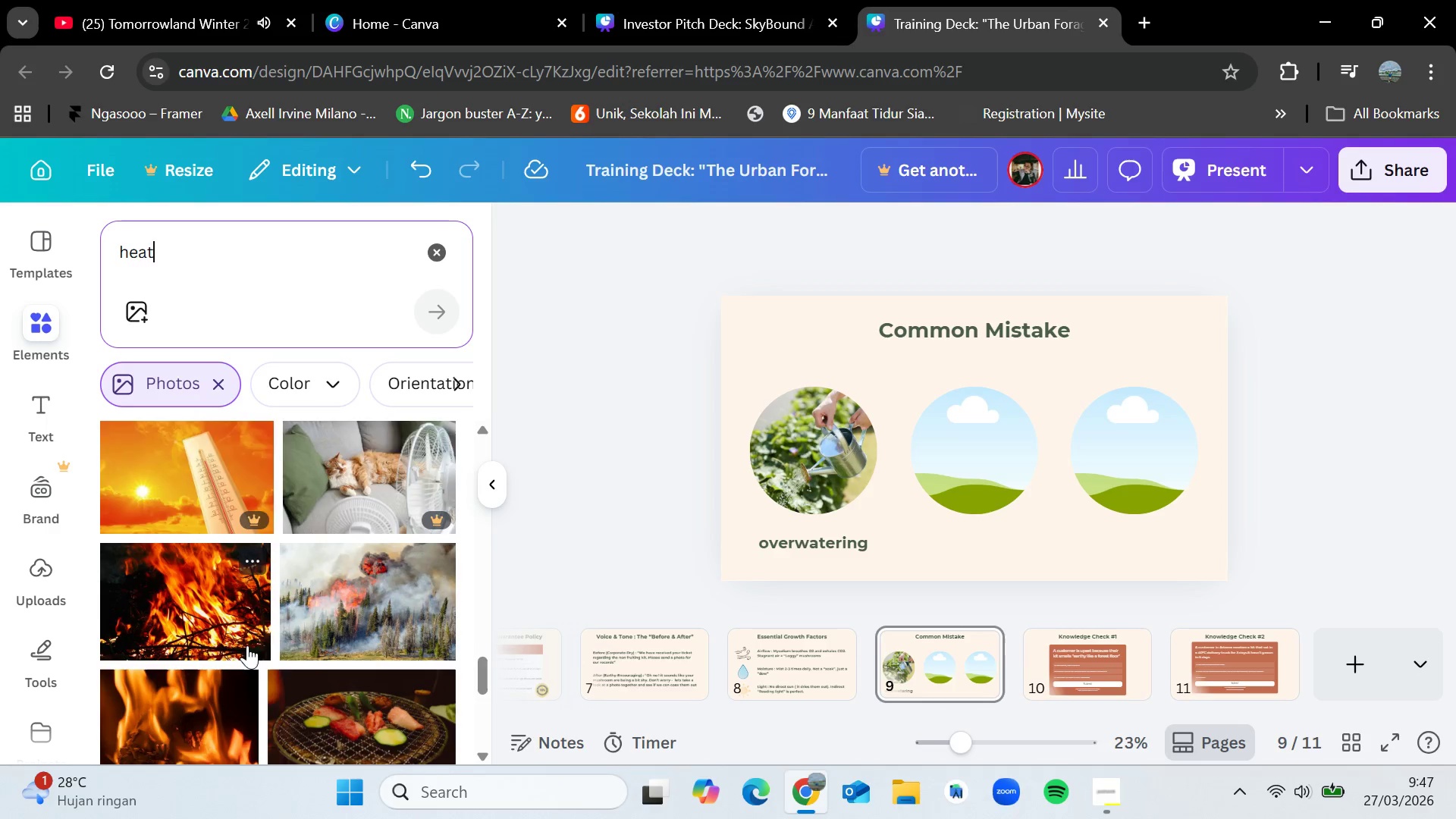 
scroll: coordinate [247, 645], scroll_direction: down, amount: 1.0
 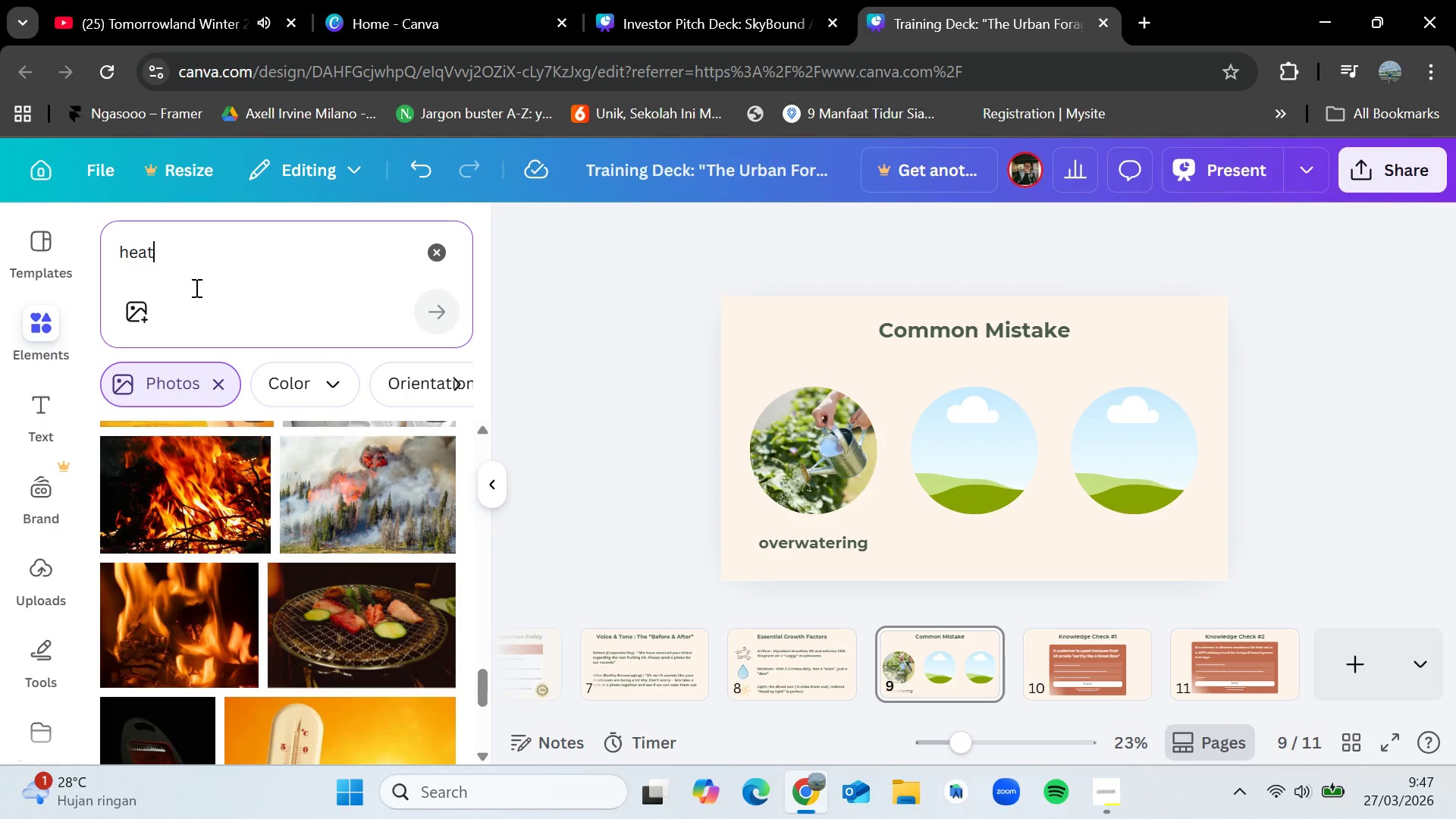 
left_click_drag(start_coordinate=[196, 268], to_coordinate=[123, 247])
 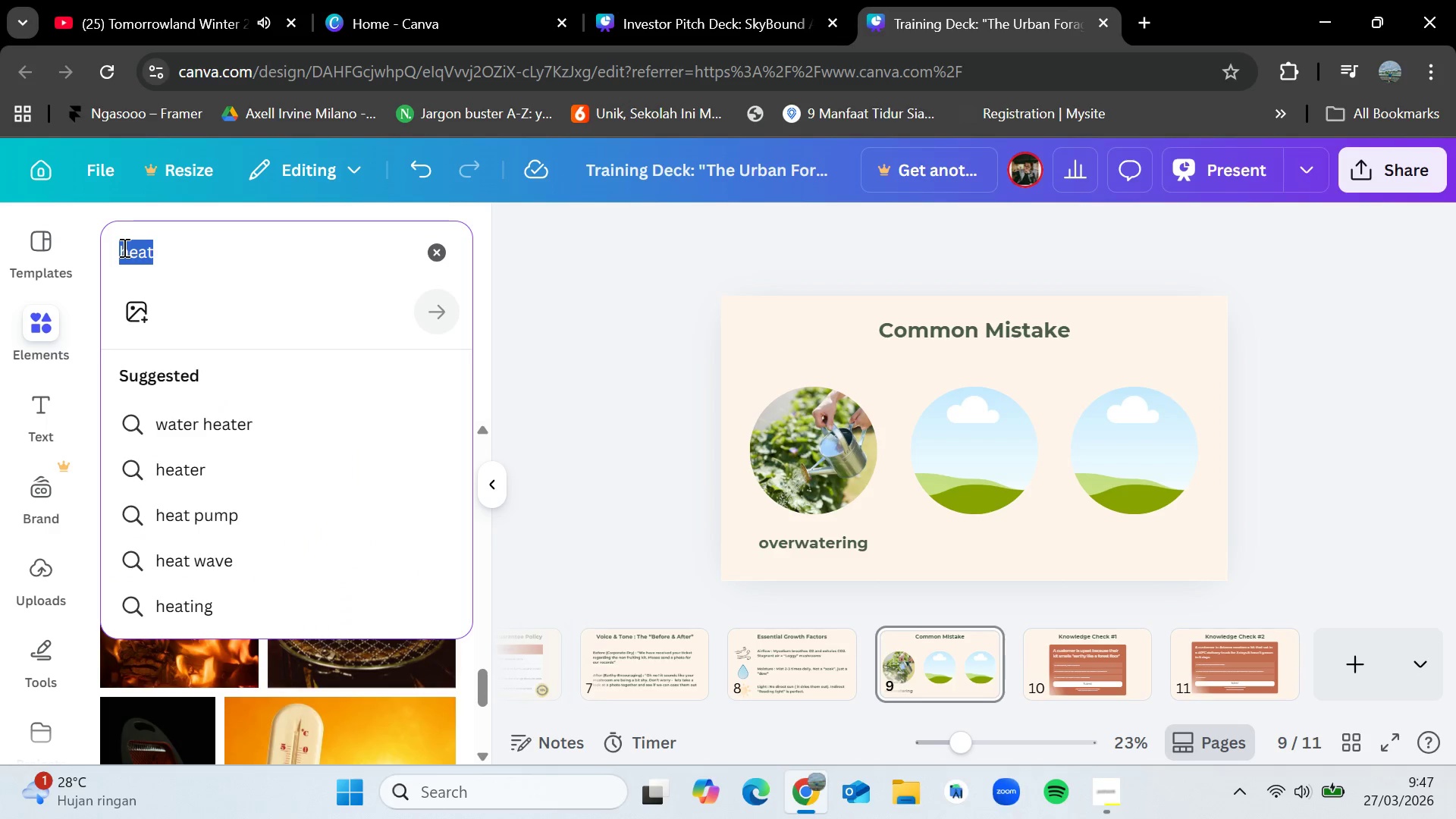 
key(Backspace)
type(sun)
 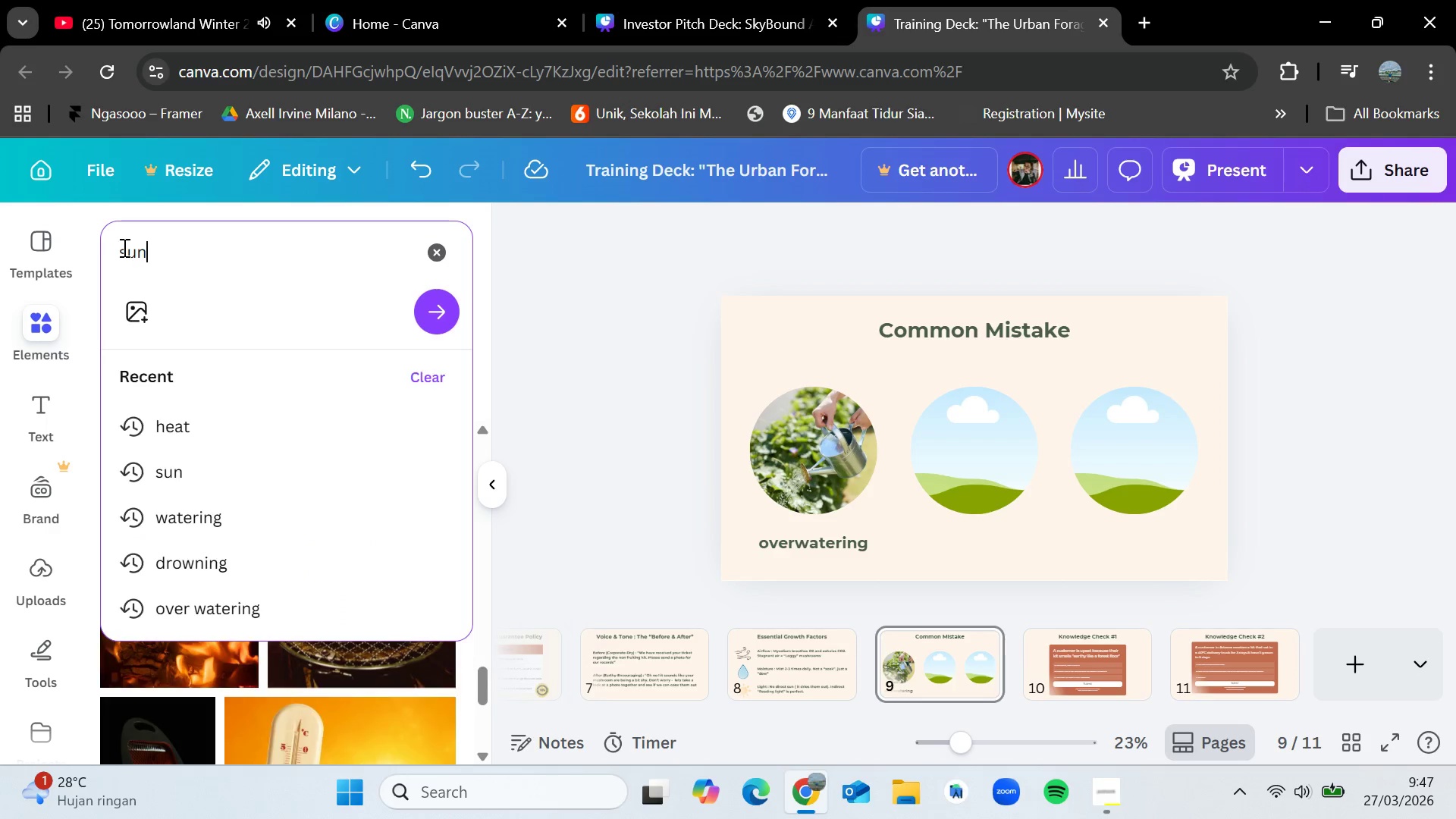 
key(Enter)
 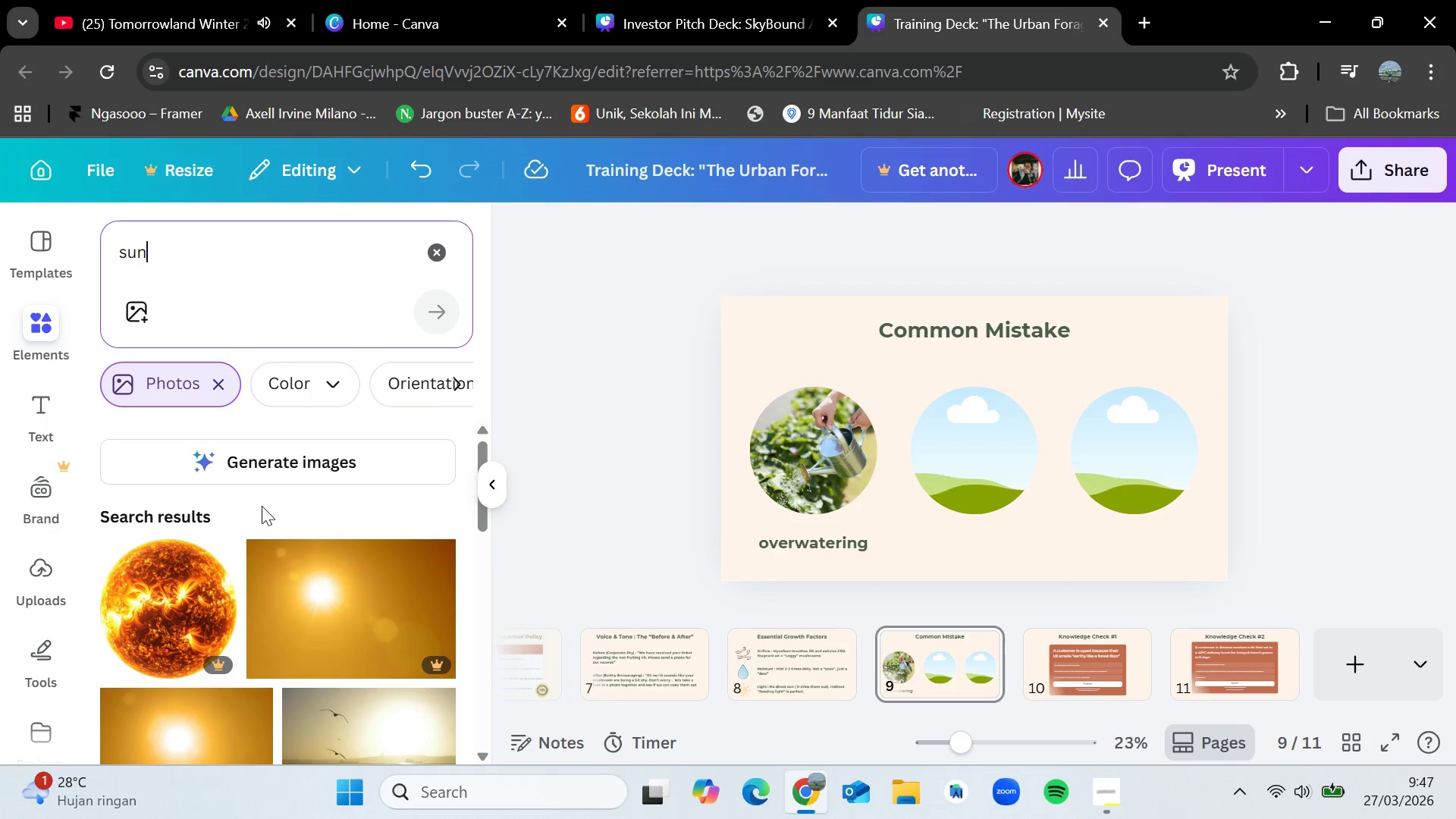 
scroll: coordinate [303, 544], scroll_direction: down, amount: 11.0
 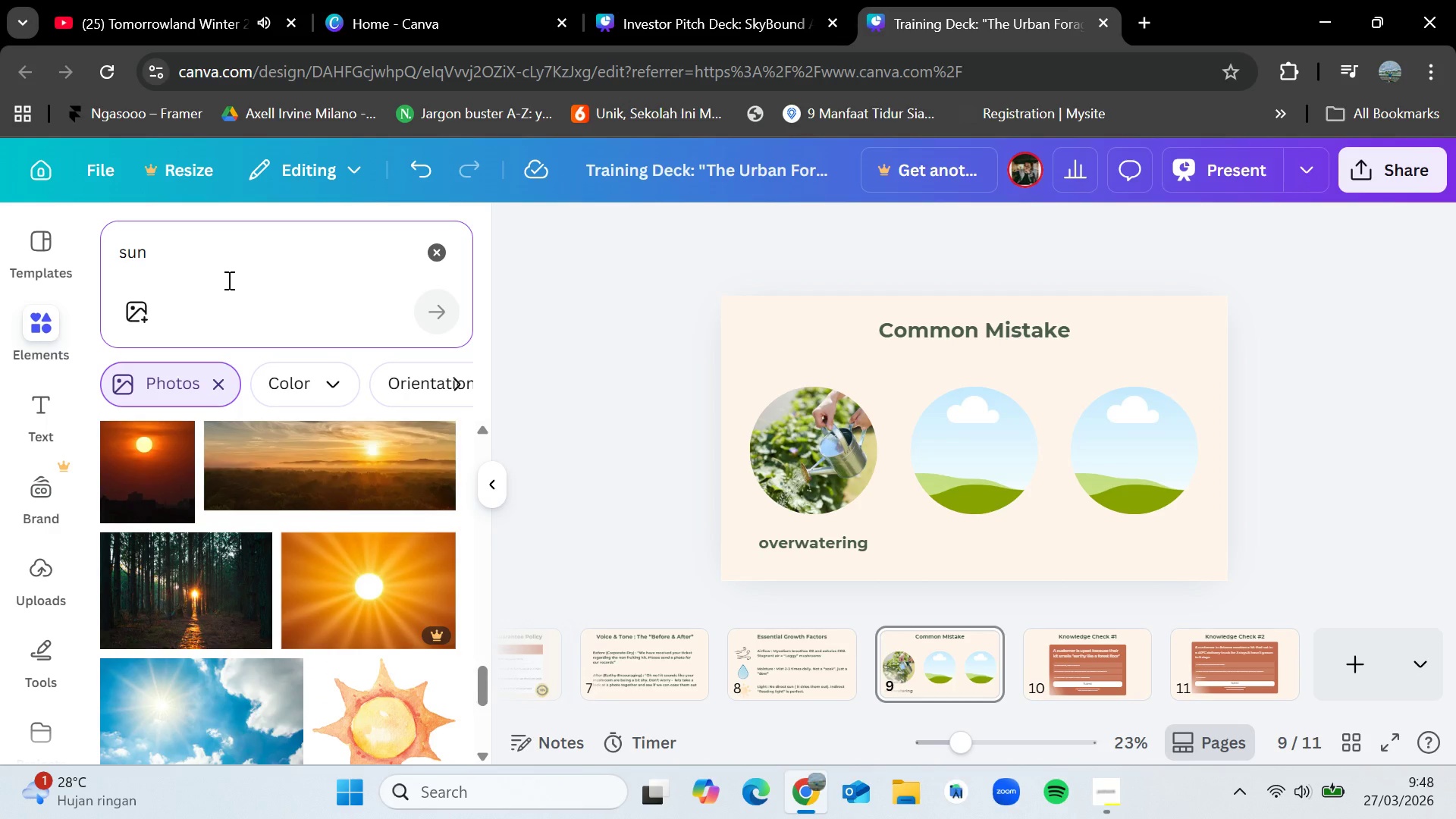 
type(ny)
 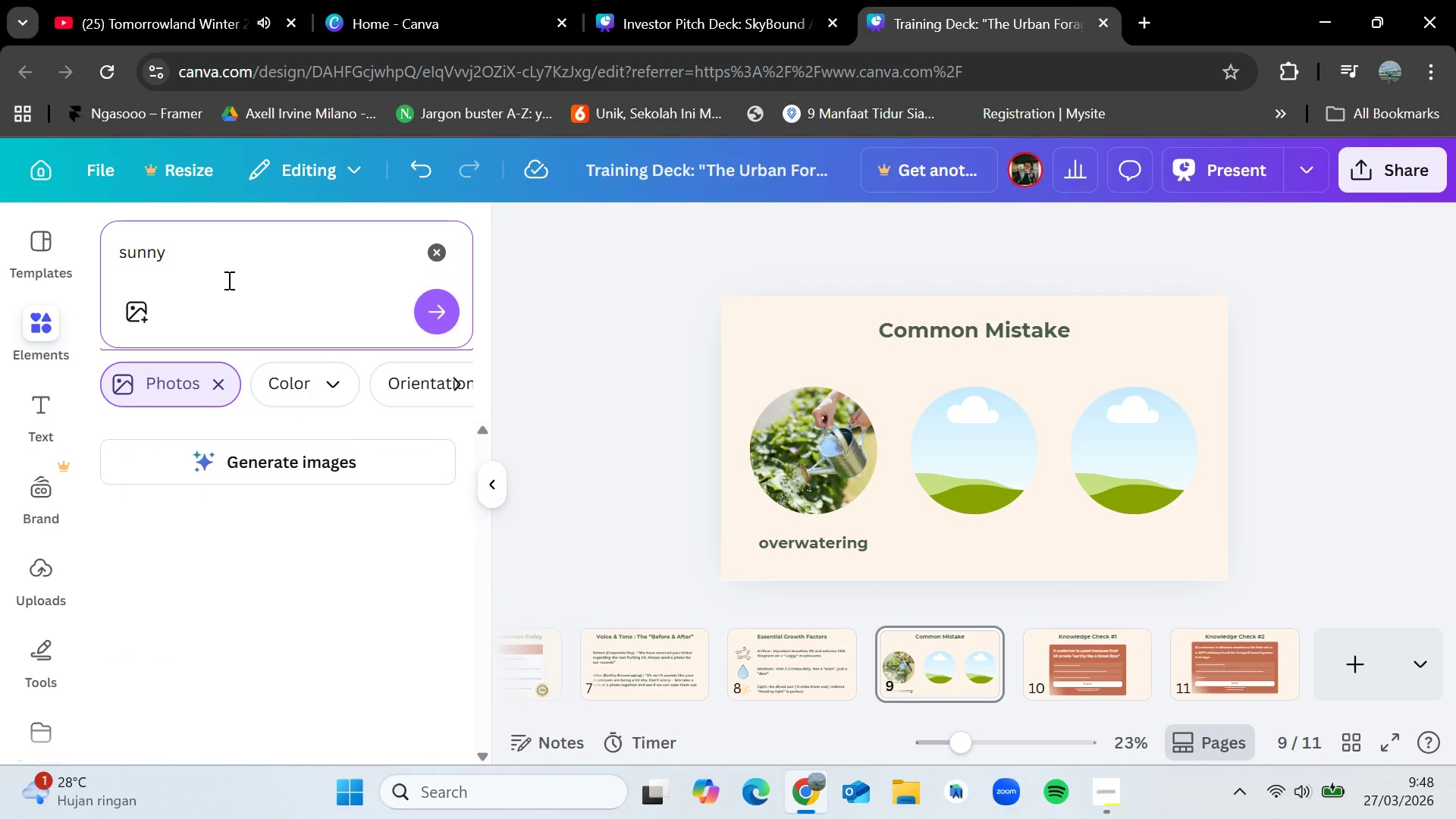 
key(Enter)
 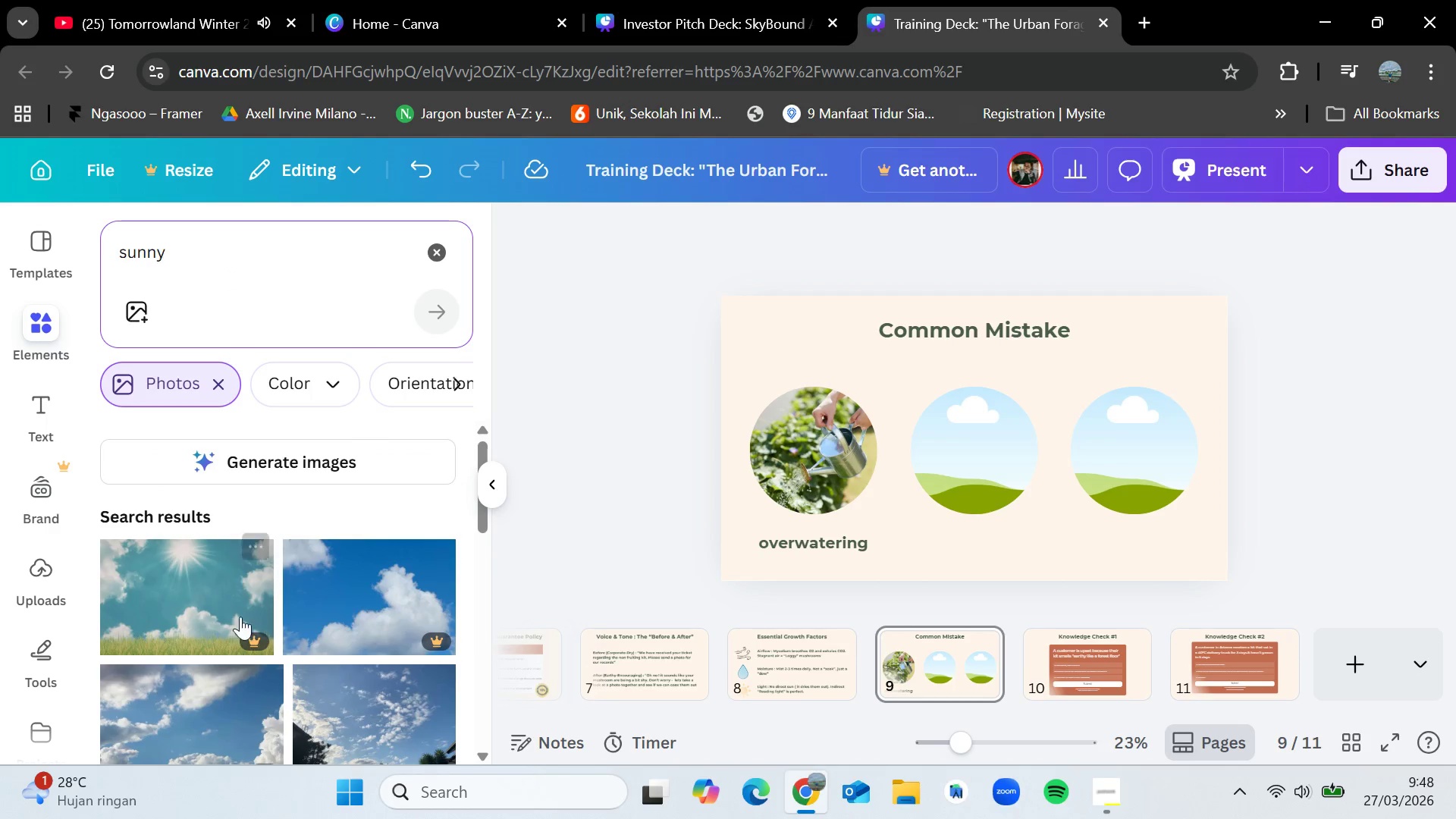 
scroll: coordinate [254, 639], scroll_direction: down, amount: 6.0
 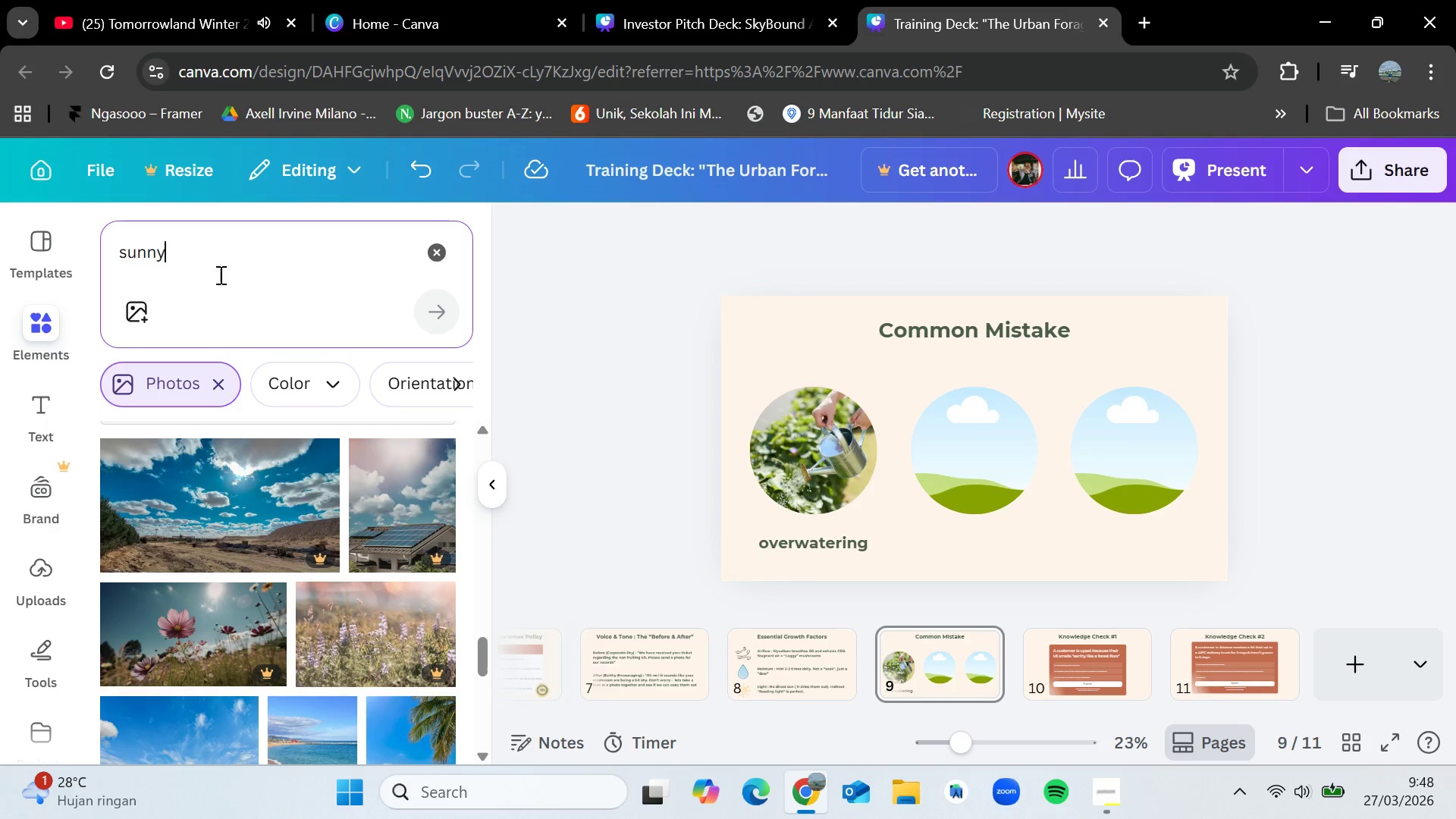 
type( hot)
 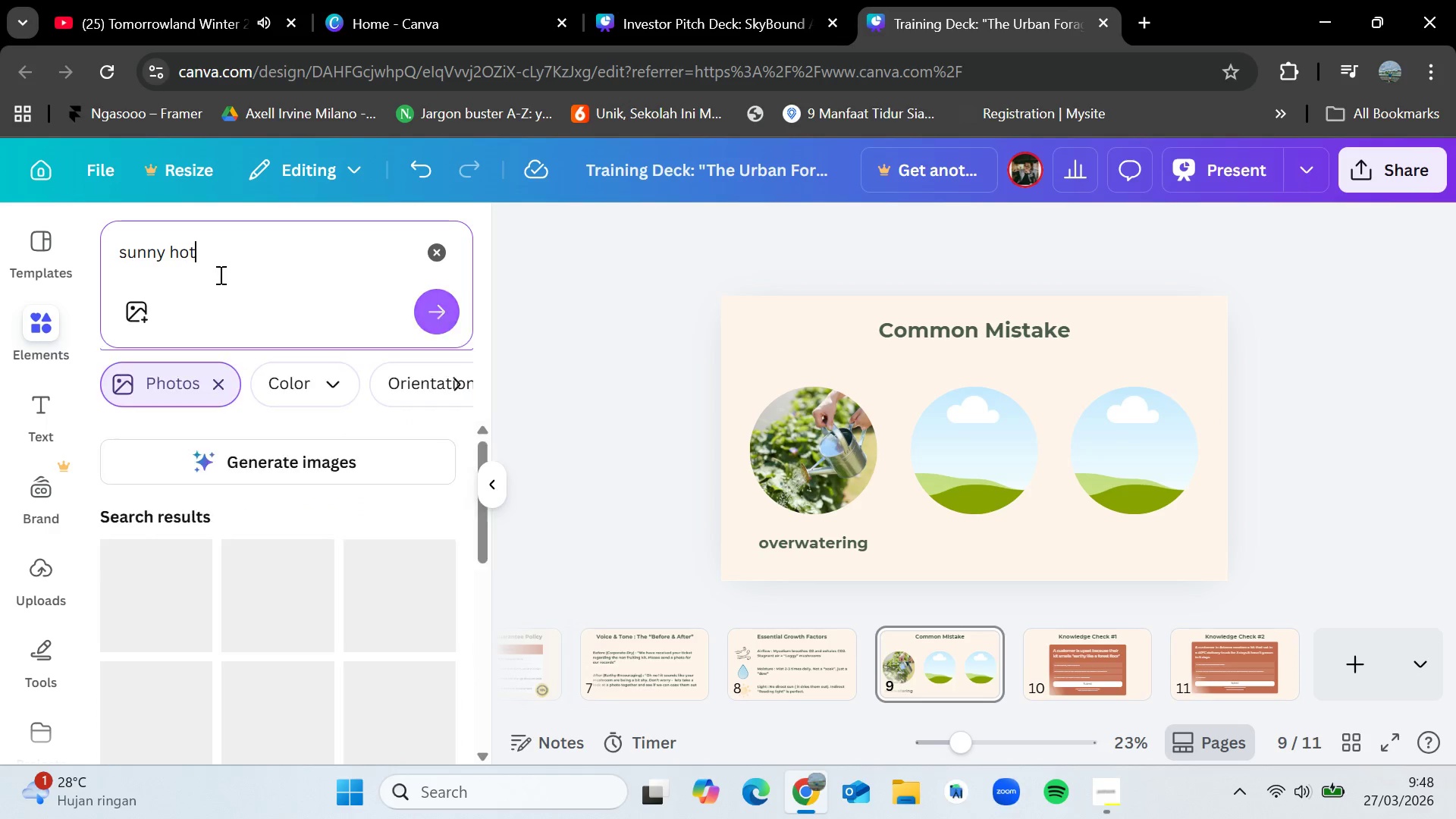 
key(Enter)
 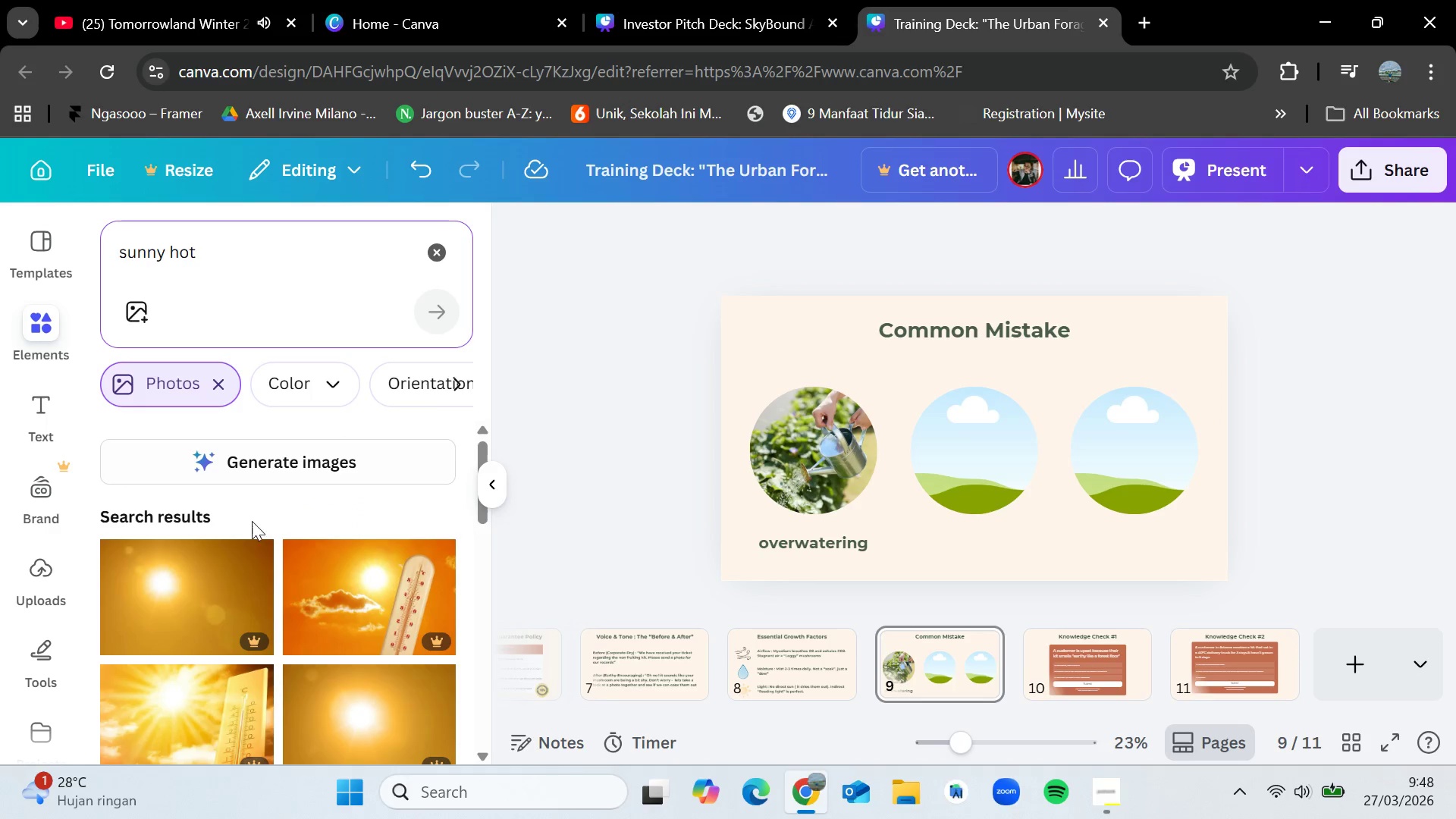 
scroll: coordinate [268, 607], scroll_direction: down, amount: 6.0
 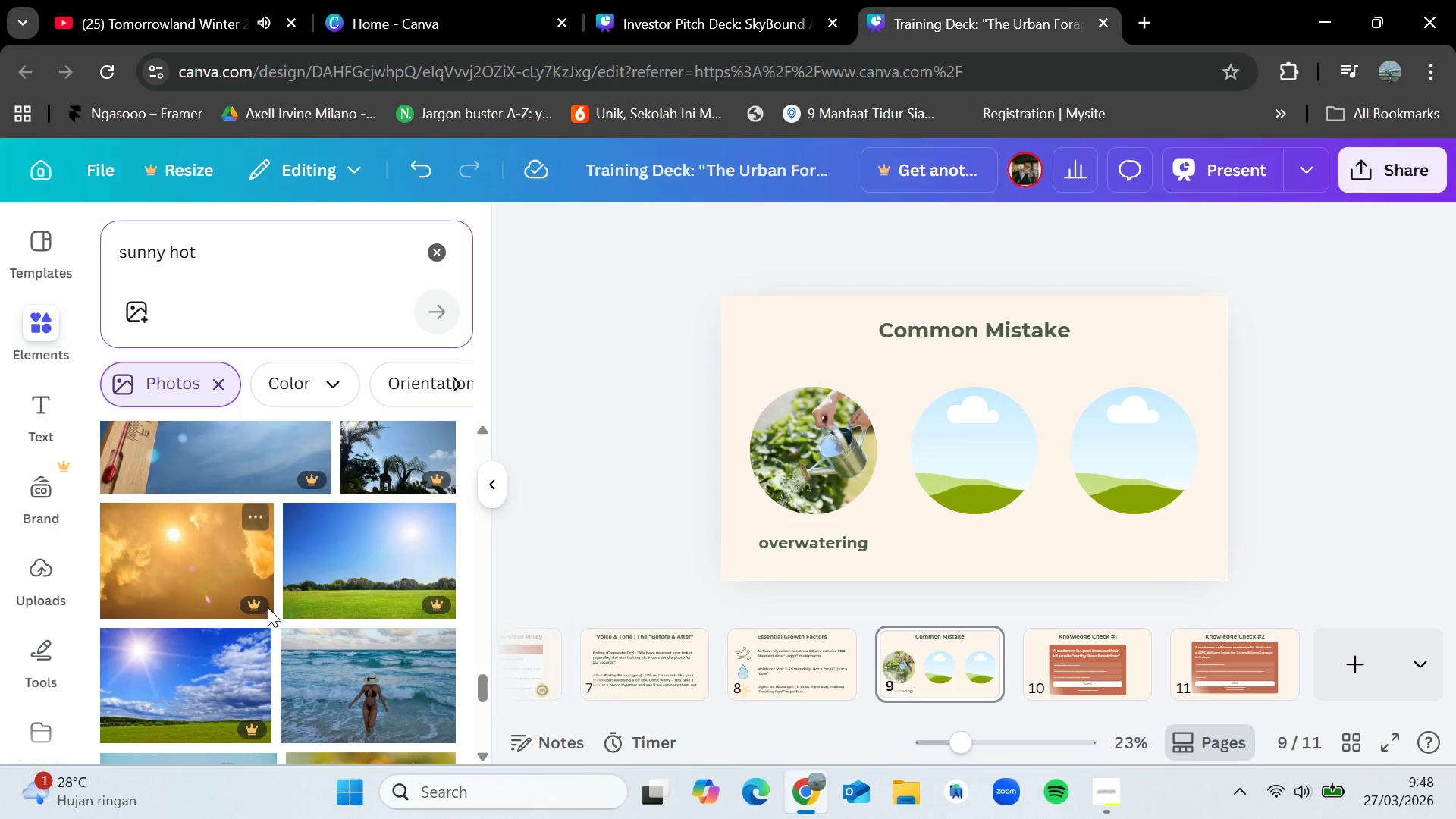 
left_click([309, 254])
 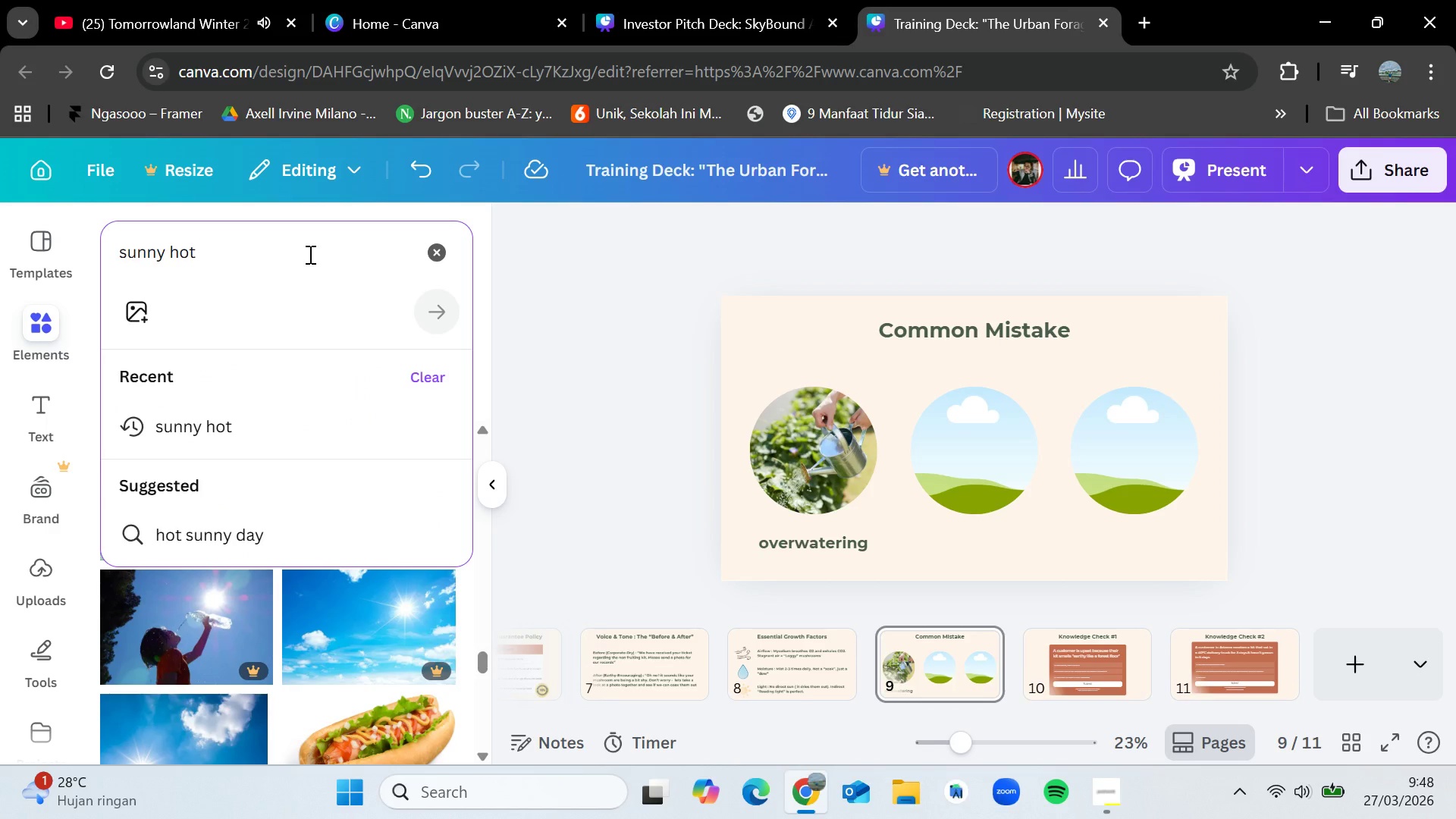 
key(Backspace)
 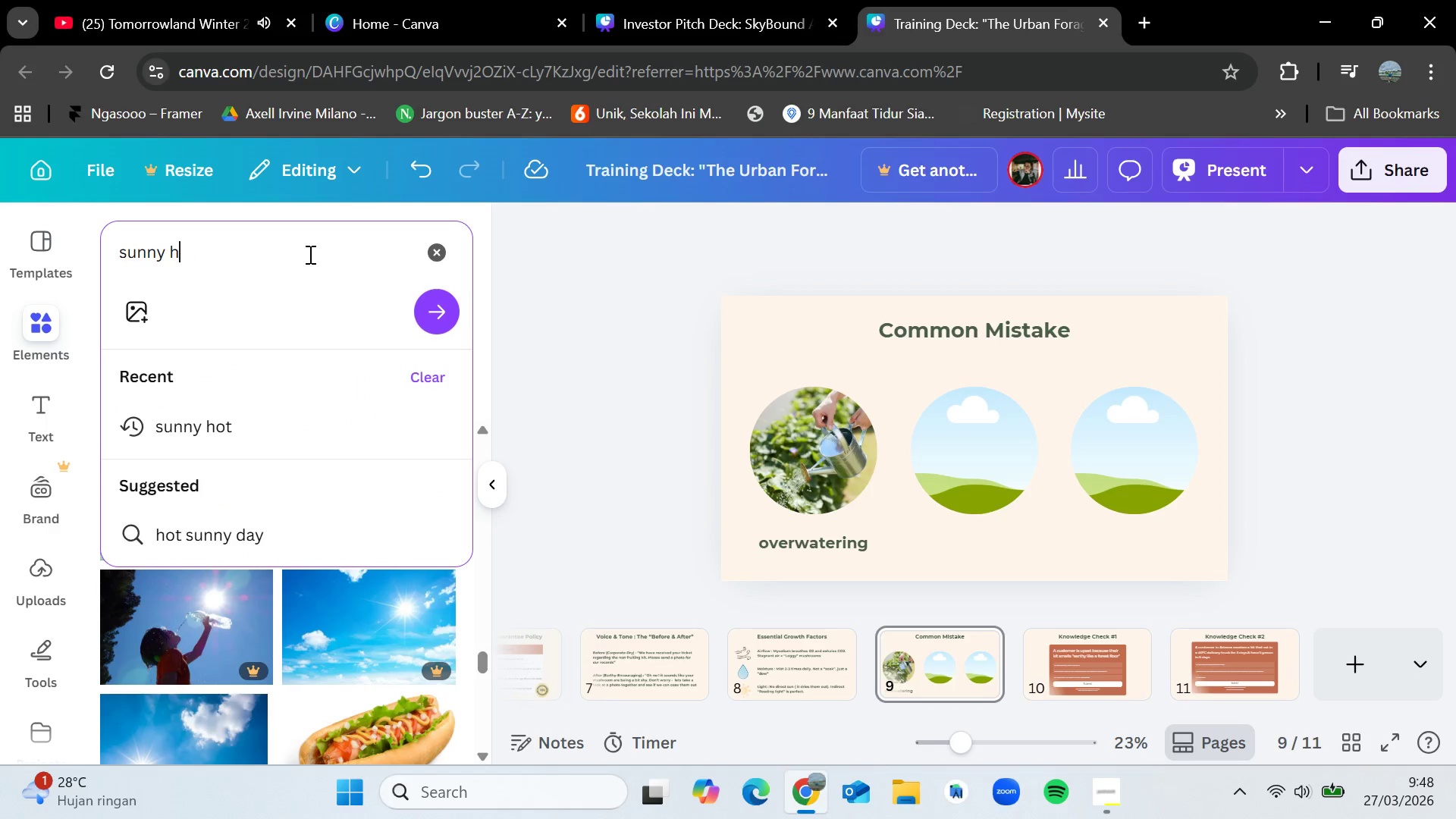 
key(Backspace)
 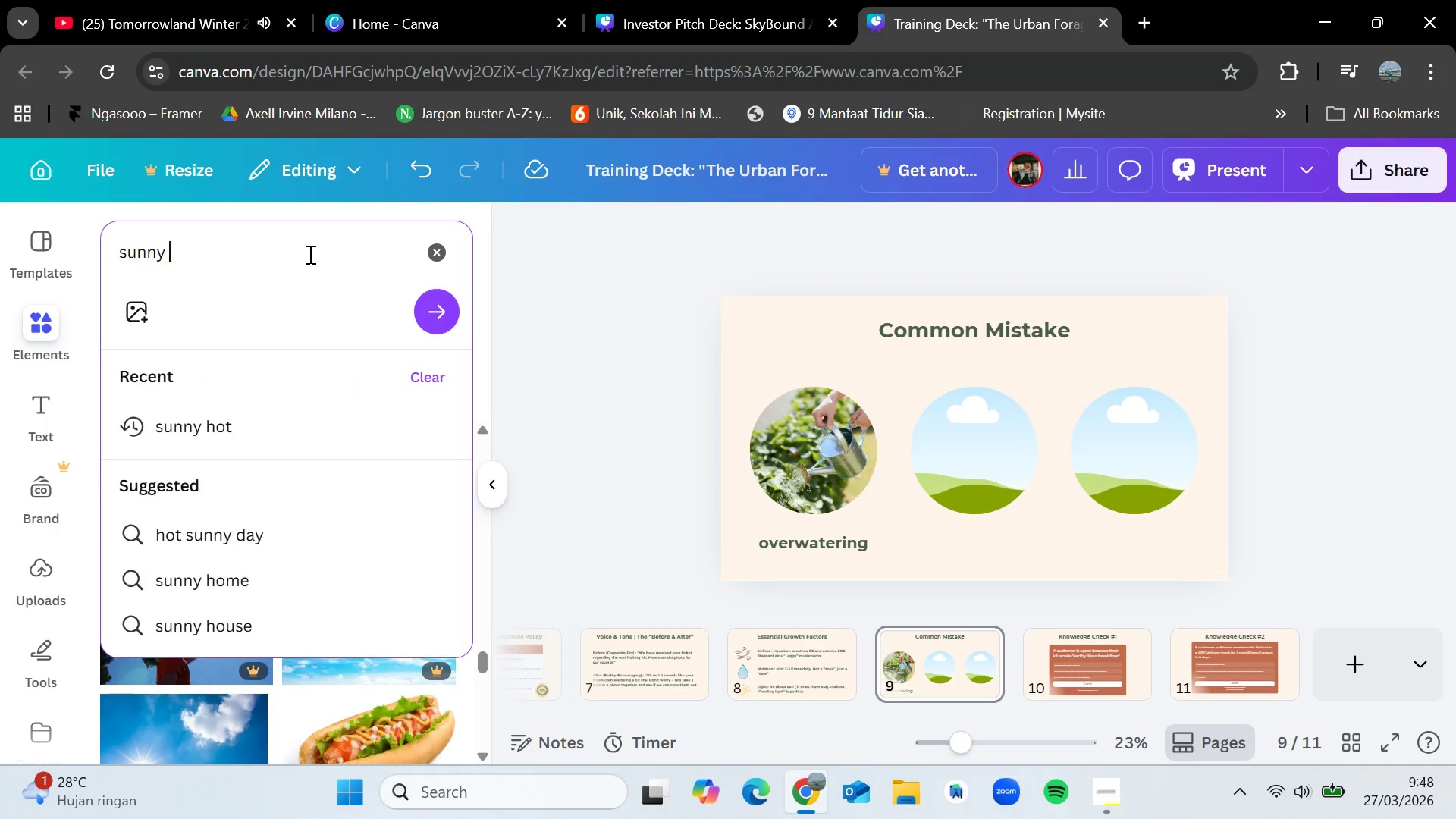 
key(Backspace)
 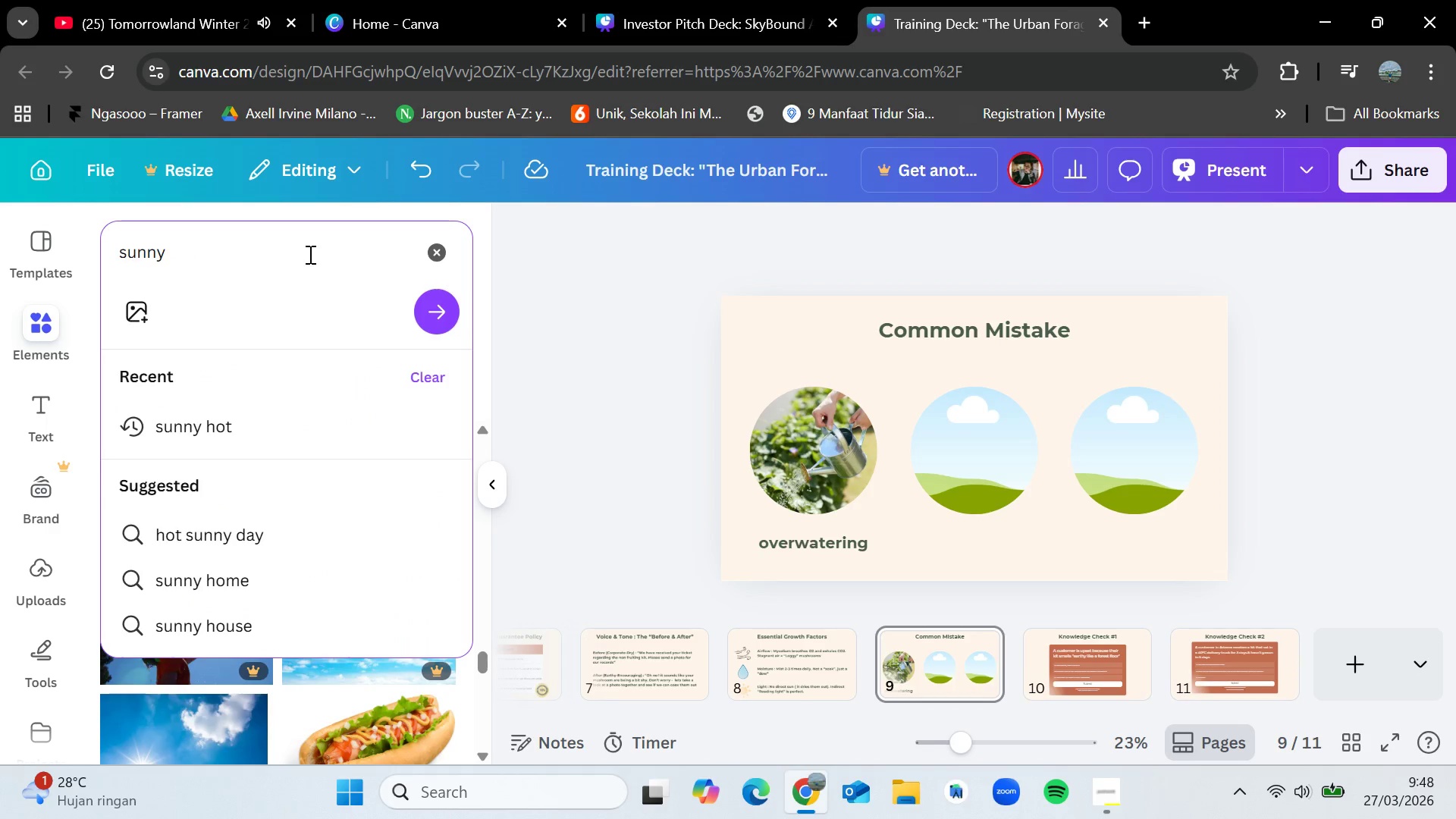 
key(Backspace)
 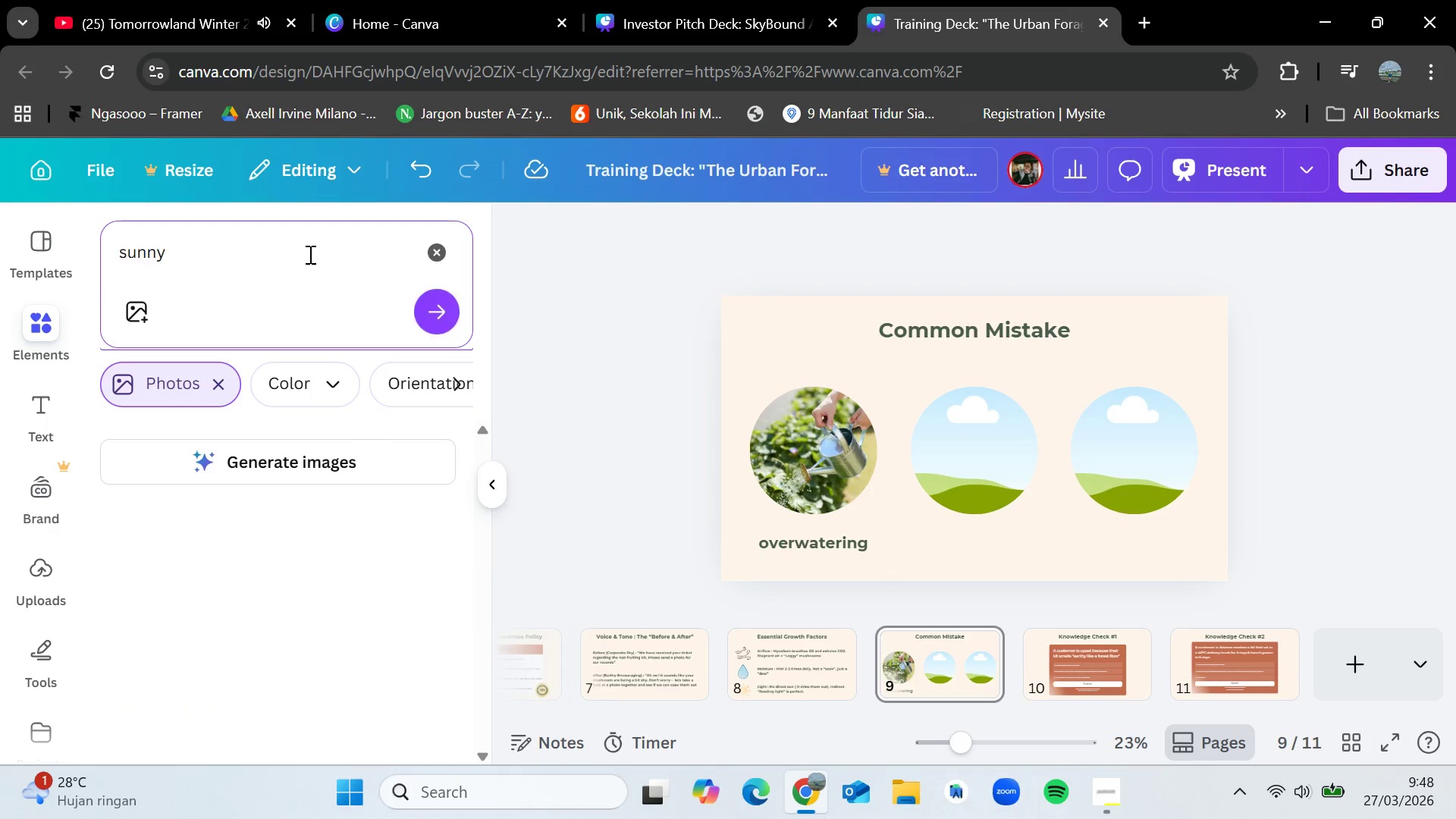 
key(Enter)
 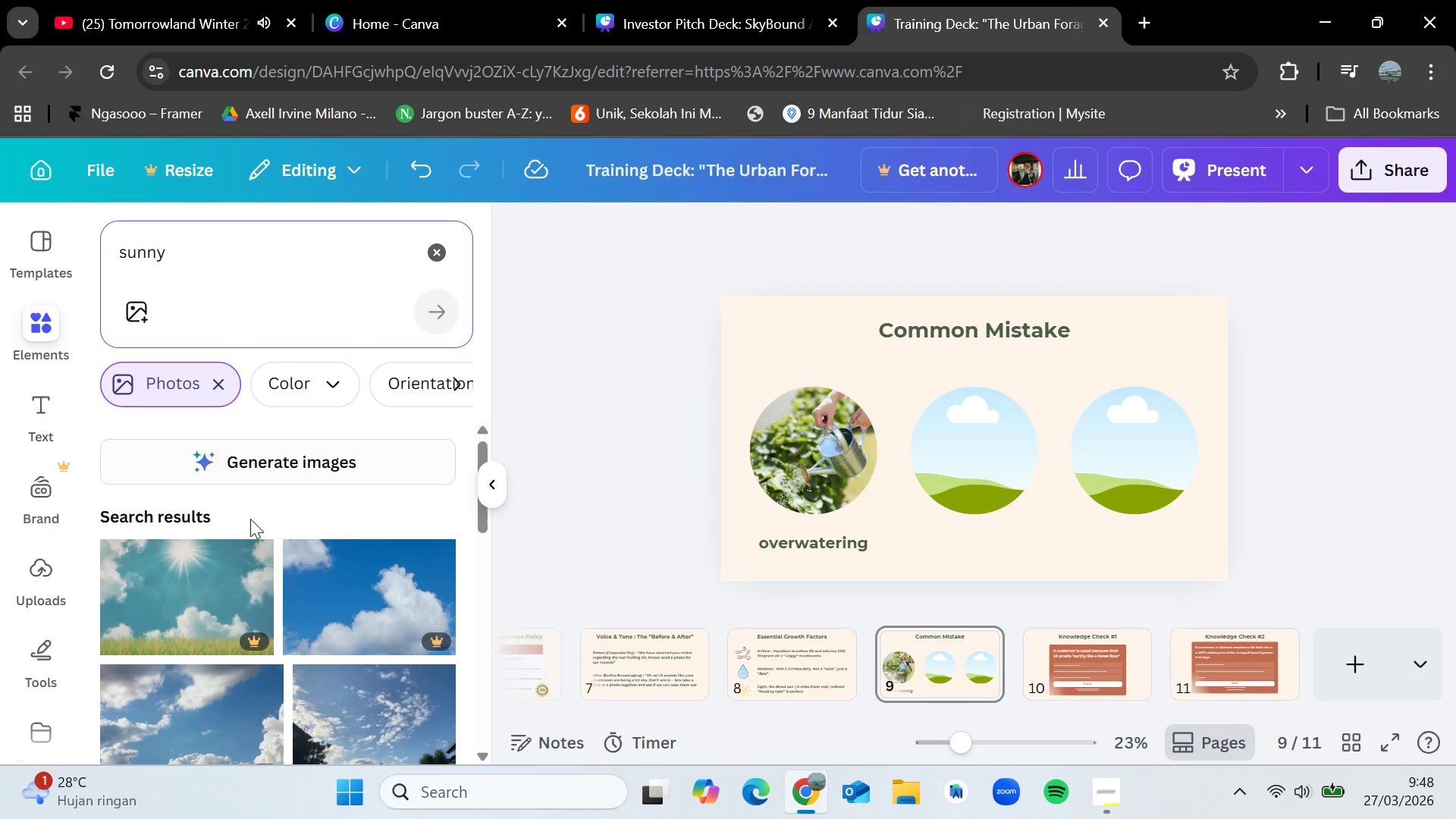 
scroll: coordinate [250, 573], scroll_direction: down, amount: 4.0
 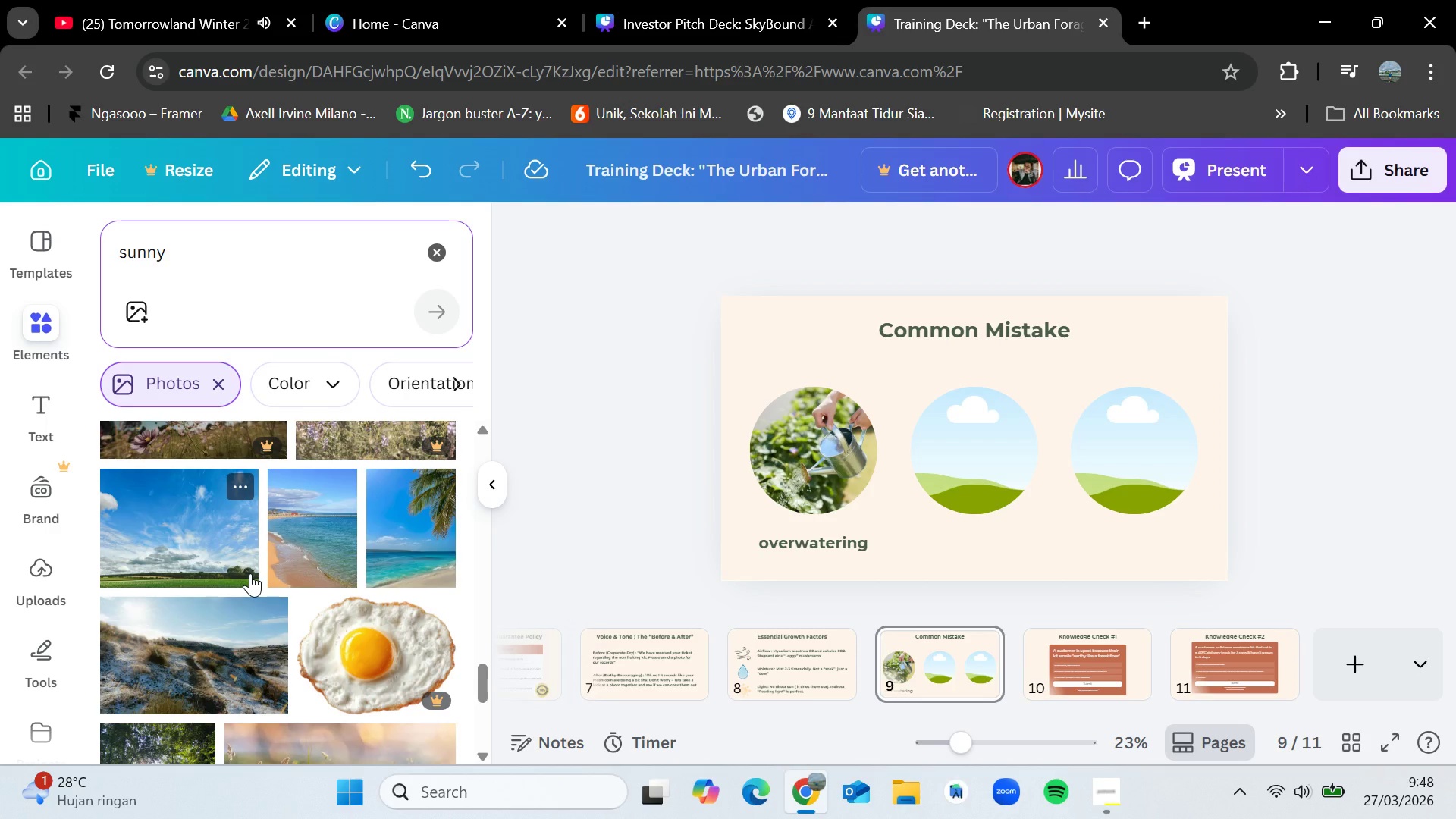 
wait(16.5)
 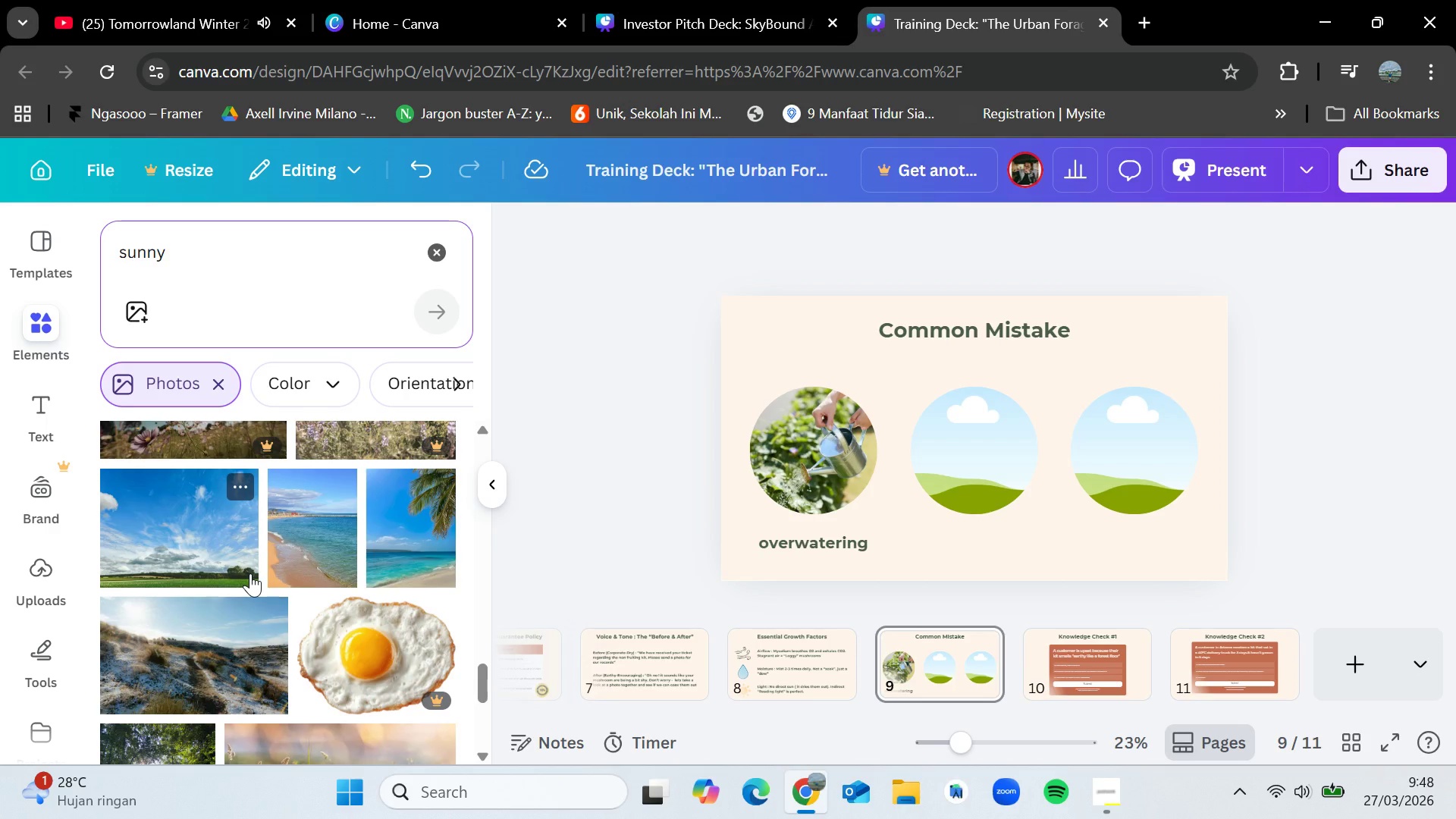 
scroll: coordinate [264, 627], scroll_direction: down, amount: 5.0
 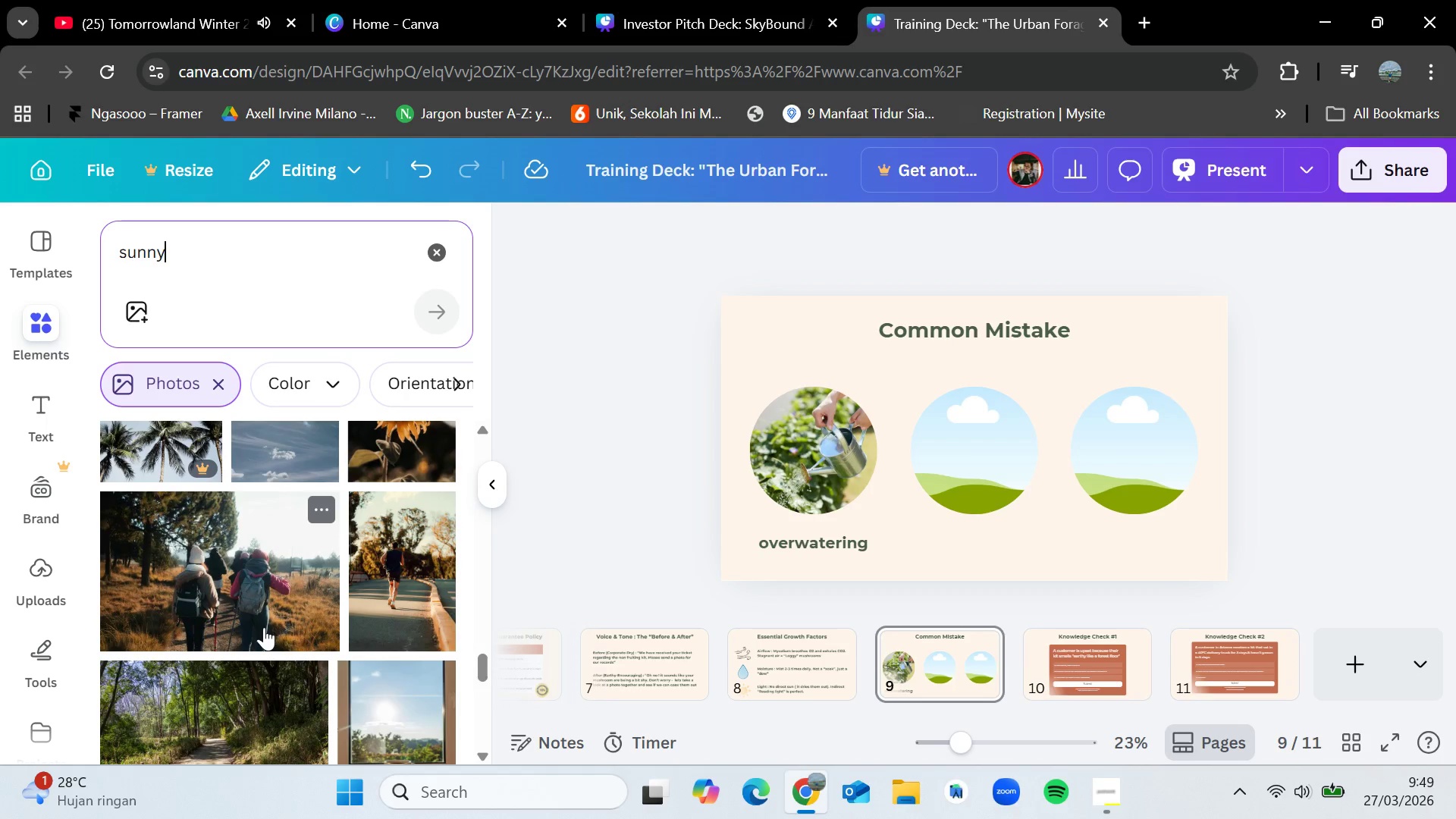 
wait(5.55)
 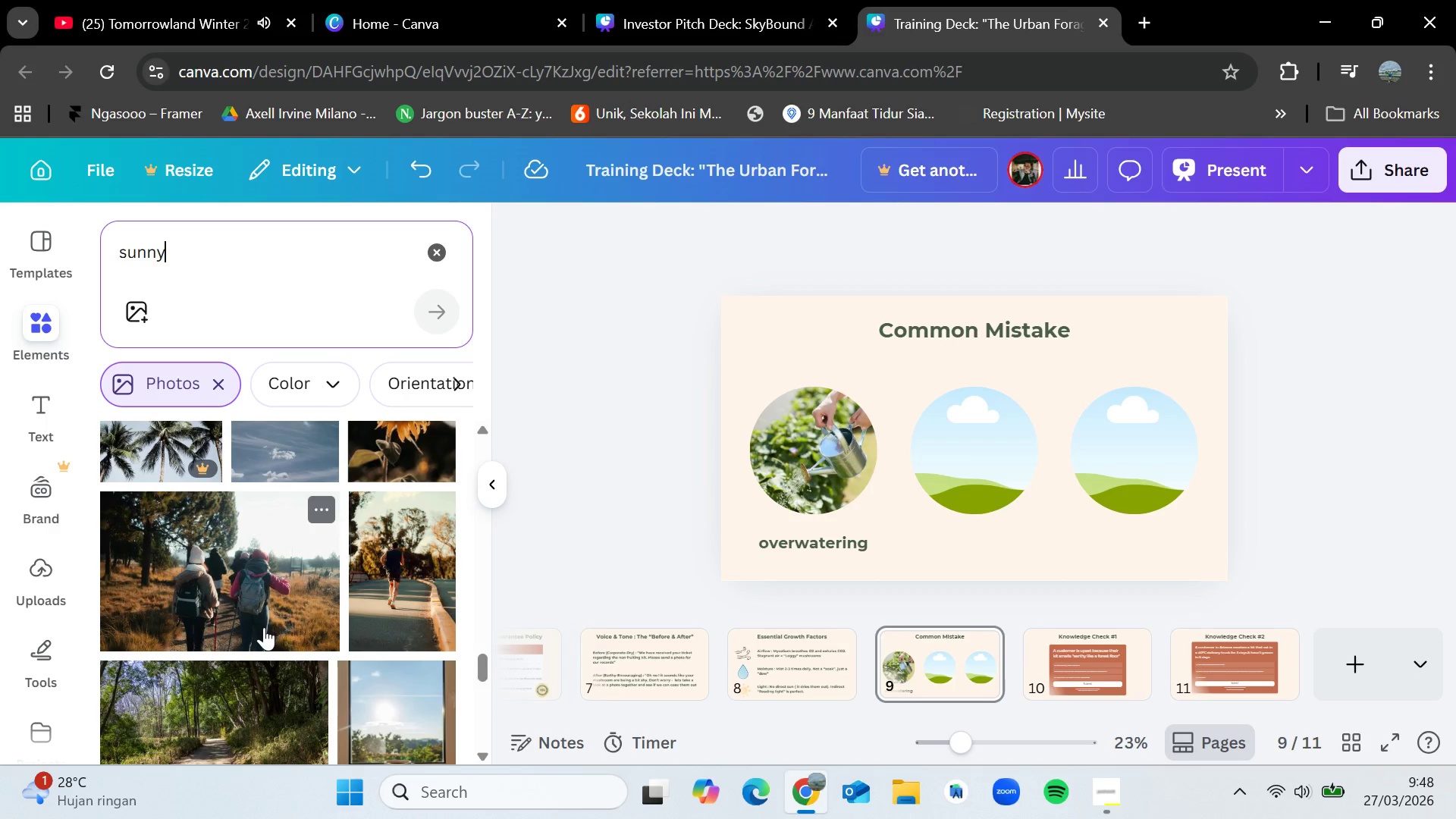 
scroll: coordinate [264, 627], scroll_direction: down, amount: 2.0
 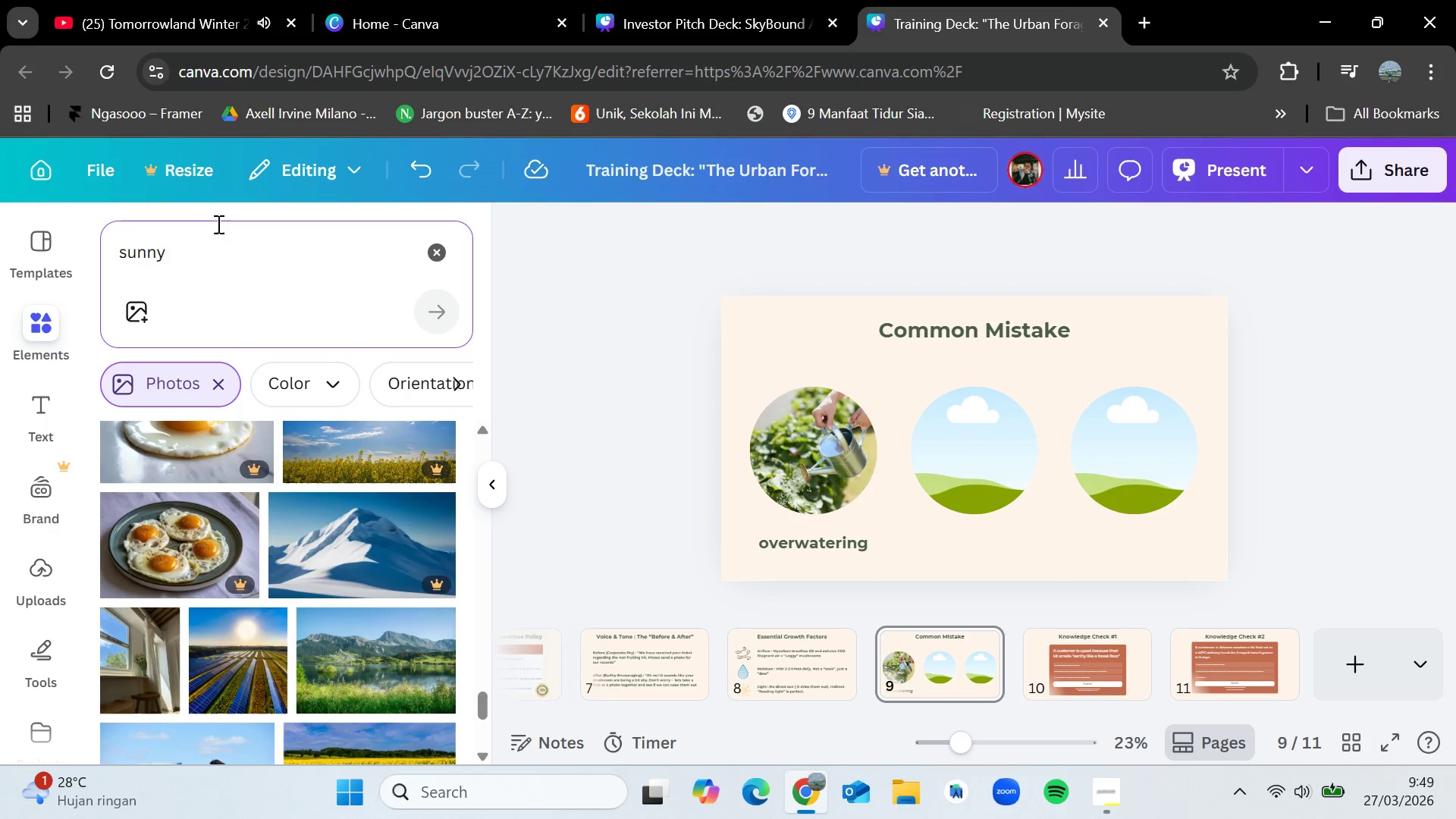 
left_click([194, 256])
 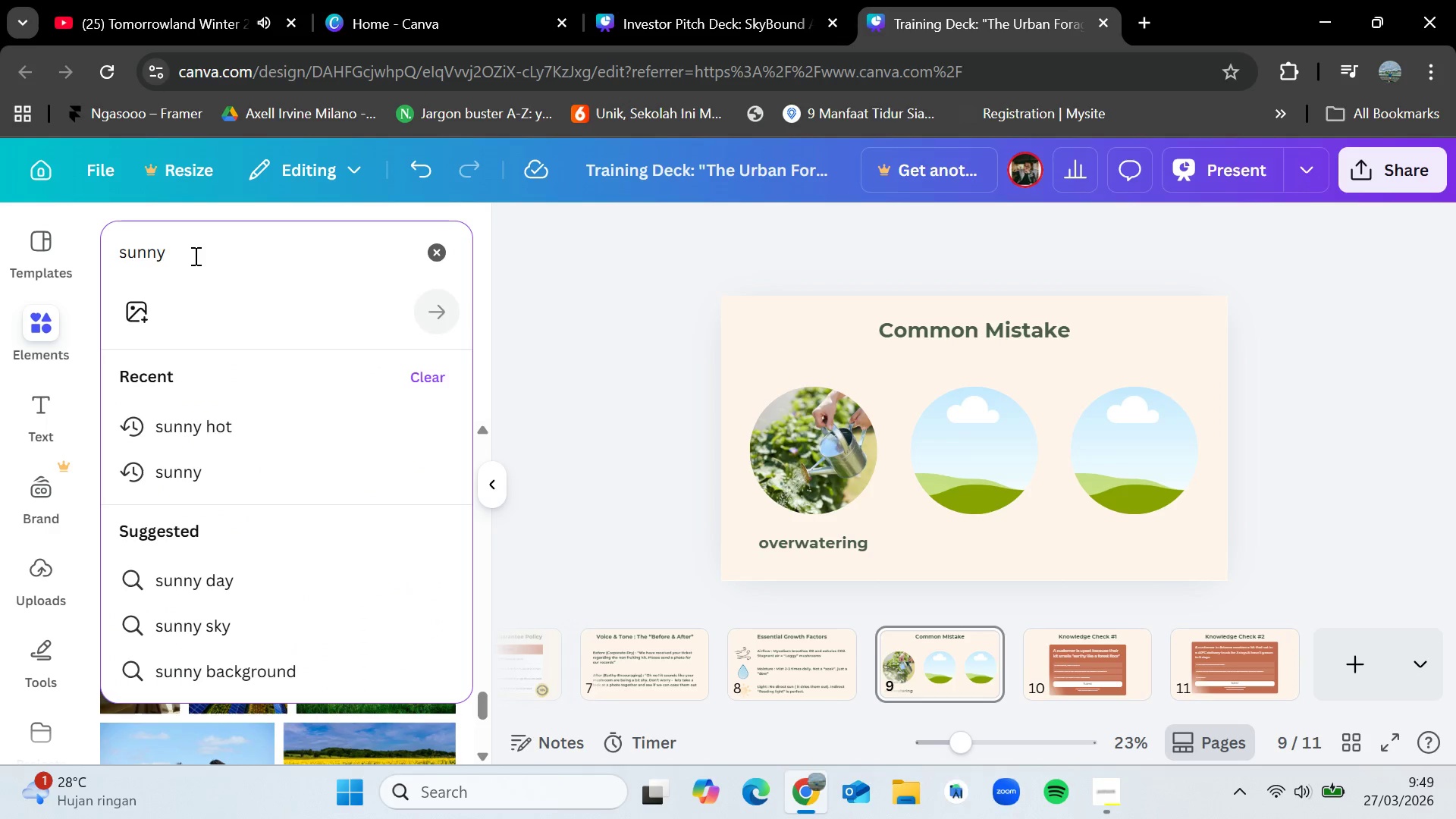 
key(Backspace)
key(Backspace)
key(Backspace)
type(n birhg)
key(Backspace)
key(Backspace)
key(Backspace)
key(Backspace)
type(ti)
key(Backspace)
key(Backspace)
type(right)
 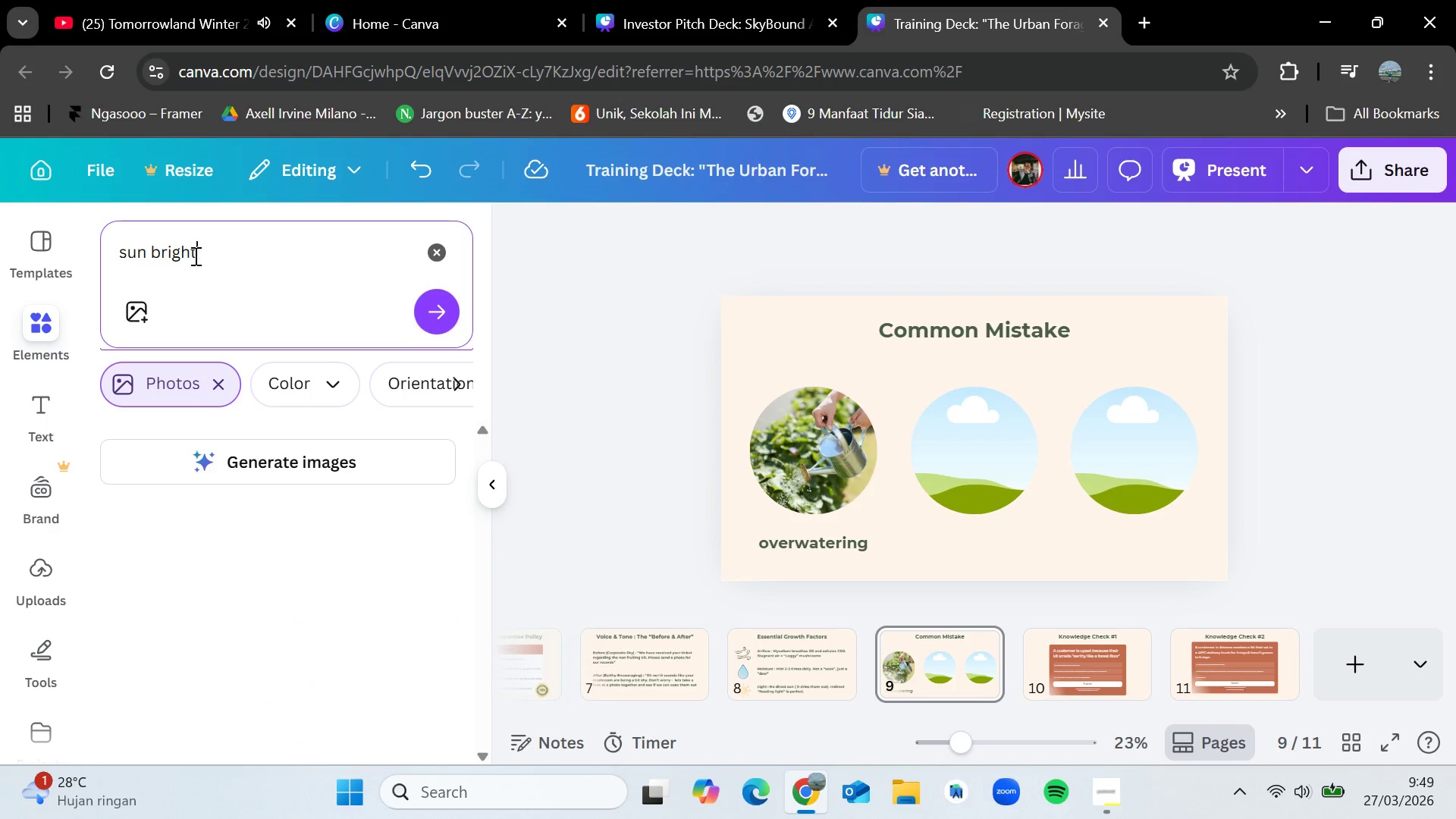 
key(Enter)
 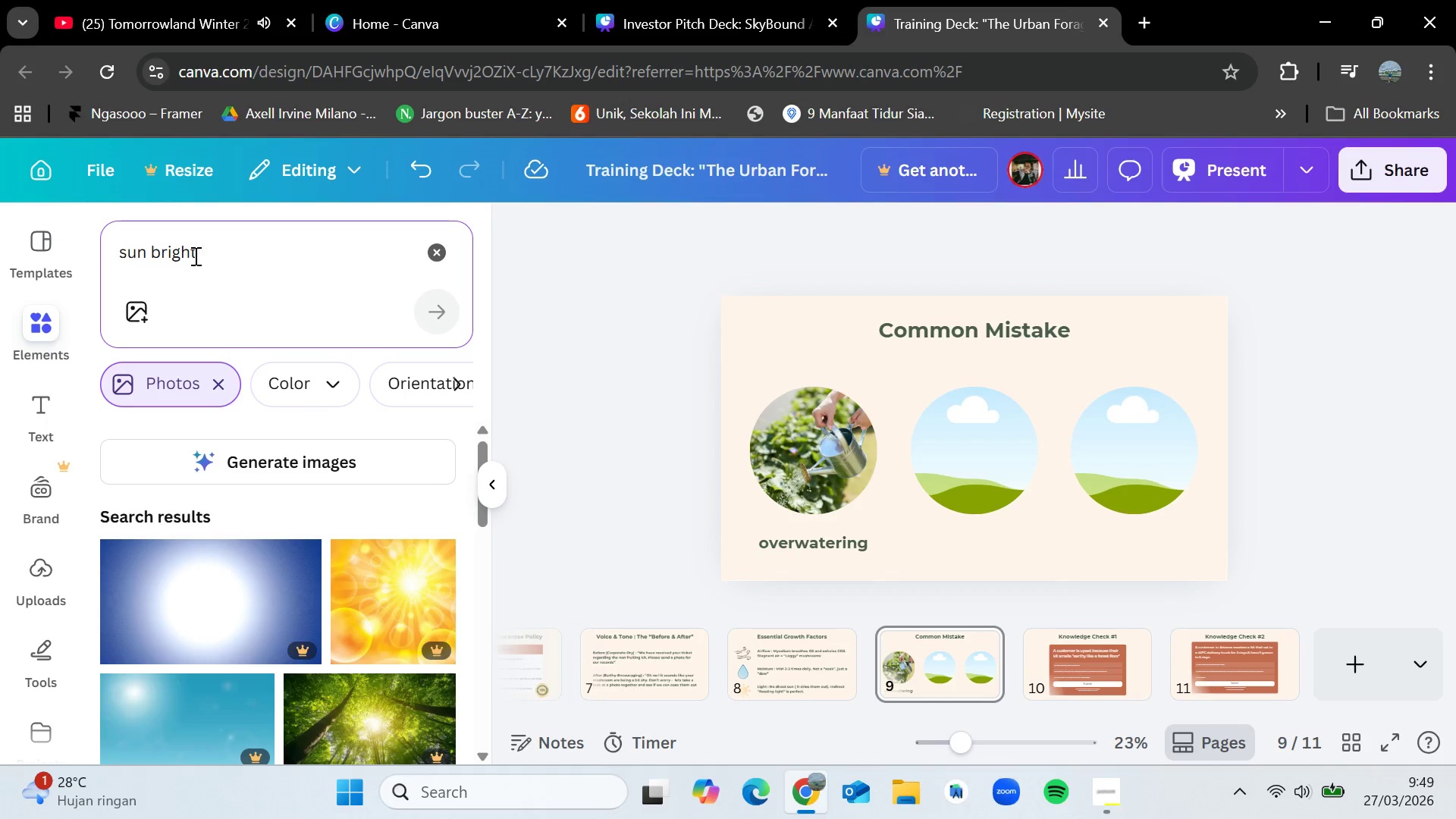 
wait(25.5)
 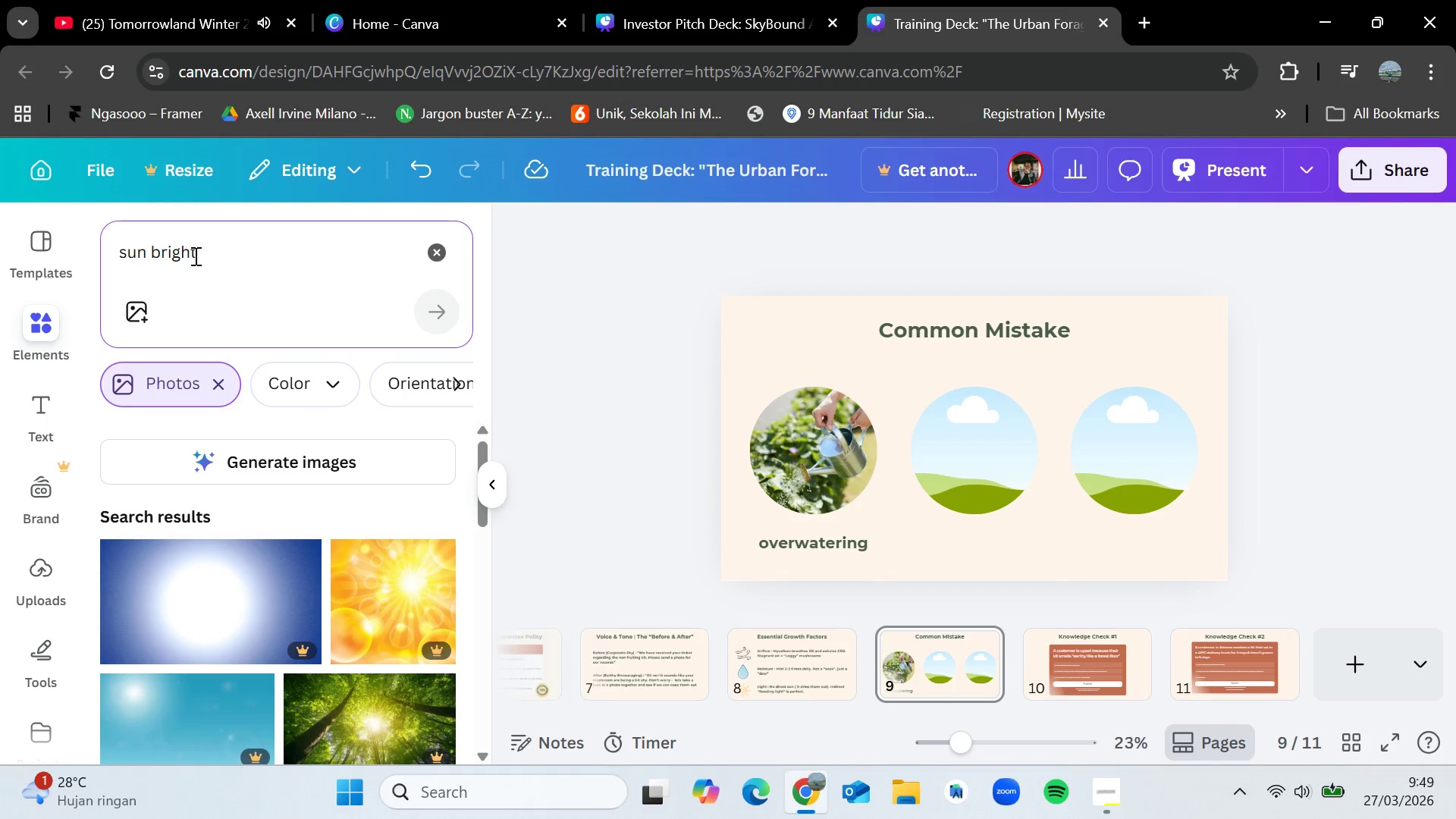 
key(VolumeDown)
 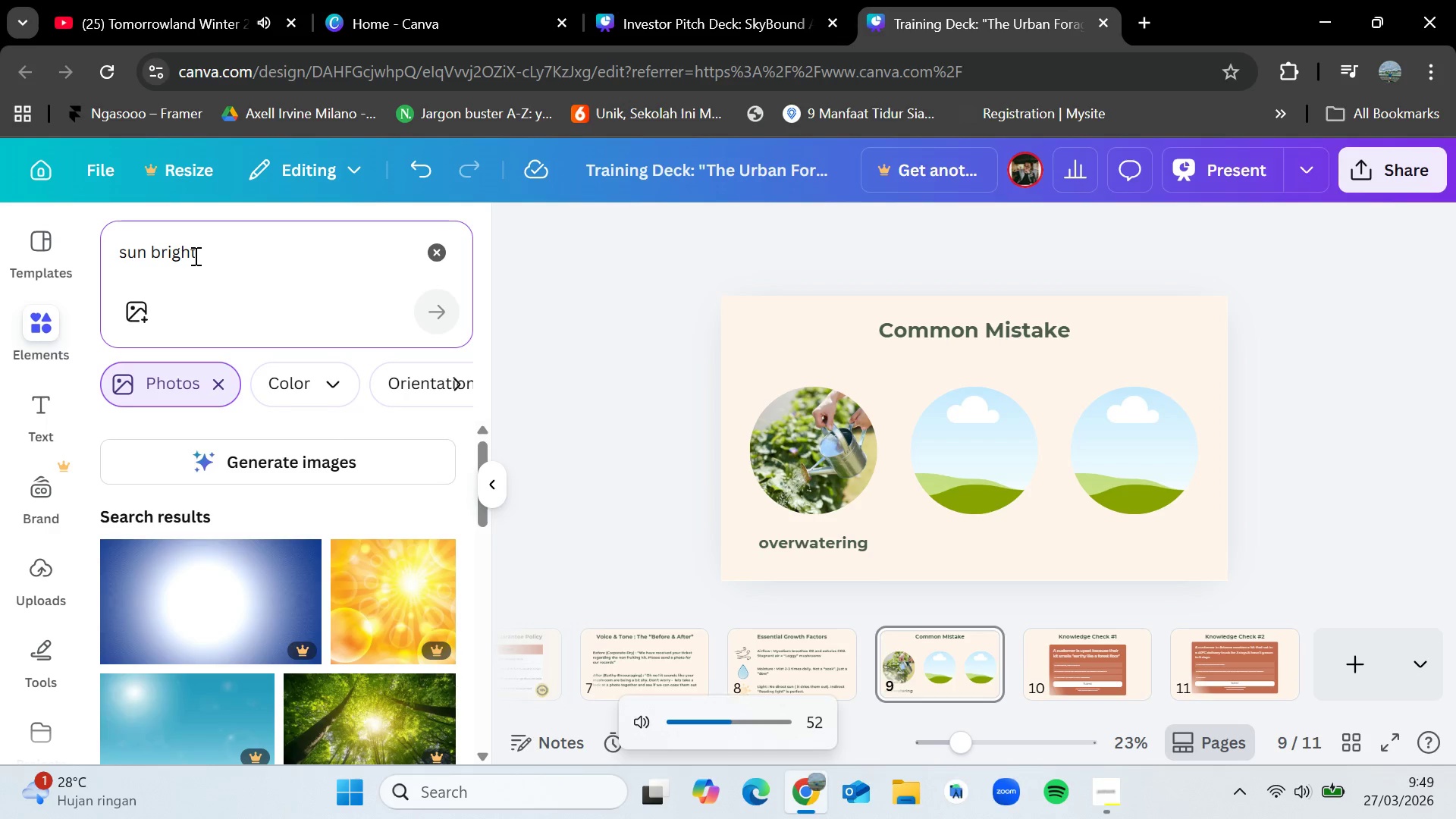 
key(VolumeDown)
 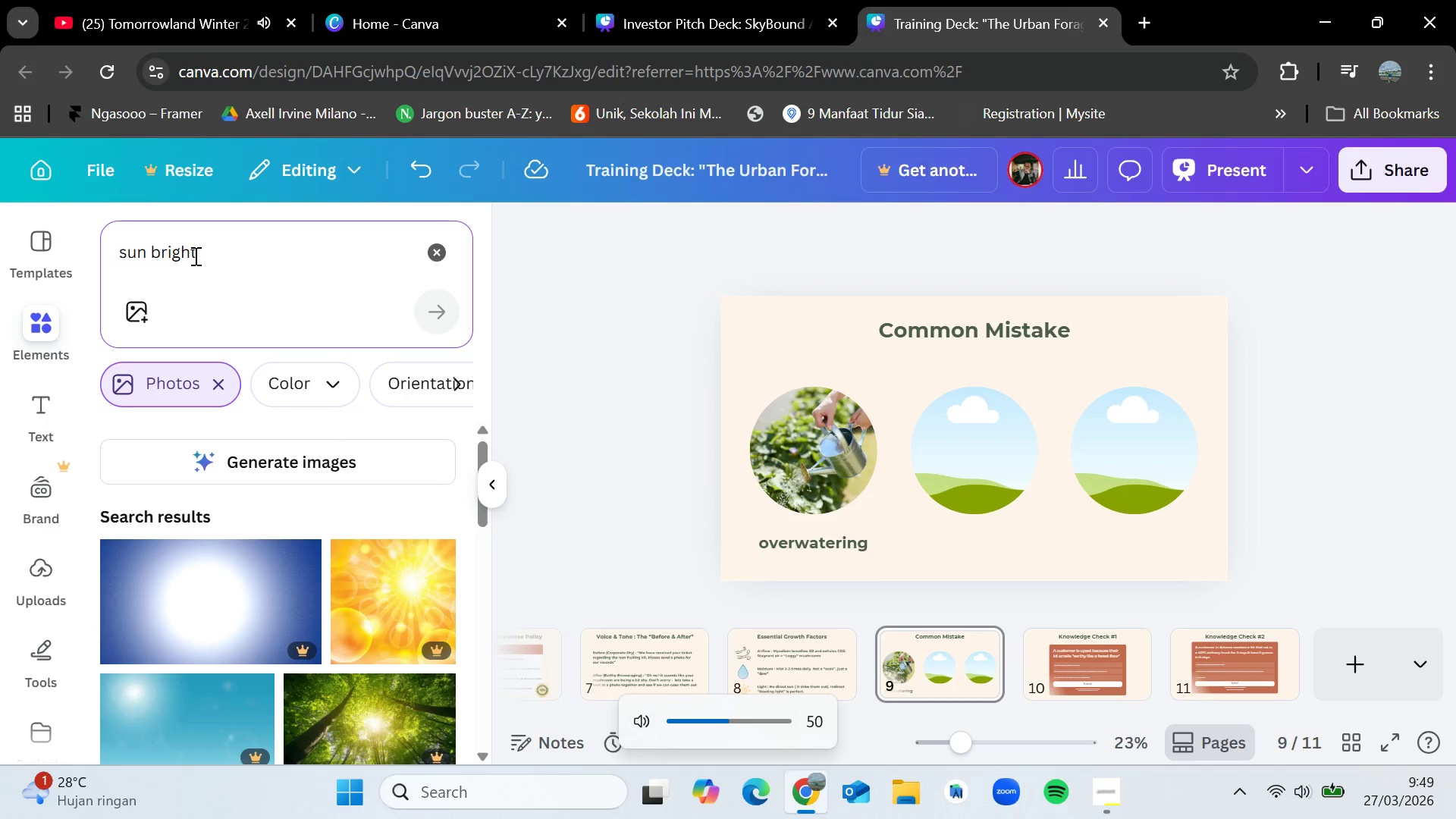 
key(VolumeDown)
 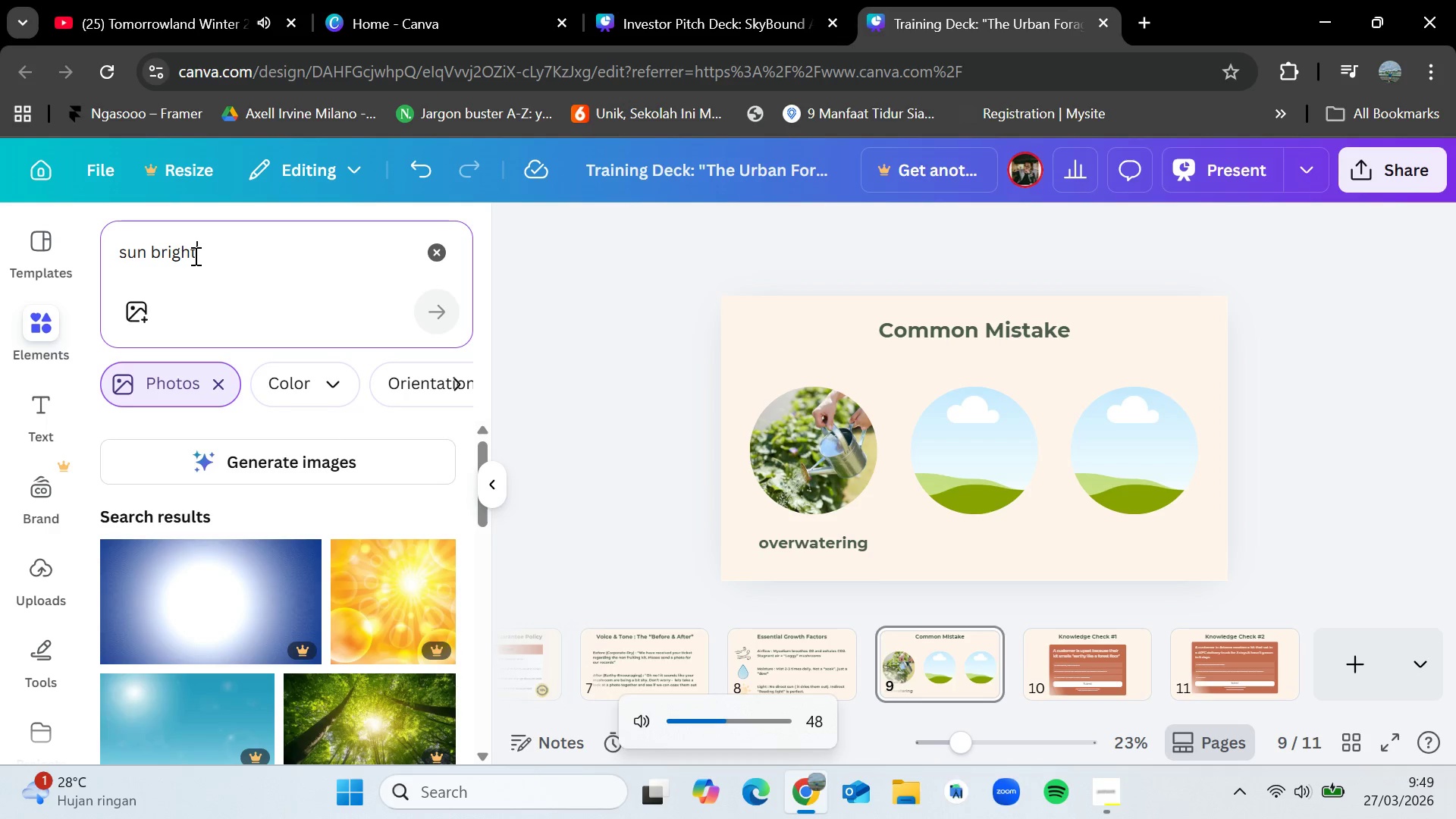 
key(VolumeDown)
 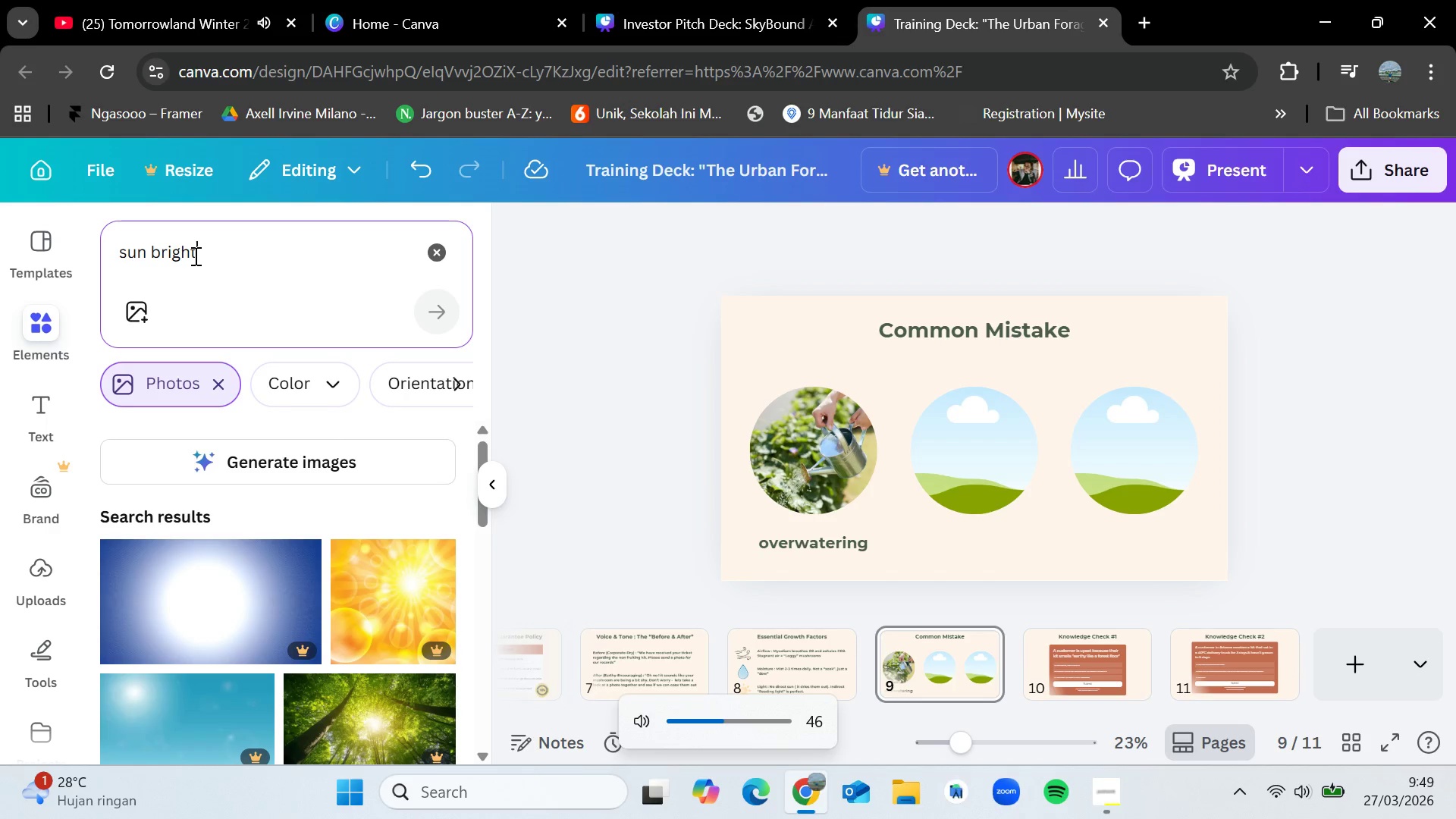 
key(VolumeDown)
 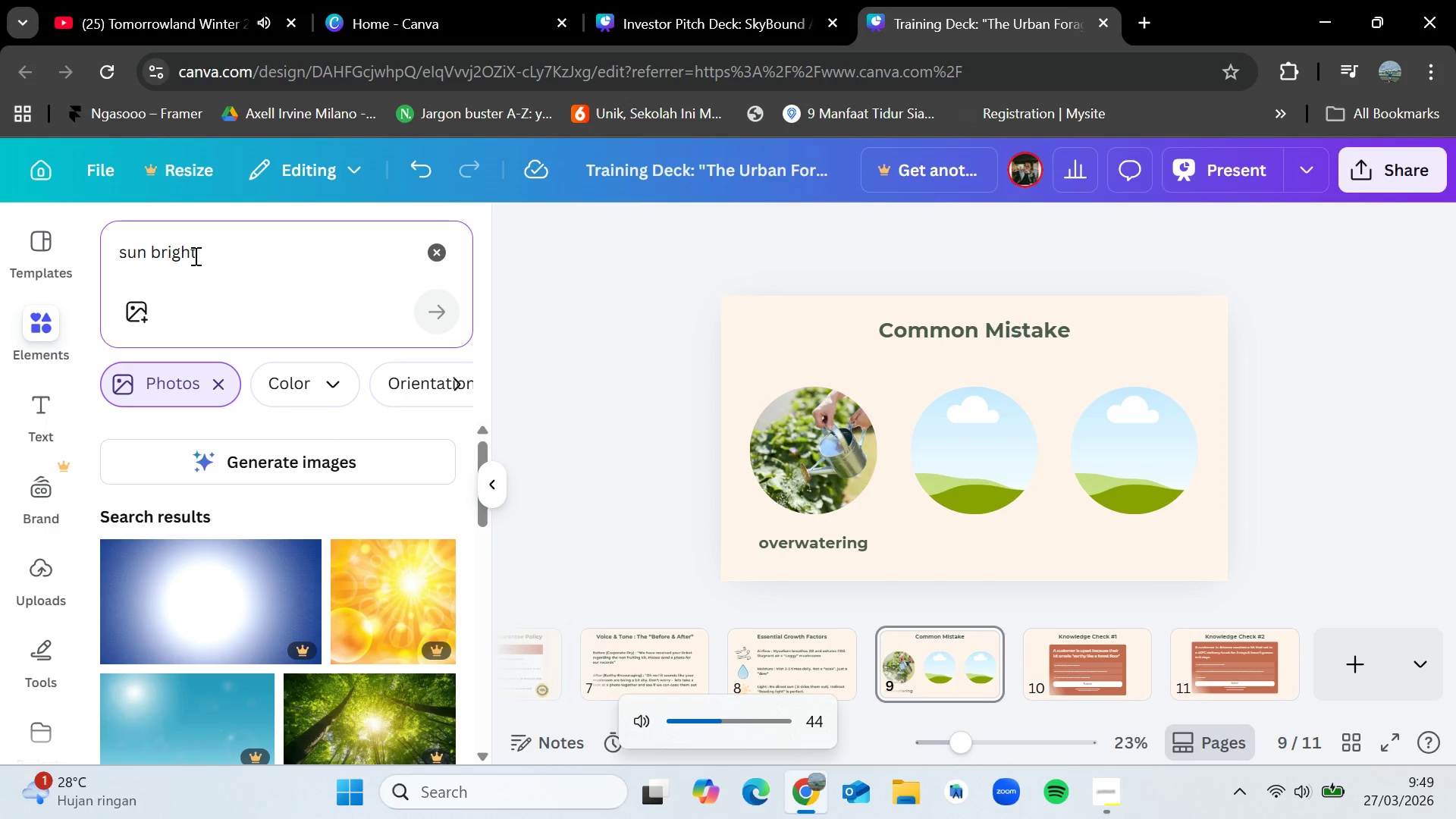 
key(VolumeDown)
 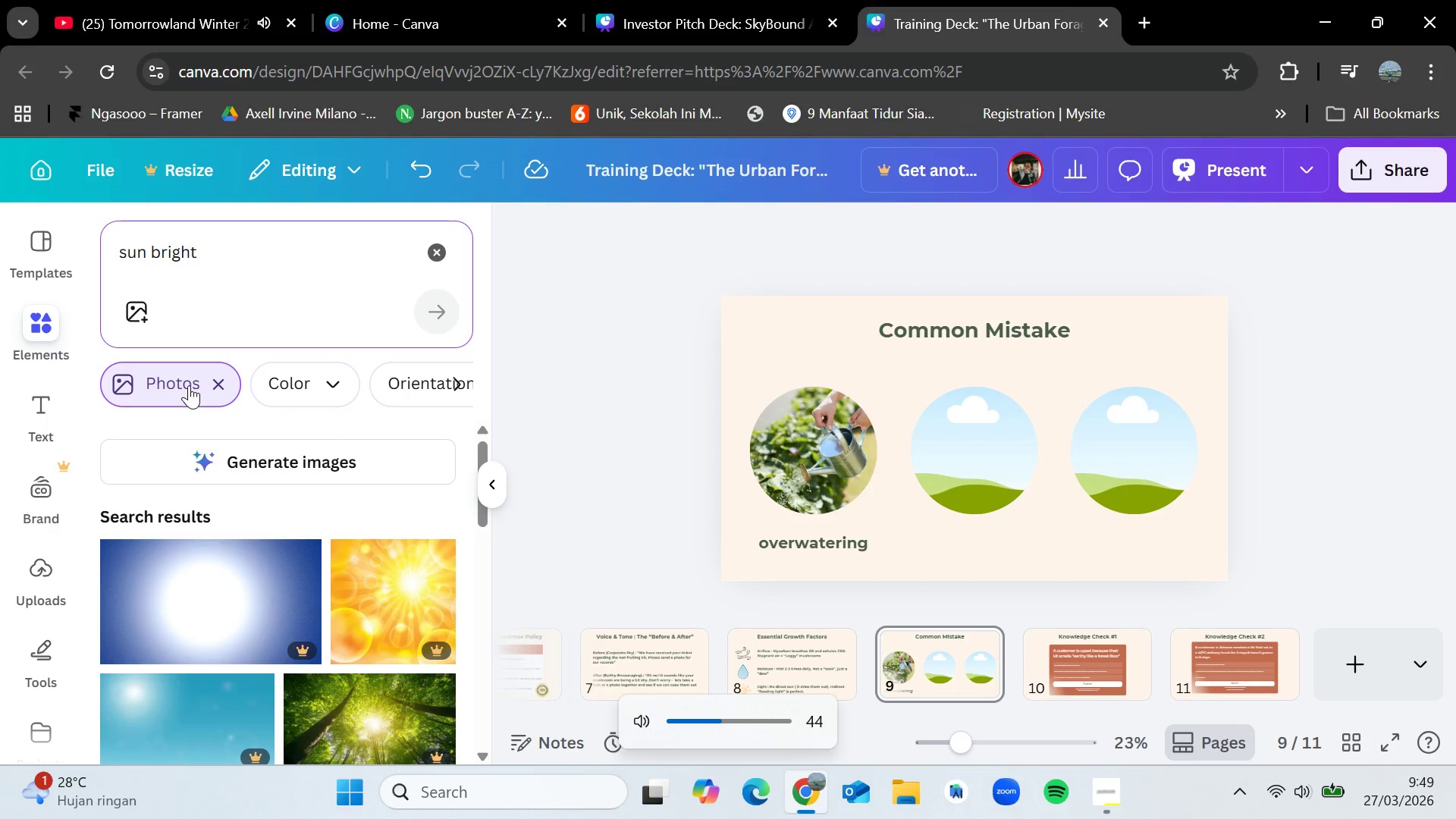 
scroll: coordinate [266, 581], scroll_direction: down, amount: 10.0
 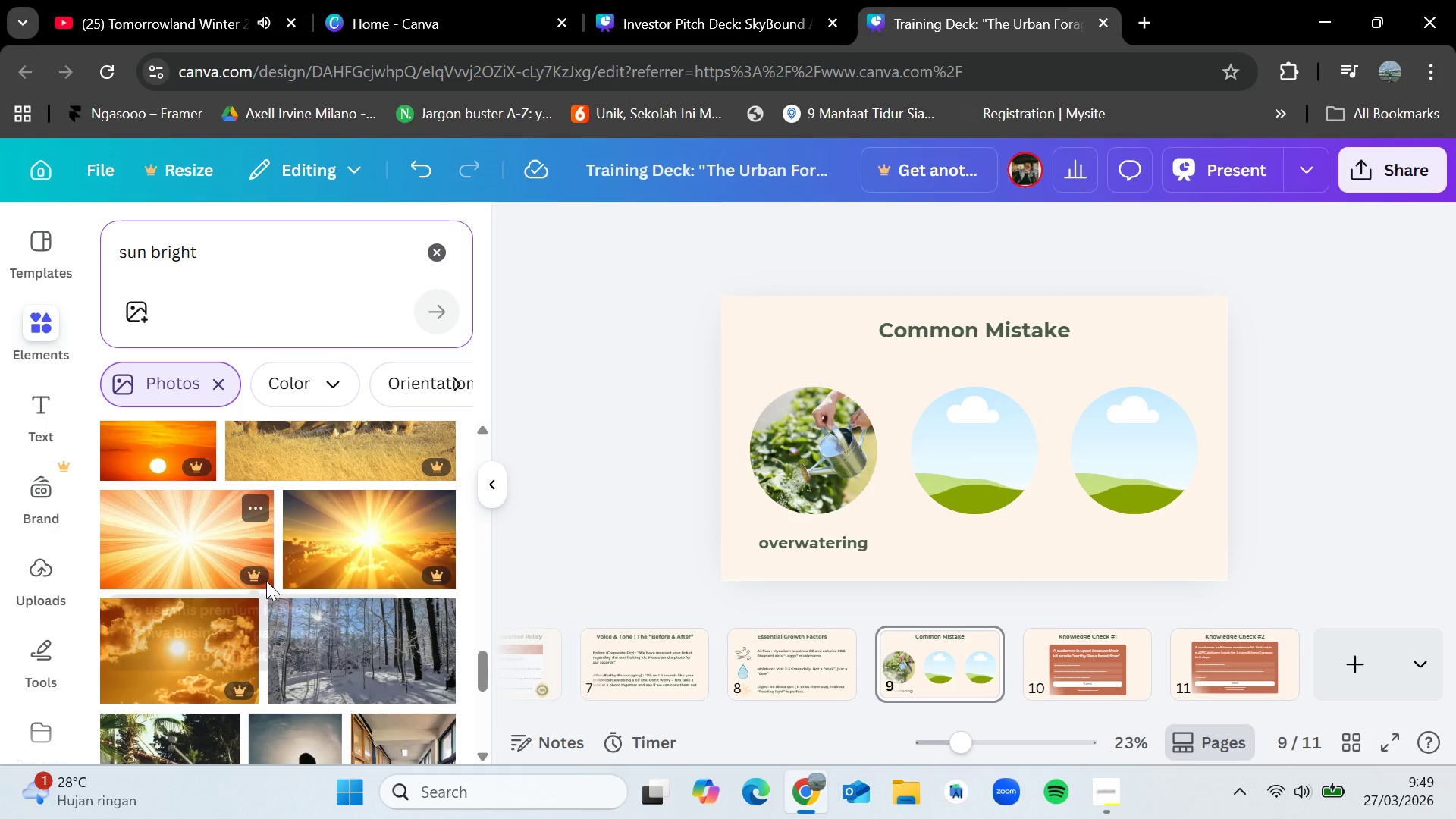 
scroll: coordinate [266, 581], scroll_direction: down, amount: 2.0
 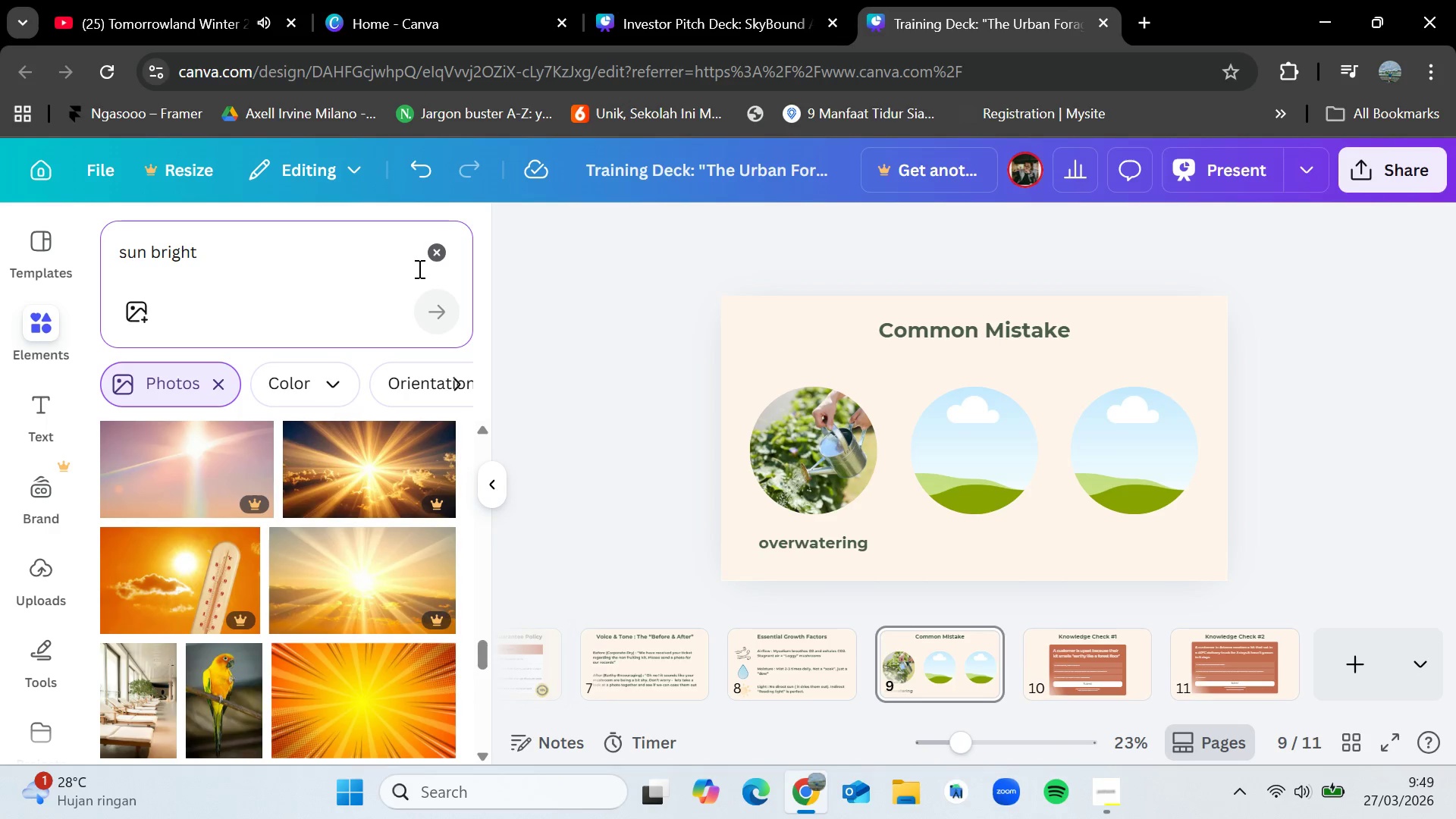 
left_click([440, 246])
 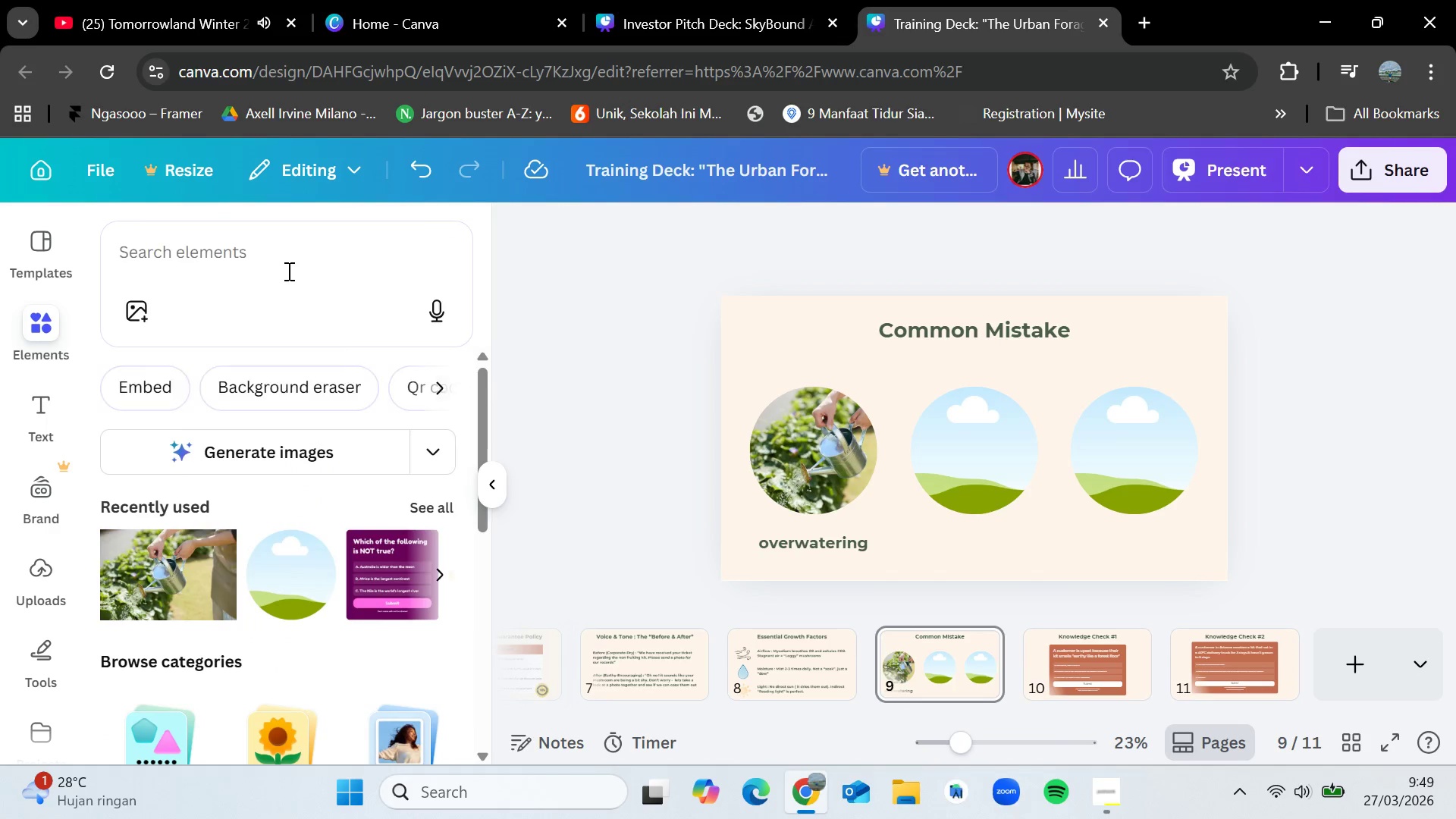 
left_click([287, 271])
 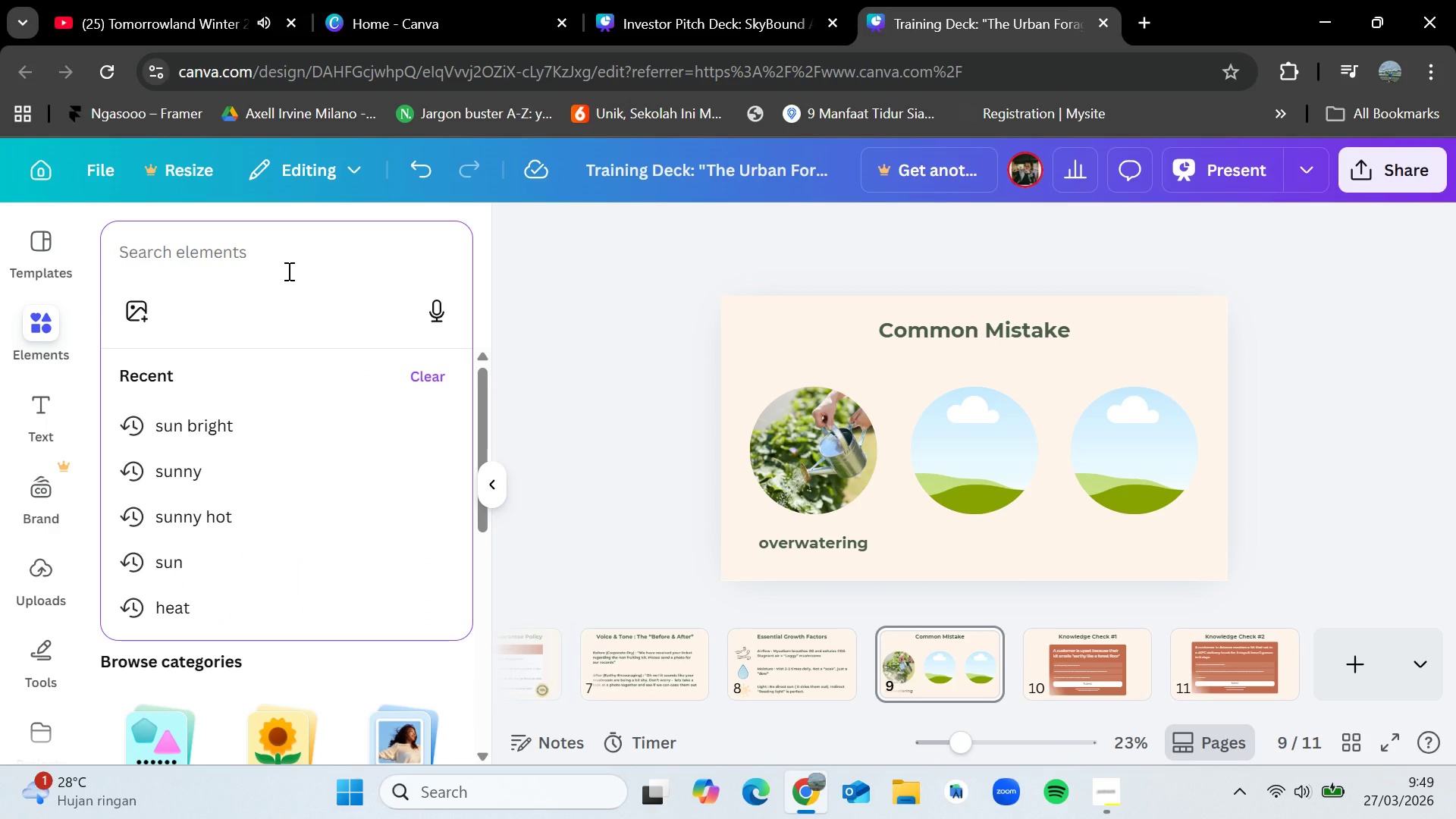 
type(sun)
key(Backspace)
key(Backspace)
key(Backspace)
type(temperature)
 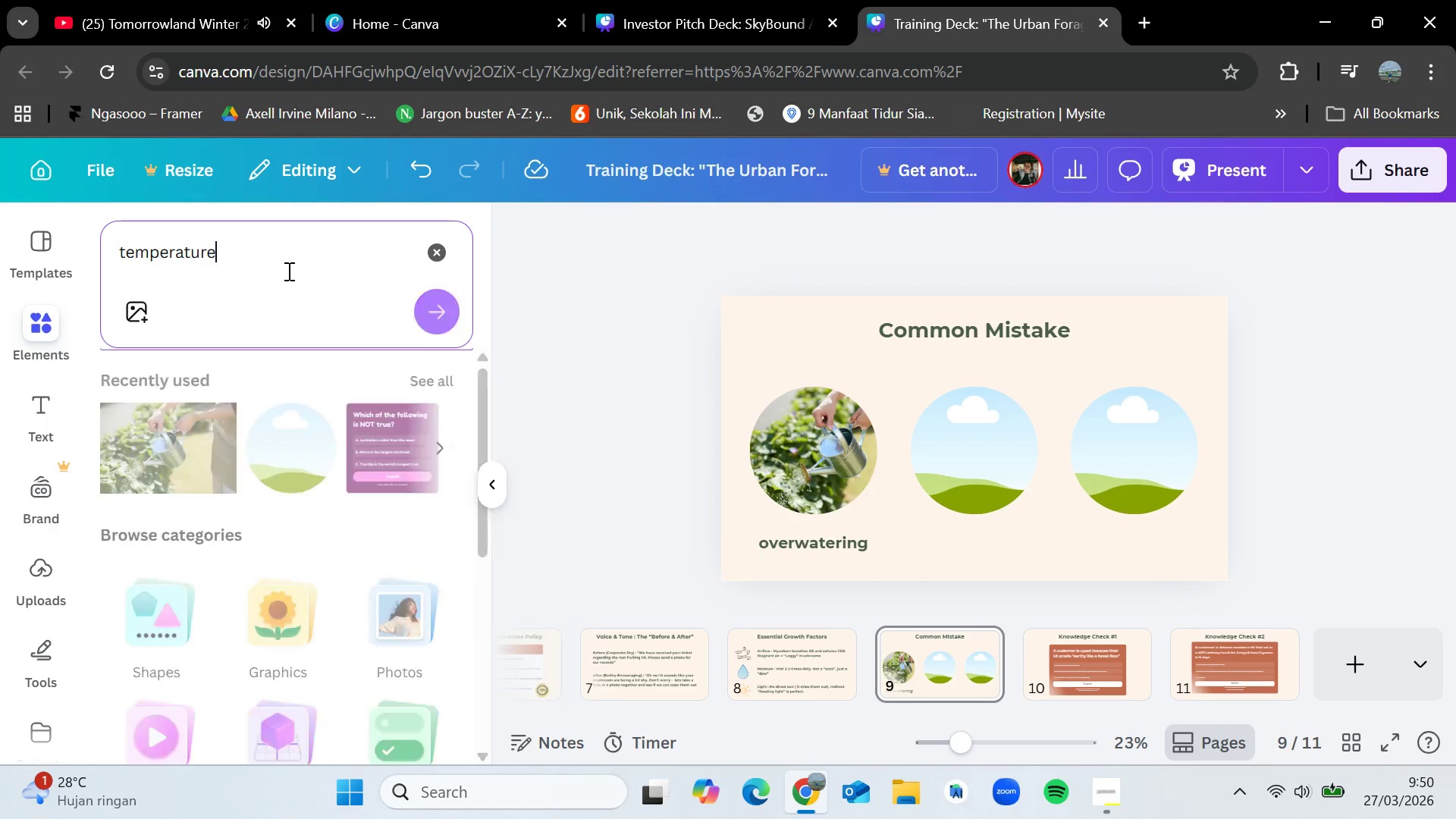 
key(Enter)
 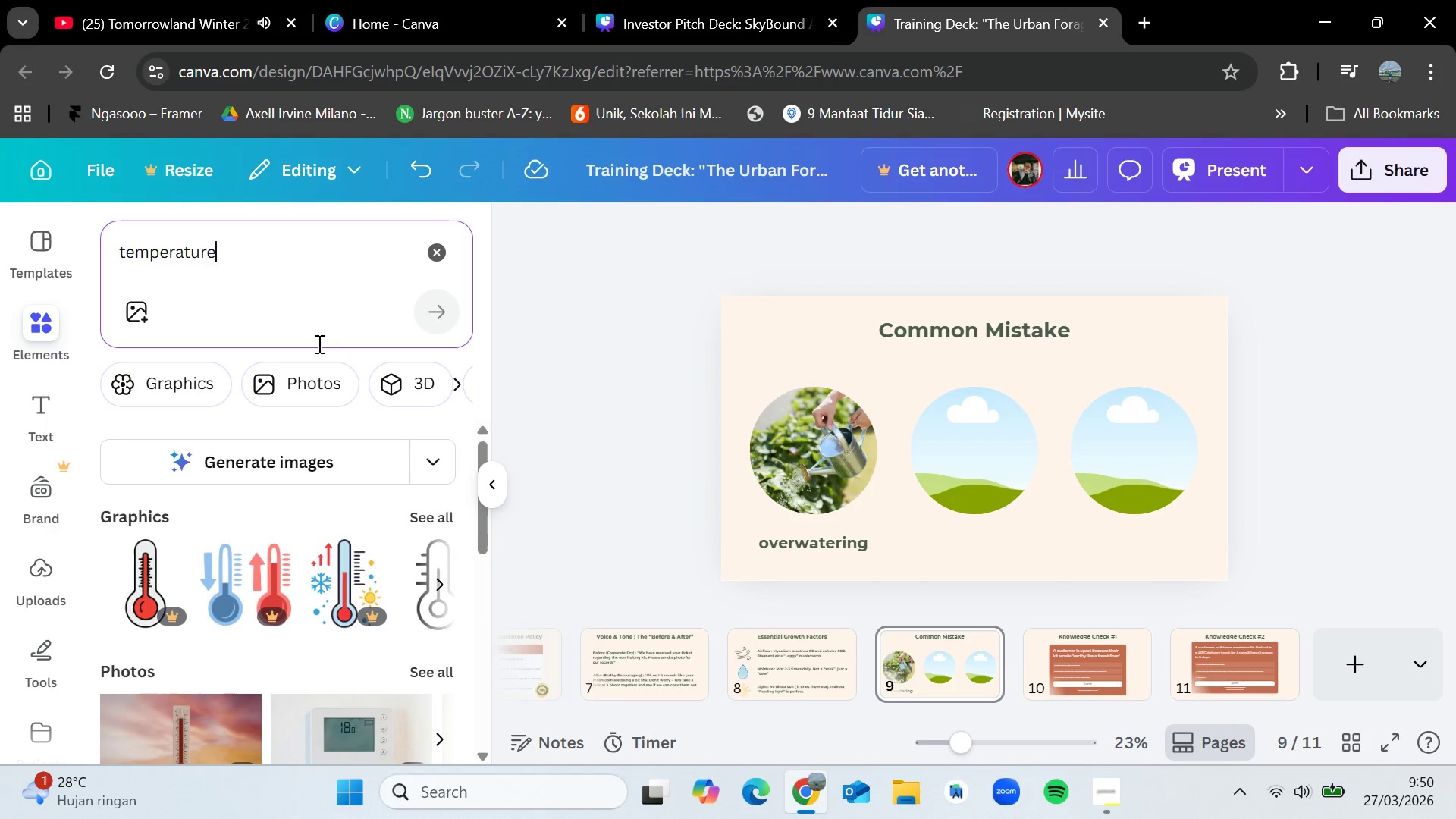 
scroll: coordinate [403, 575], scroll_direction: down, amount: 2.0
 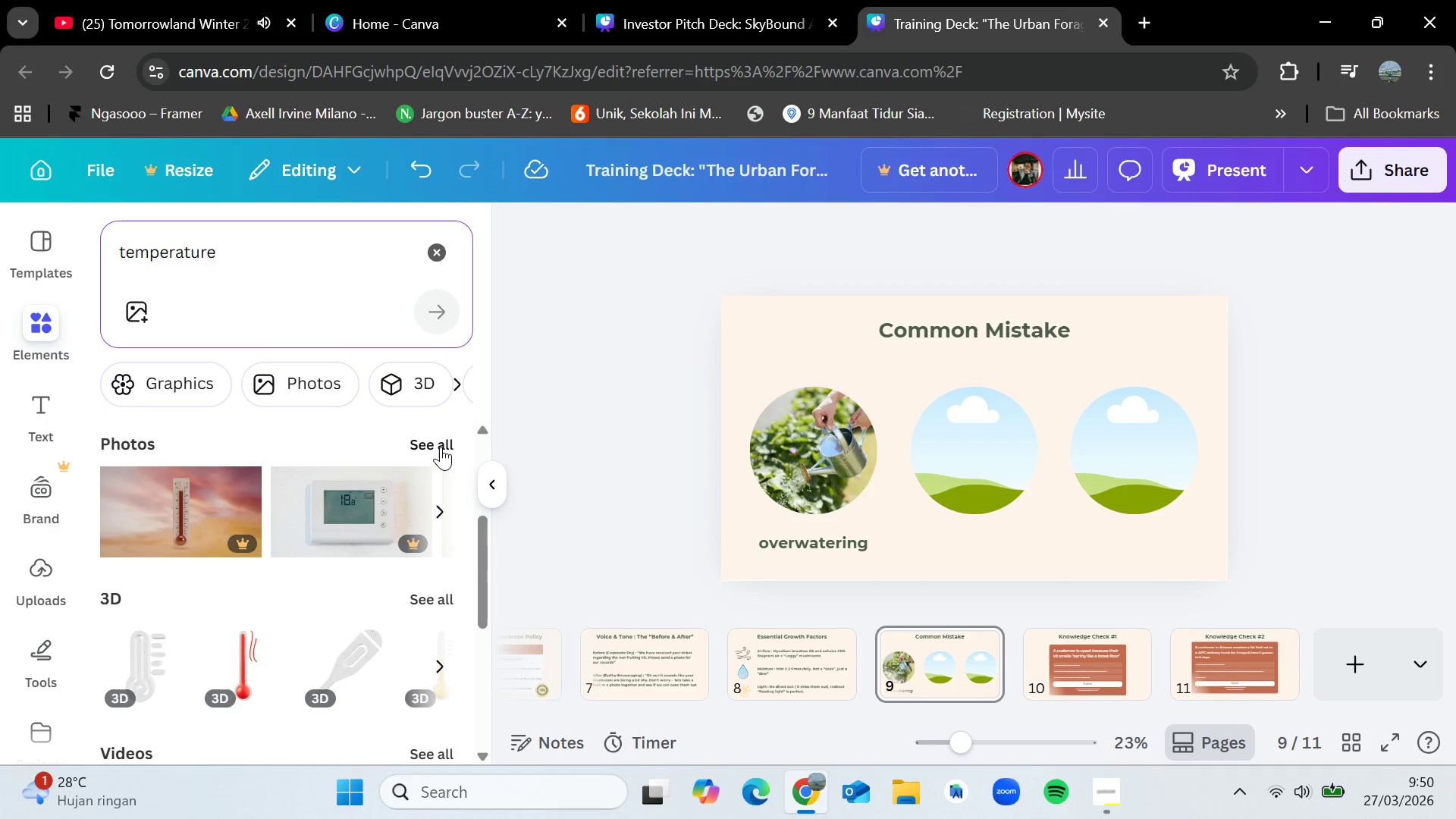 
left_click([441, 445])
 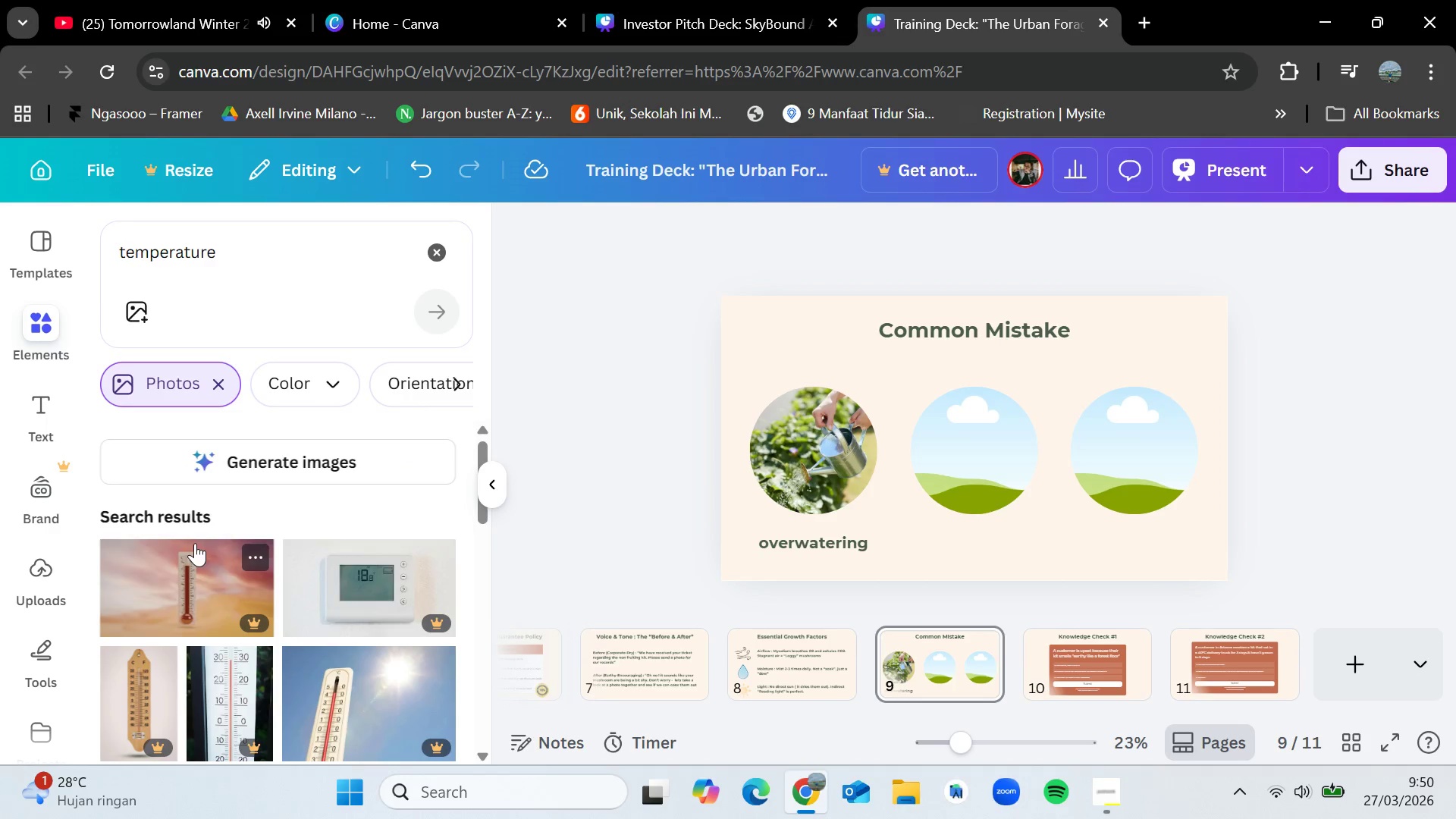 
scroll: coordinate [202, 586], scroll_direction: down, amount: 2.0
 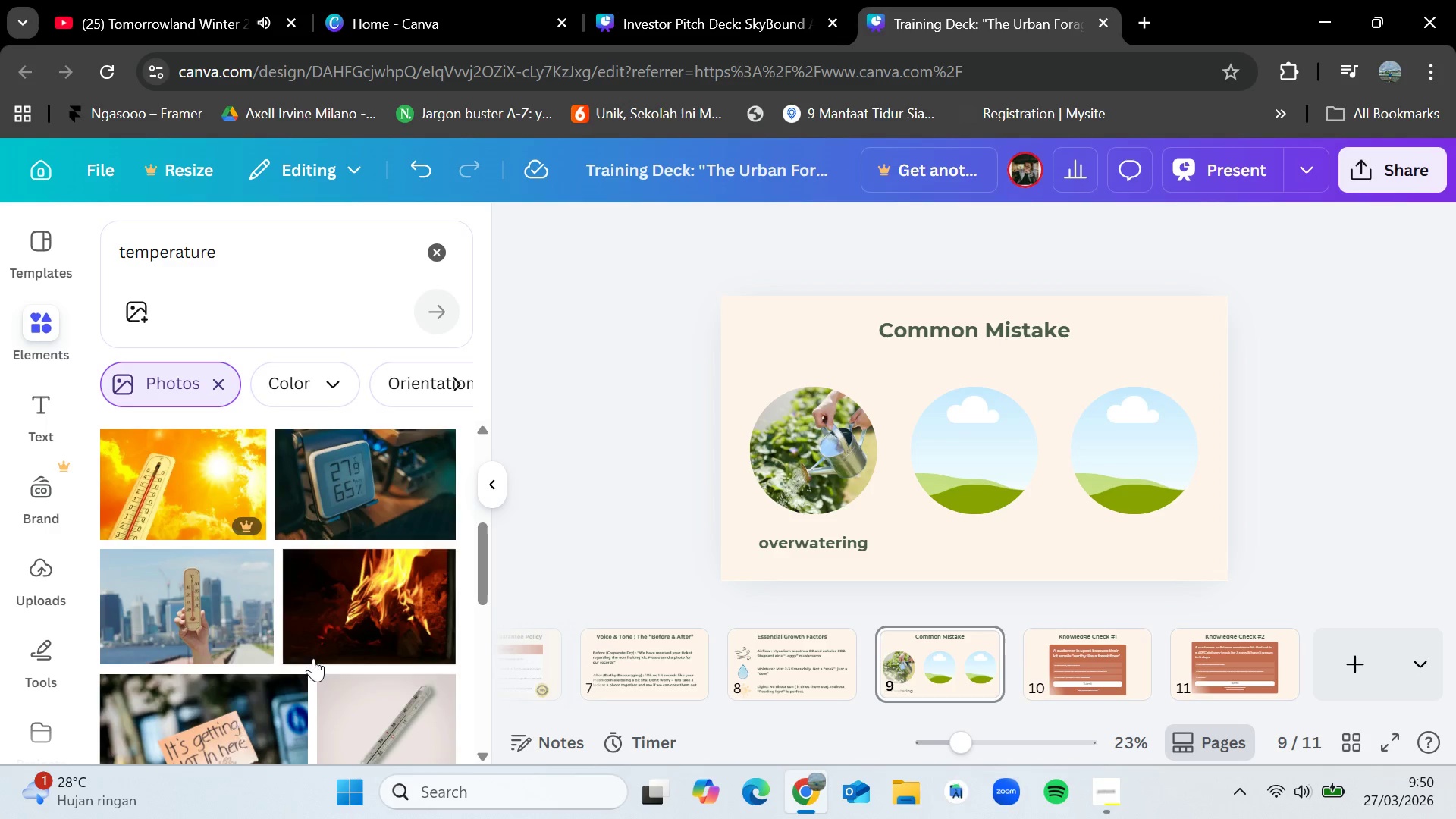 
left_click_drag(start_coordinate=[214, 605], to_coordinate=[980, 425])
 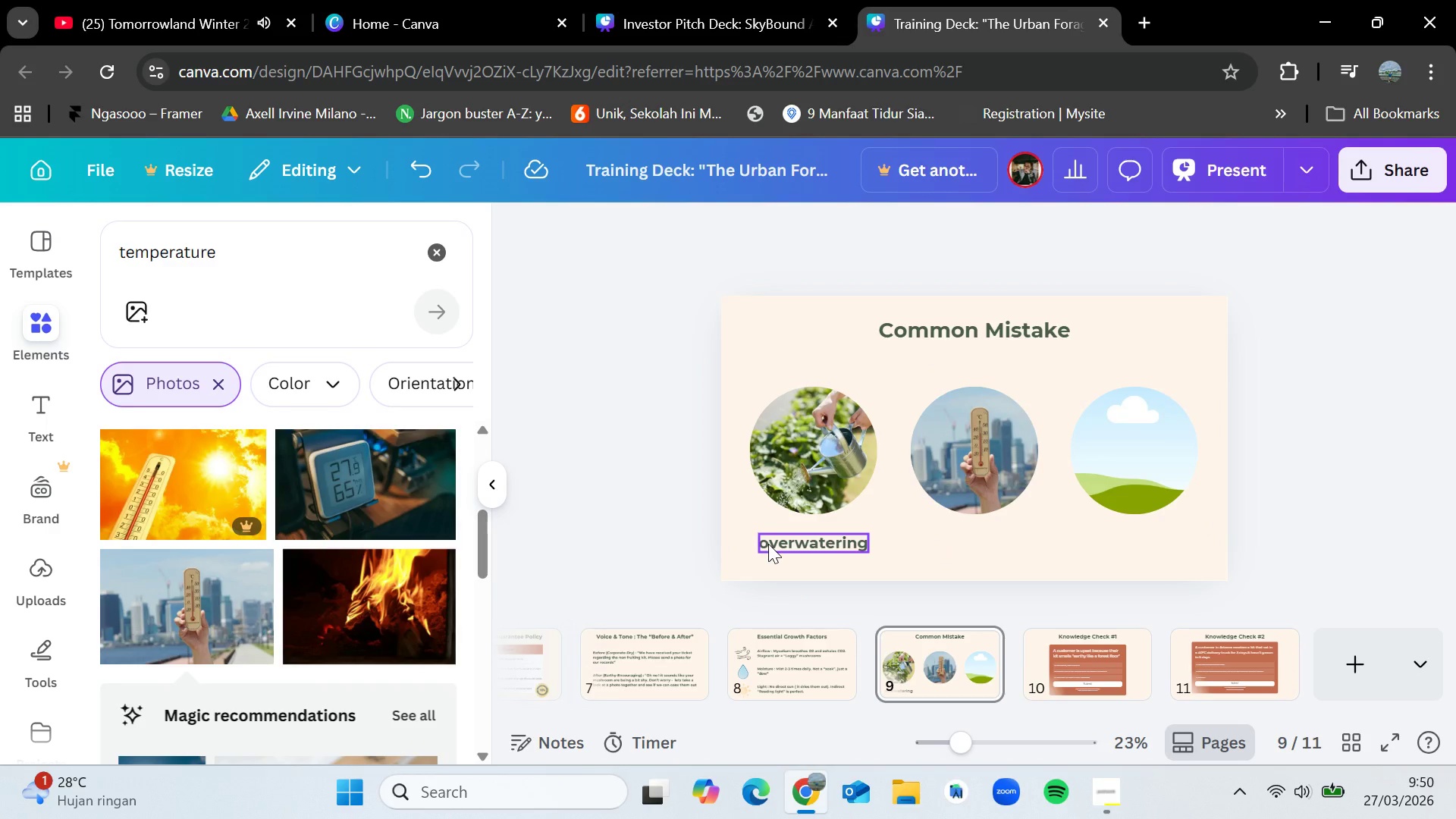 
double_click([768, 544])
 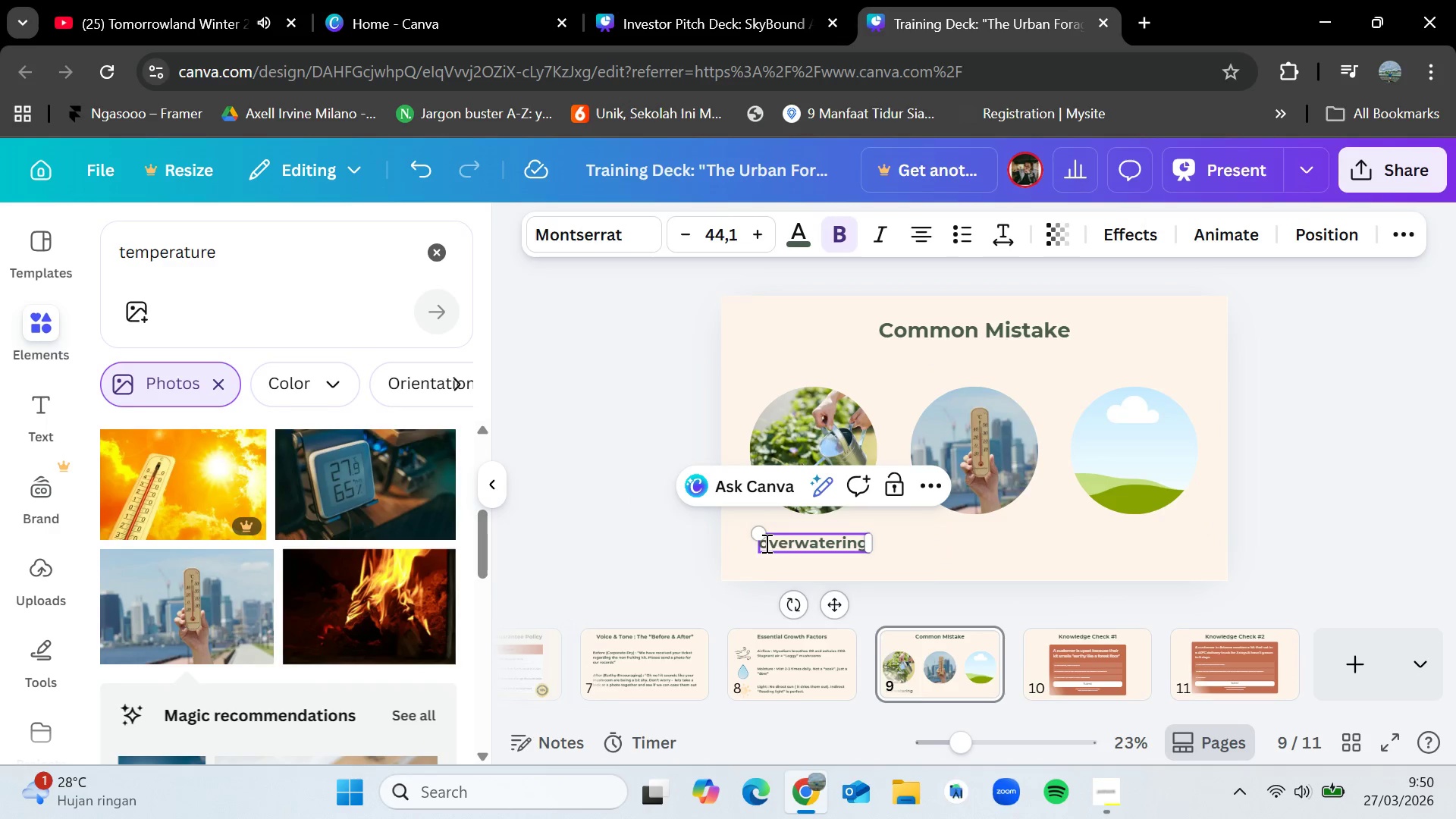 
key(Backspace)
 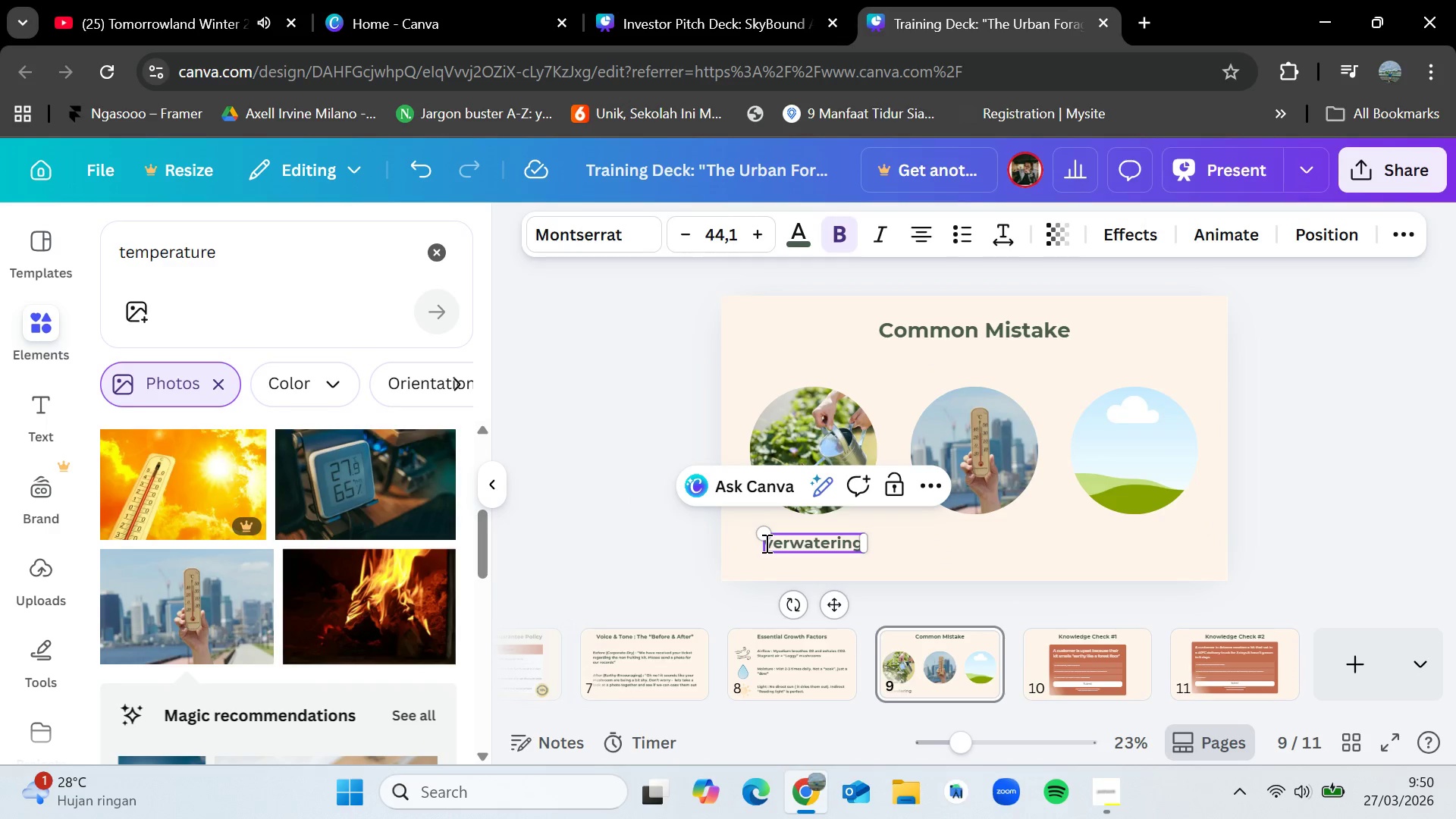 
key(Shift+O)
 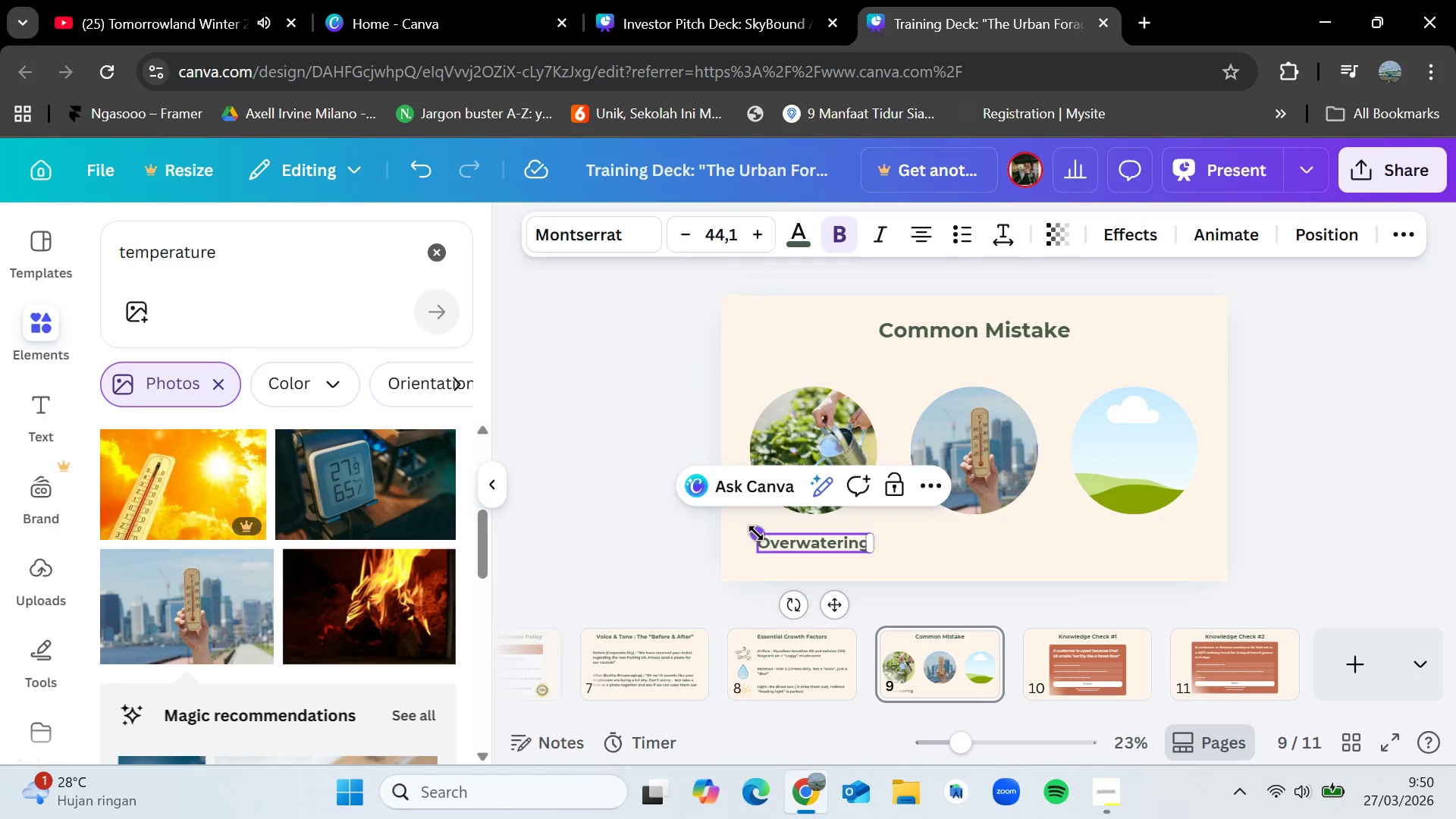 
left_click_drag(start_coordinate=[758, 534], to_coordinate=[770, 541])
 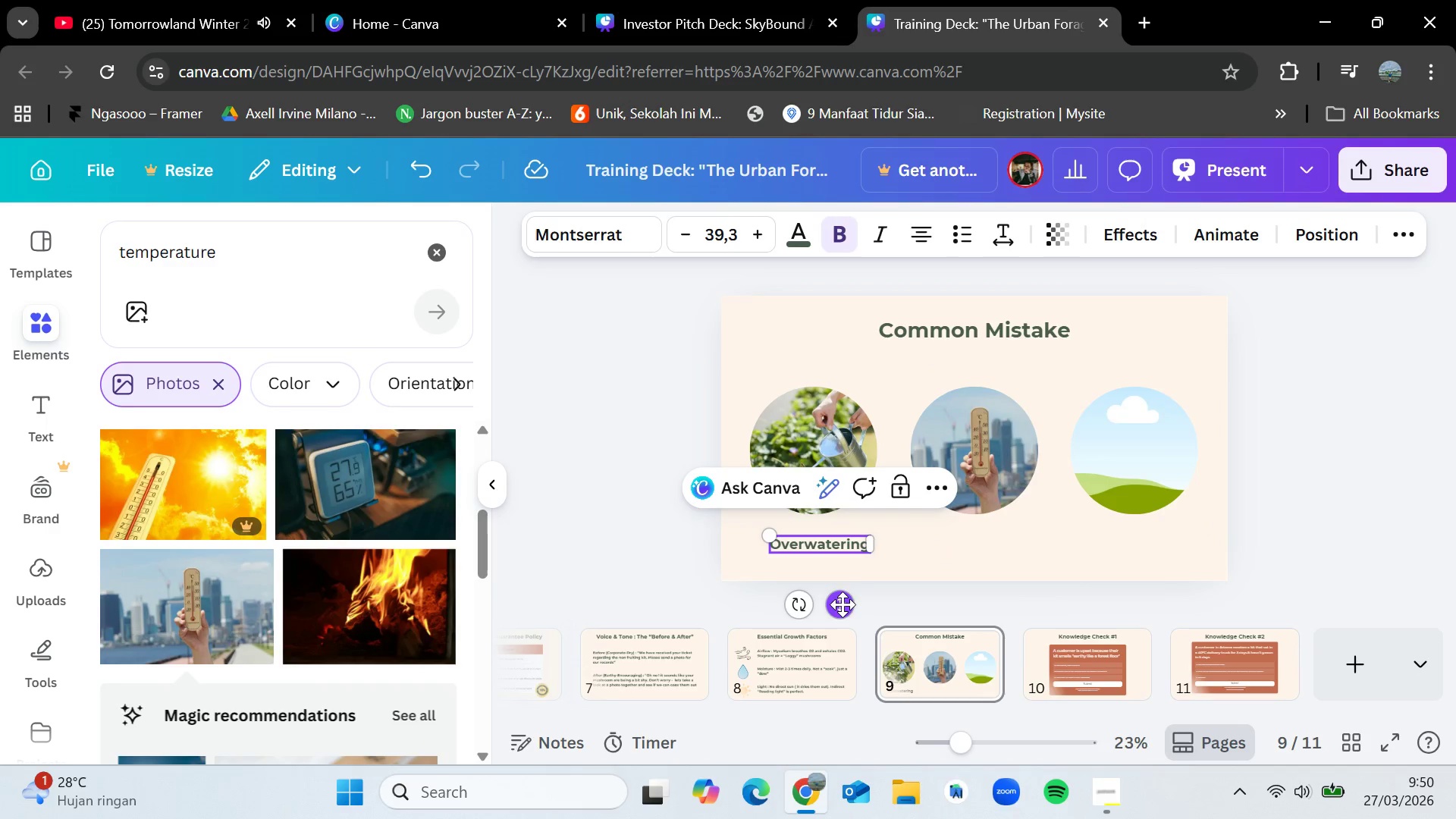 
left_click_drag(start_coordinate=[843, 604], to_coordinate=[836, 601])
 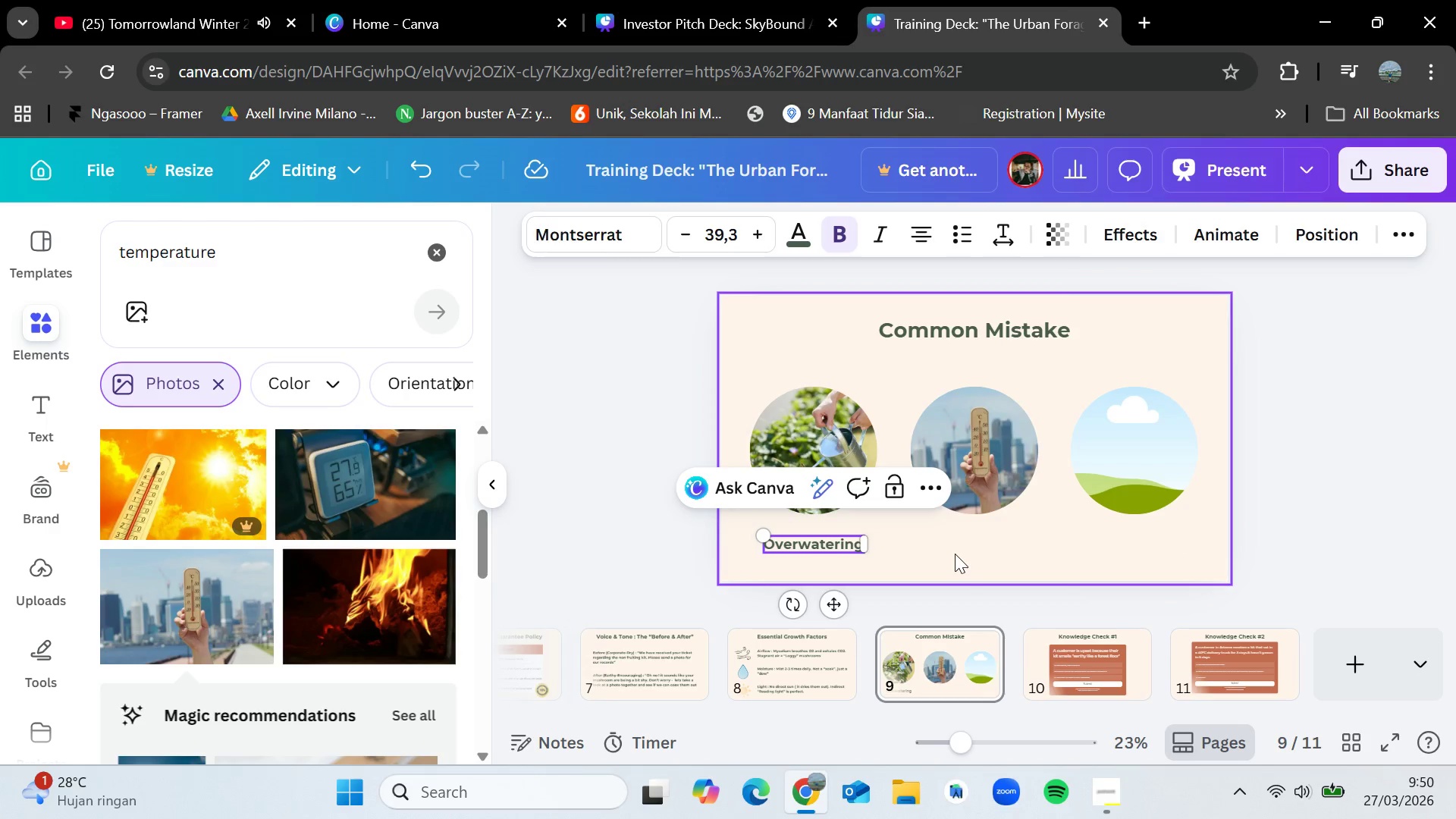 
left_click([955, 554])
 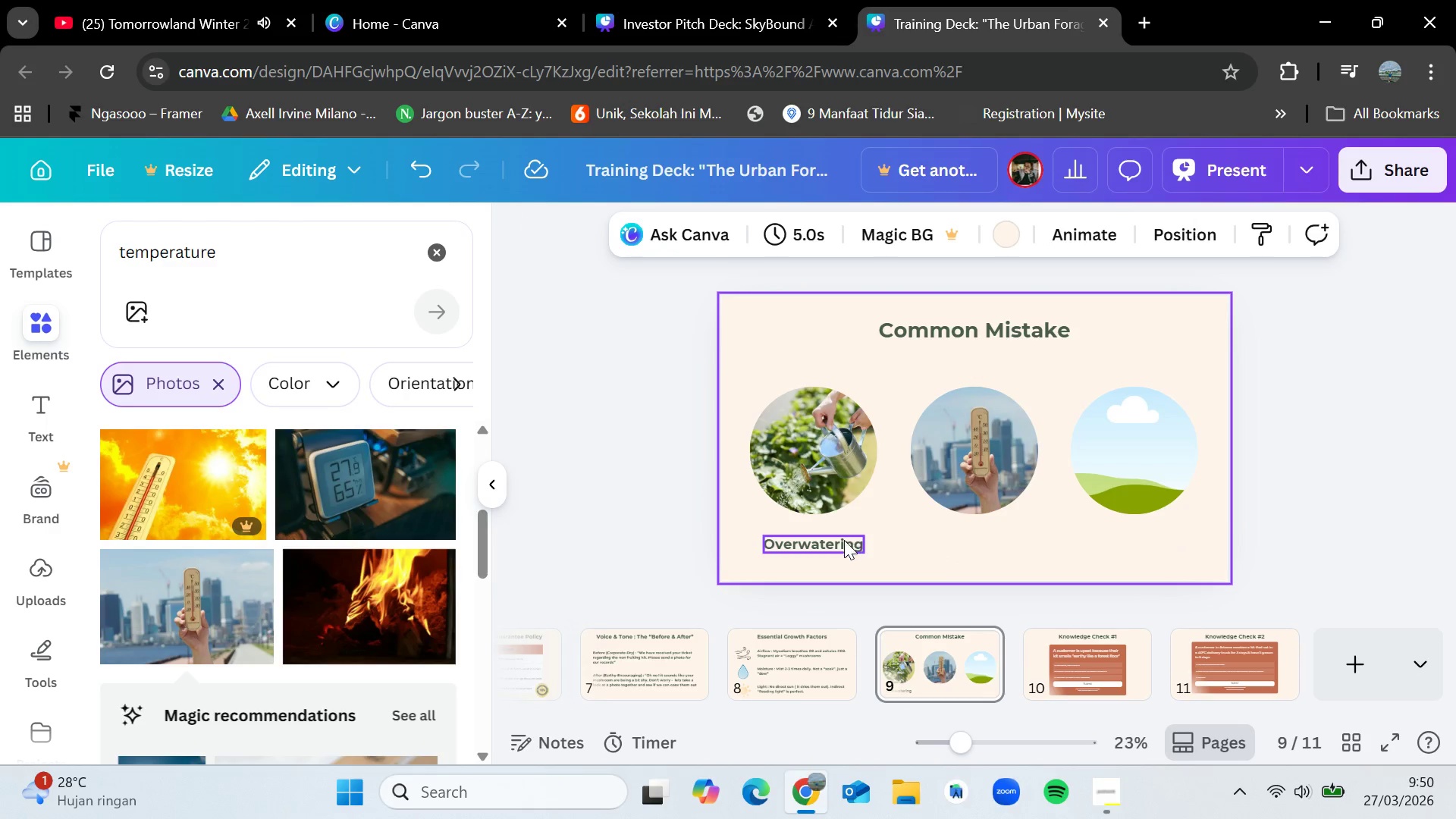 
left_click([840, 541])
 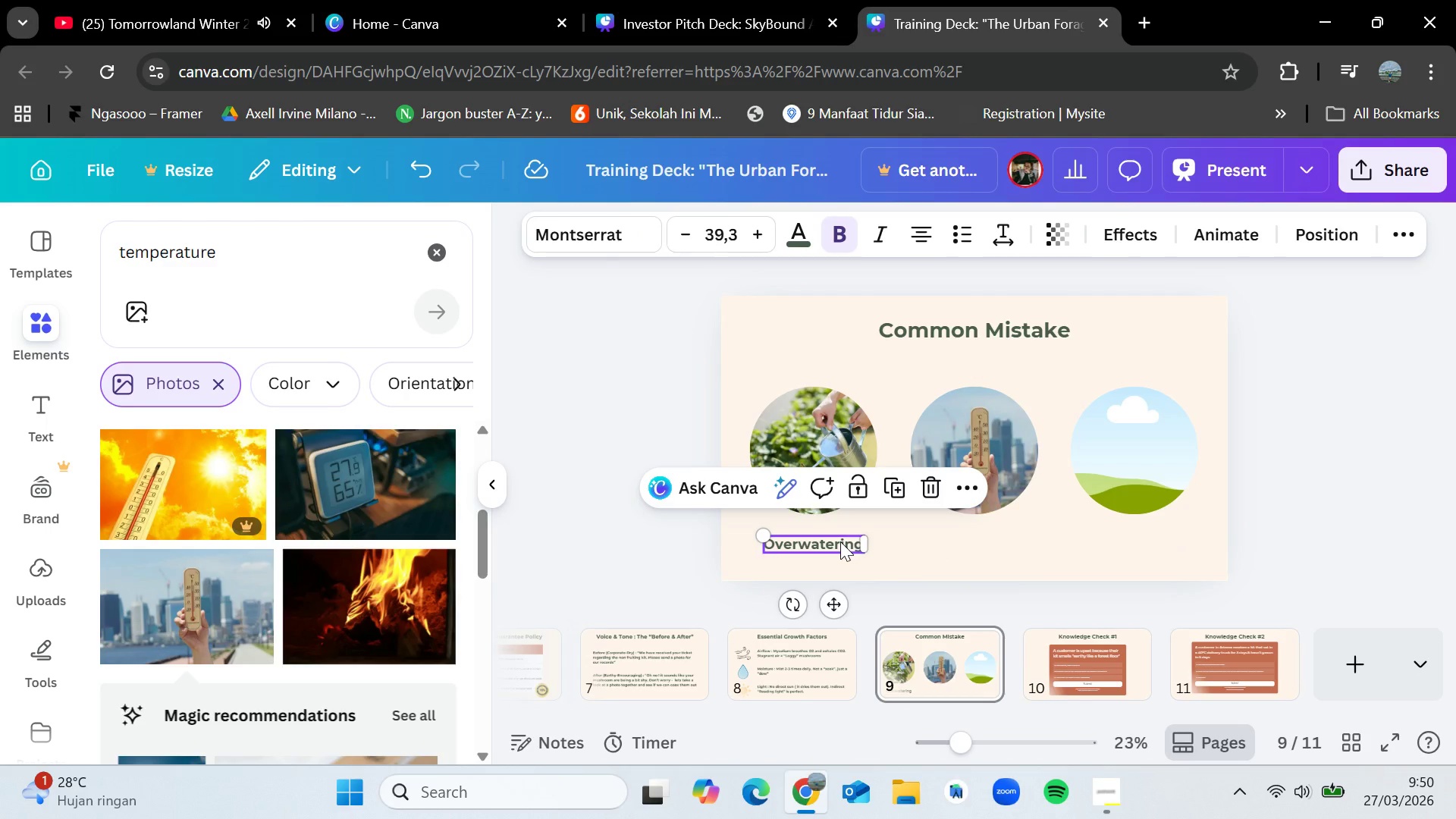 
key(Control+C)
 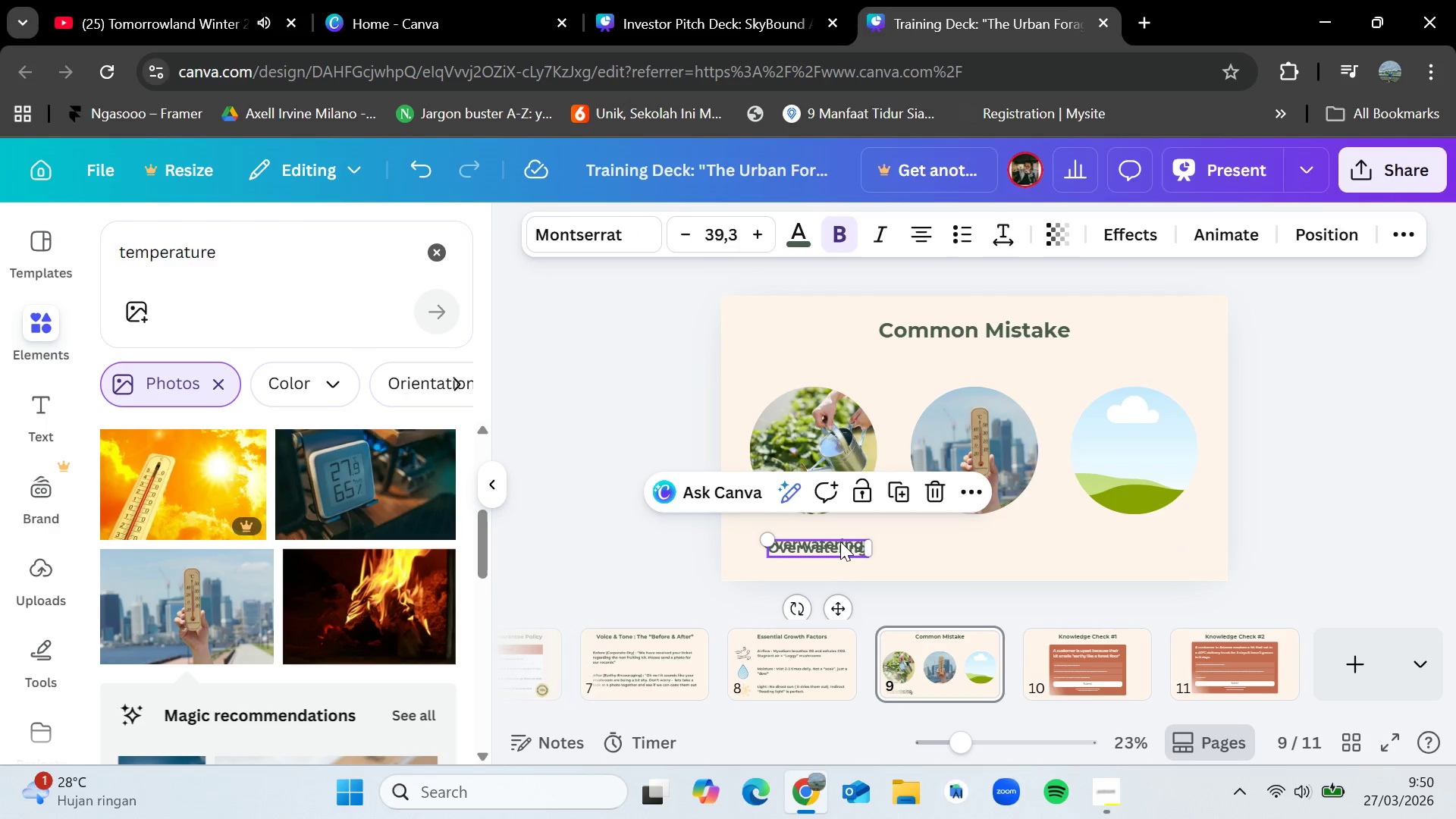 
key(Control+V)
 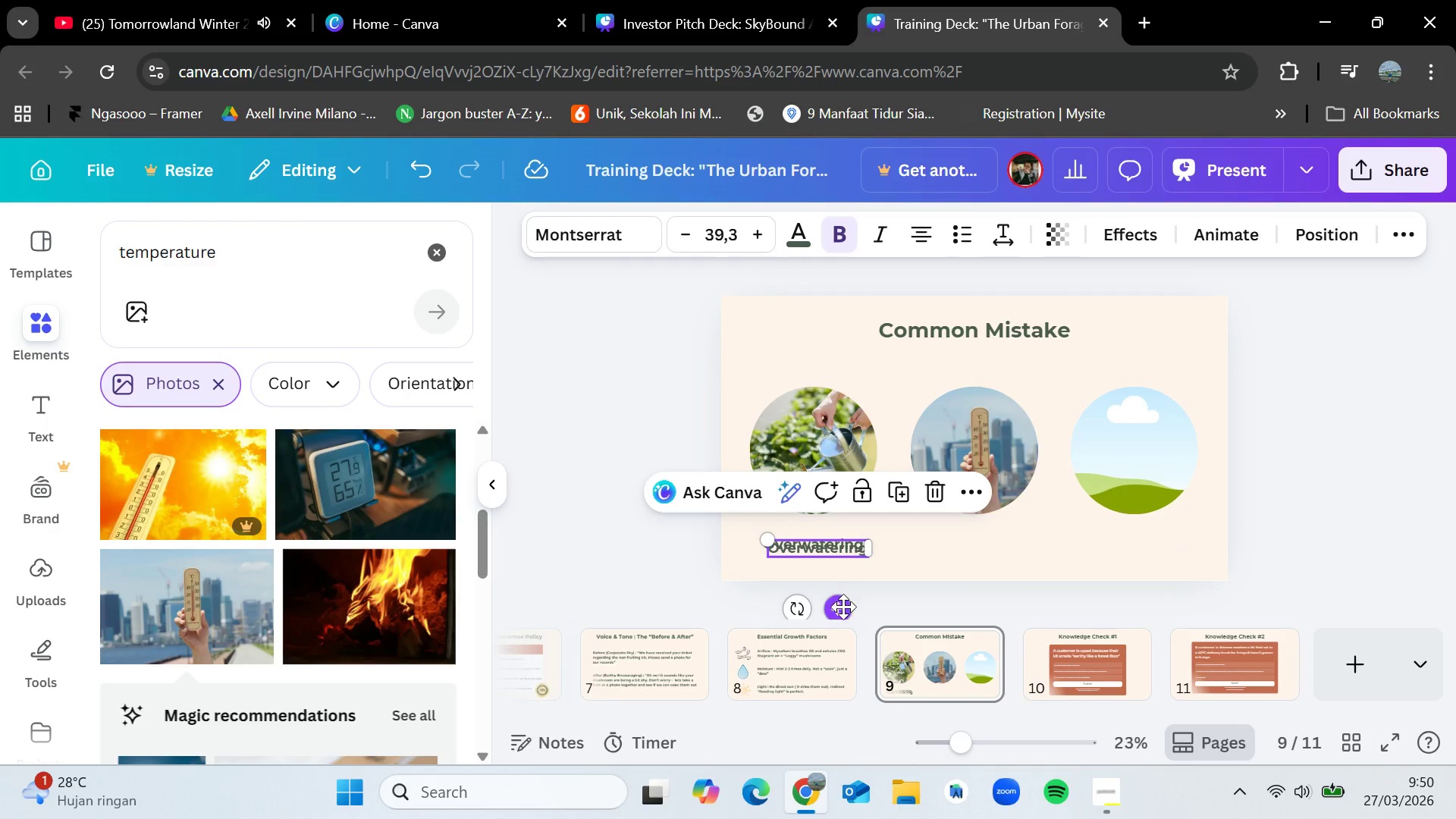 
left_click_drag(start_coordinate=[843, 607], to_coordinate=[1002, 602])
 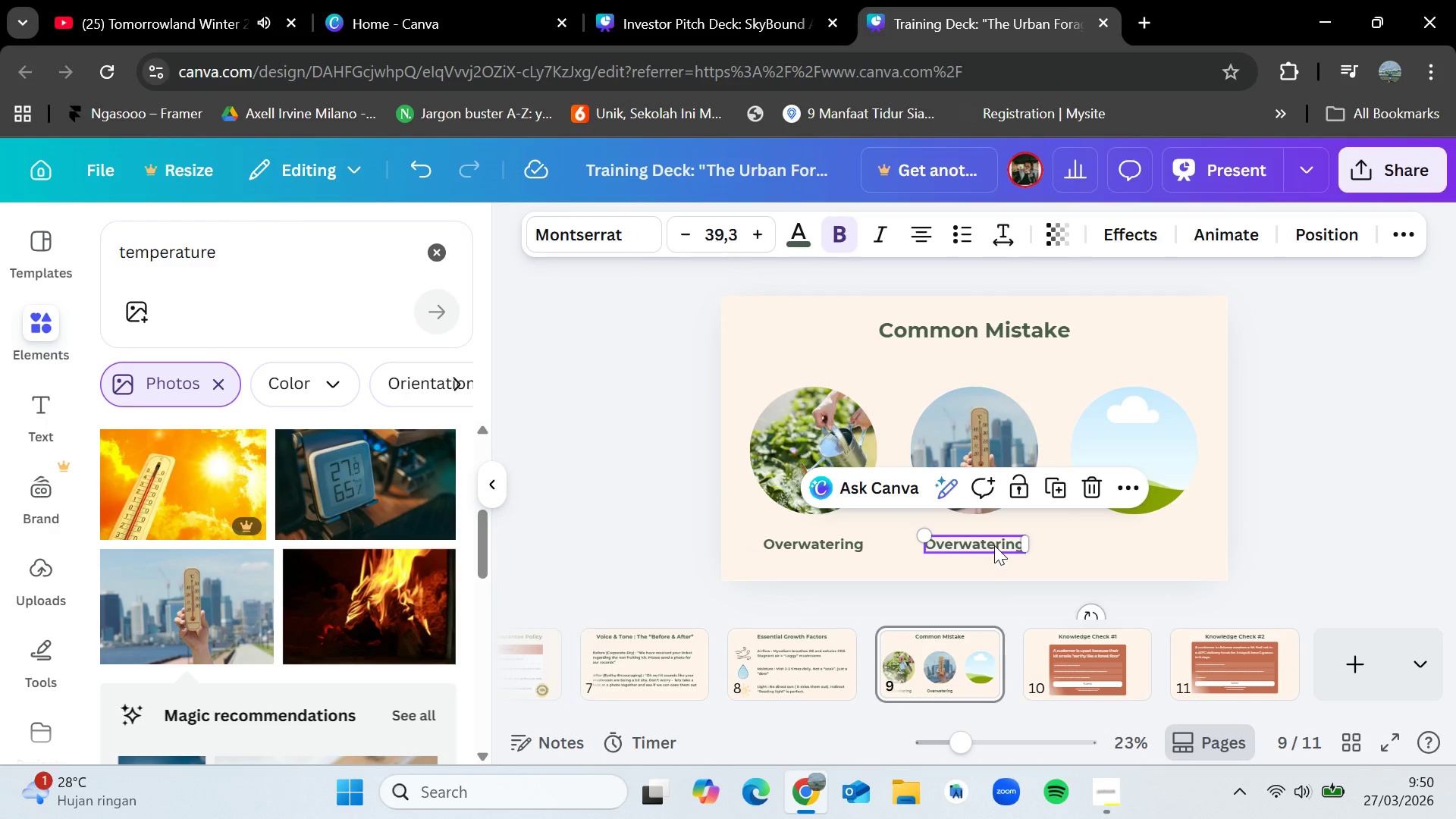 
double_click([994, 545])
 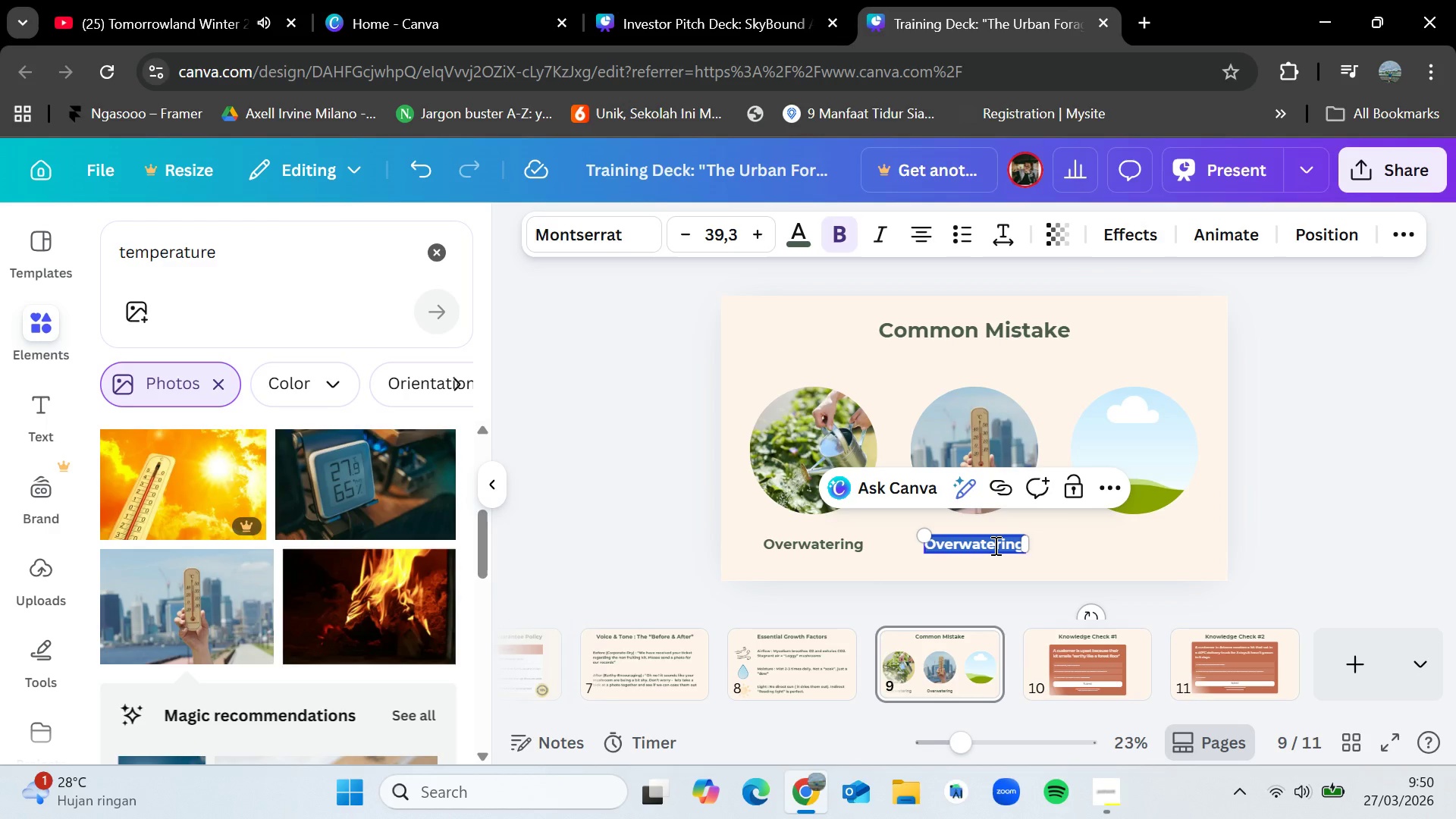 
wait(22.39)
 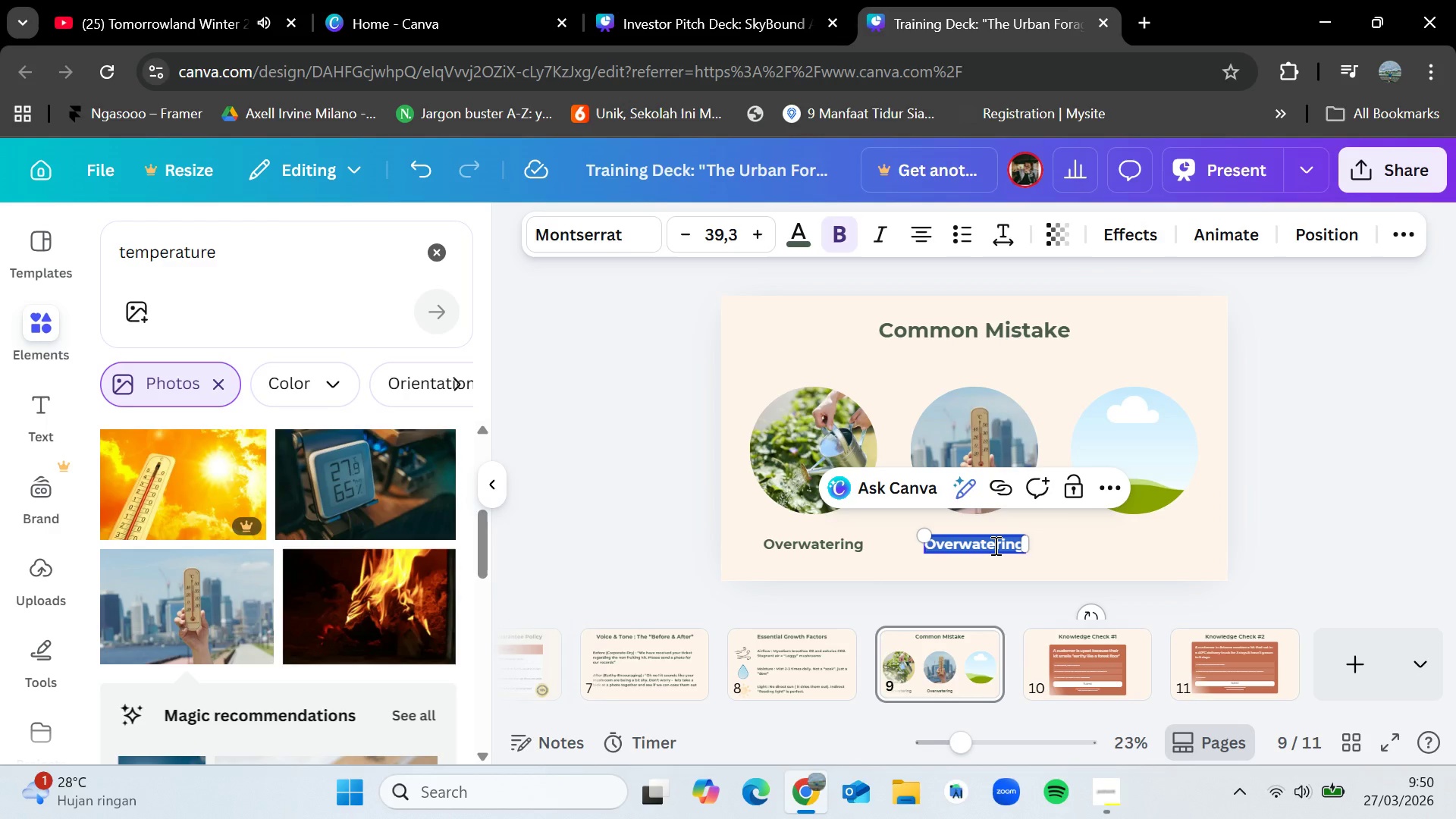 
key(Backspace)
type(Direct sunlight)
 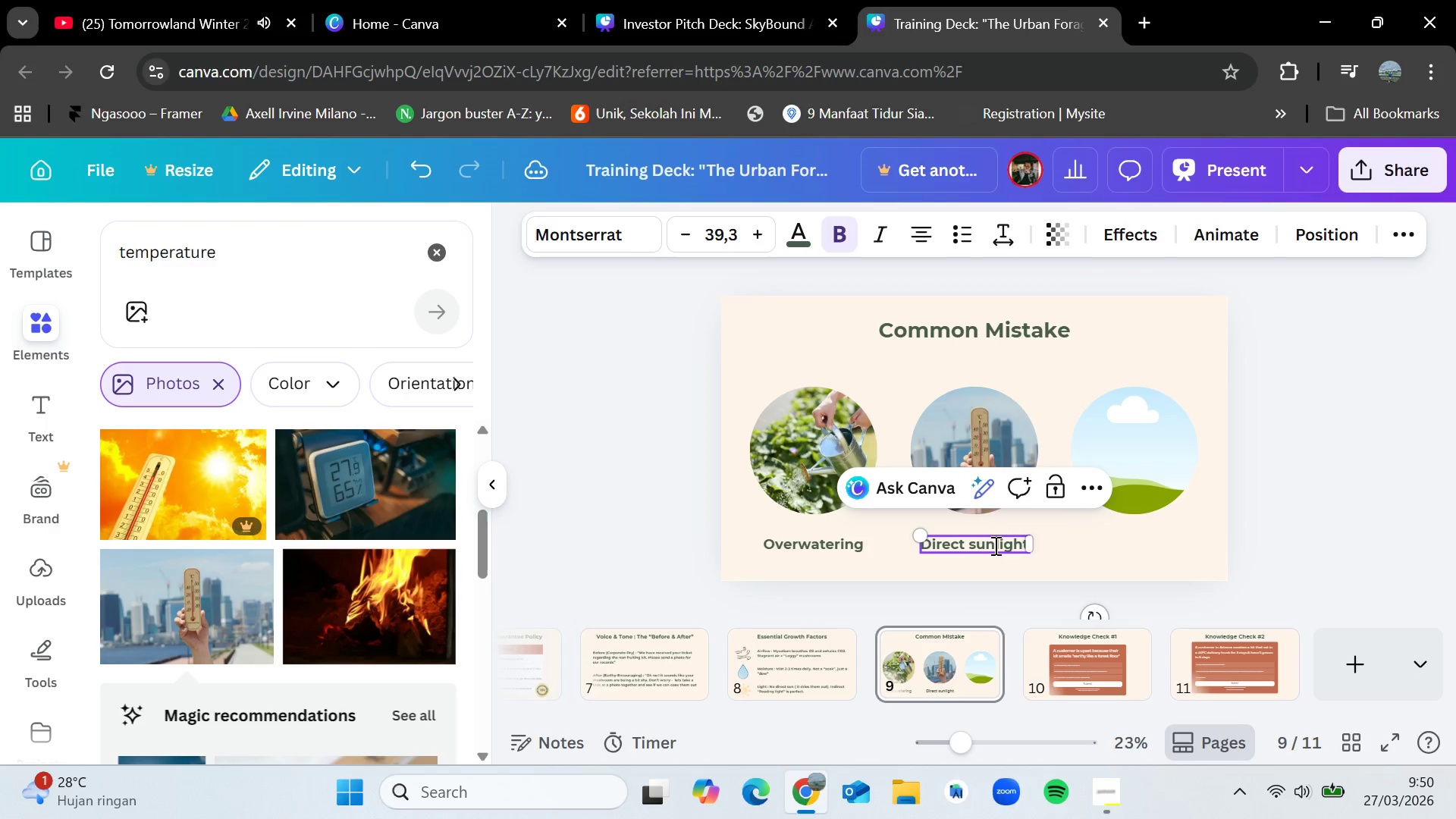 
left_click([977, 541])
 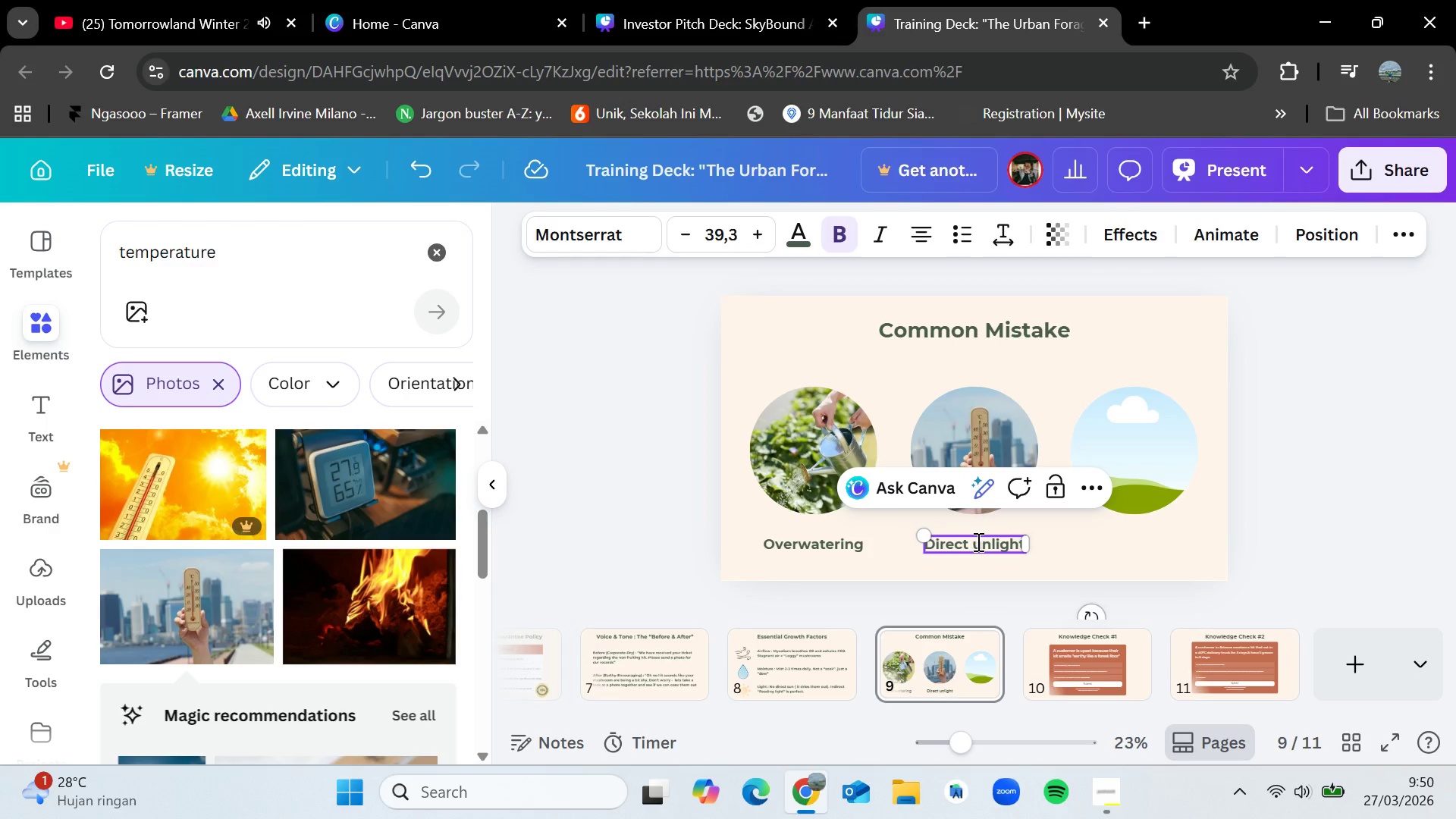 
key(Backspace)
 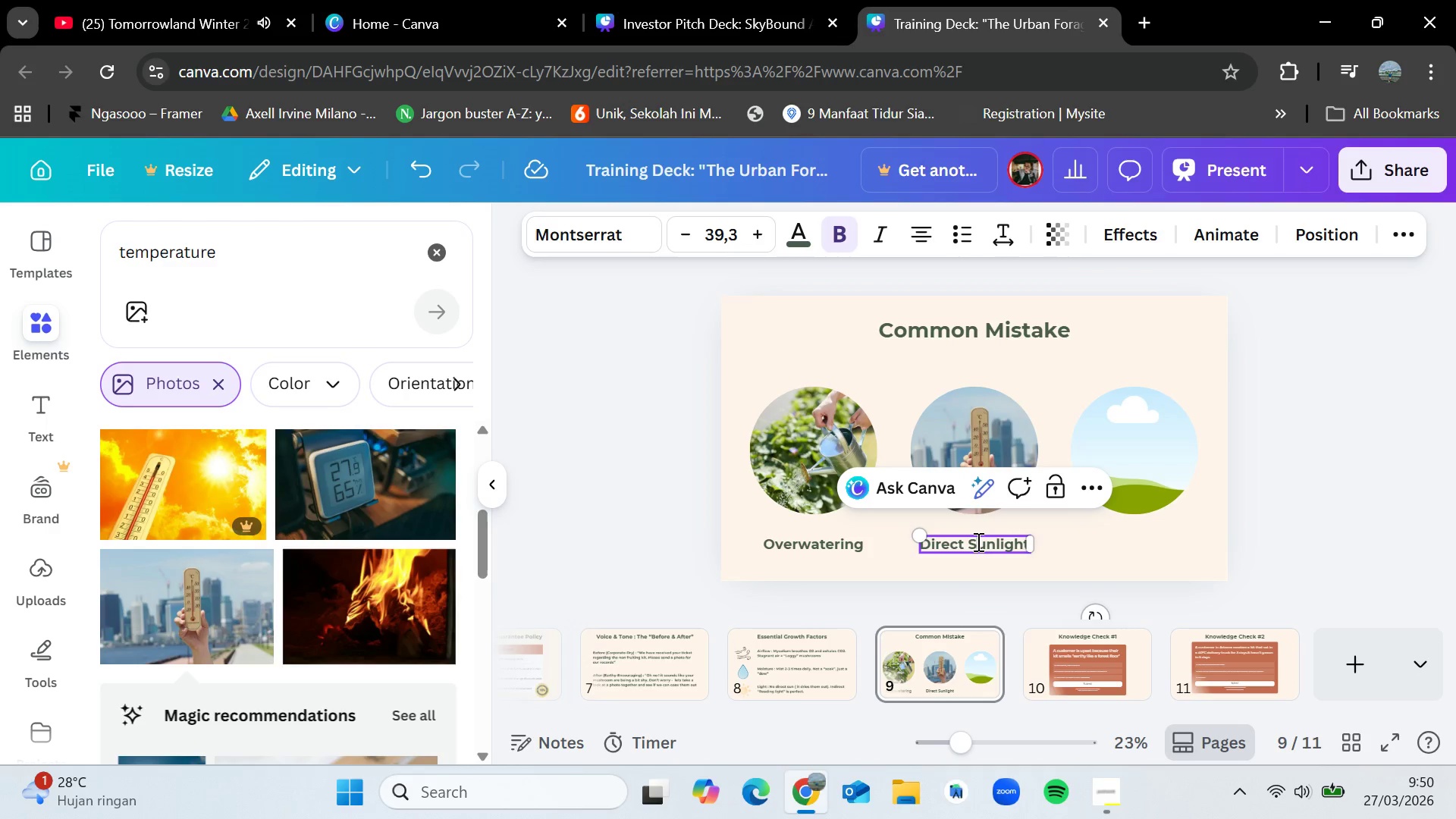 
key(Shift+ShiftLeft)
 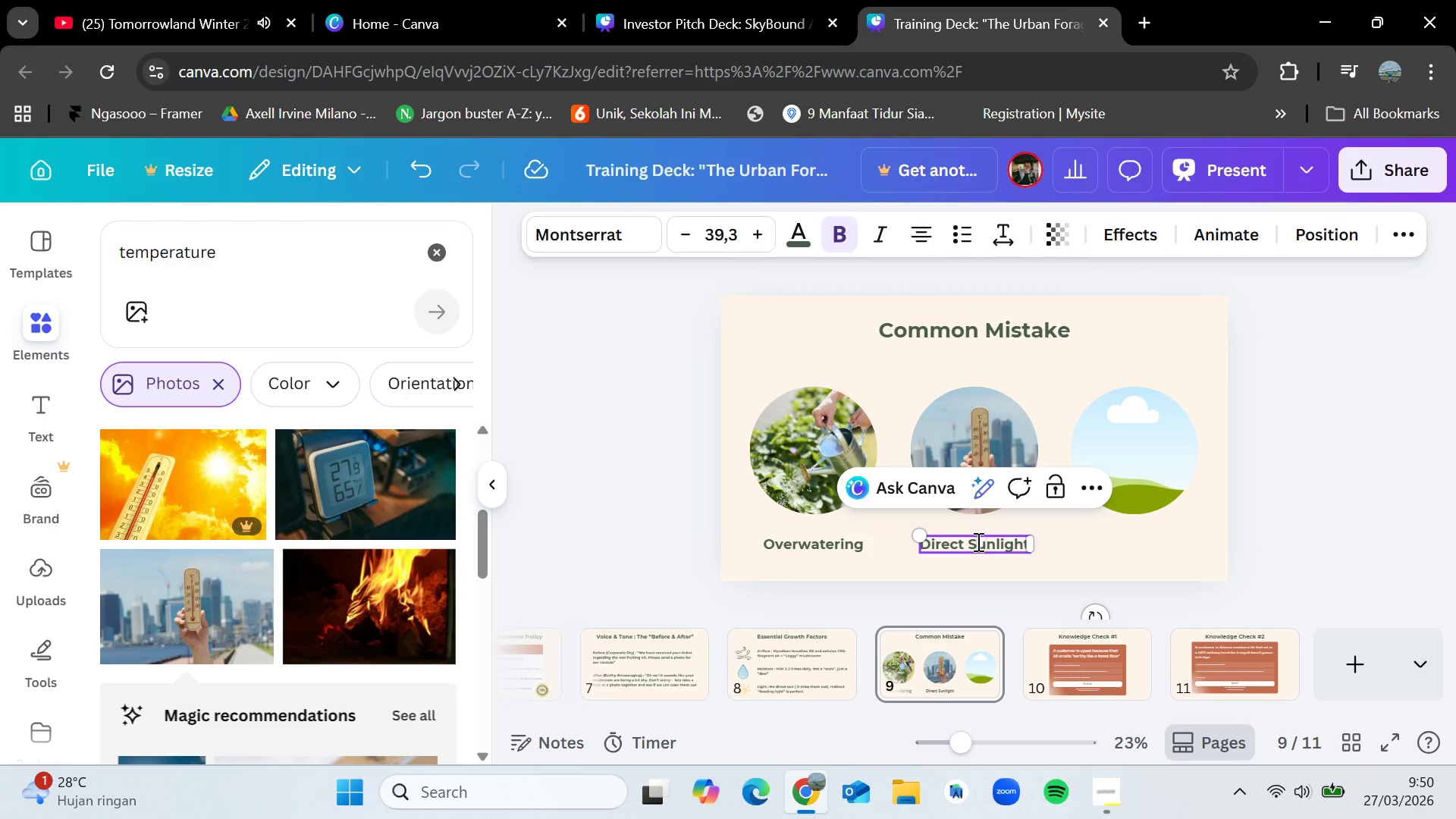 
key(Shift+S)
 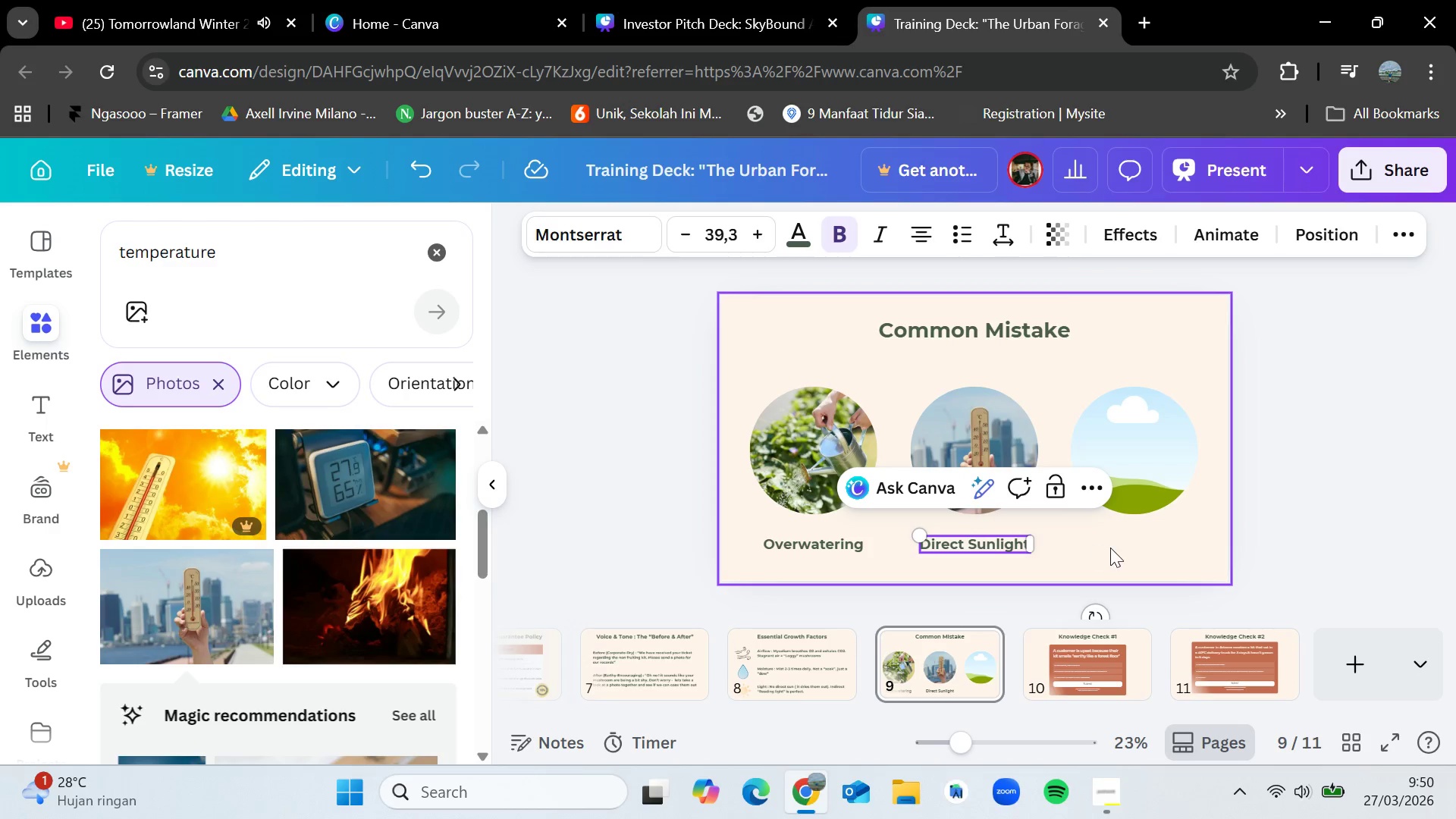 
left_click([1110, 548])
 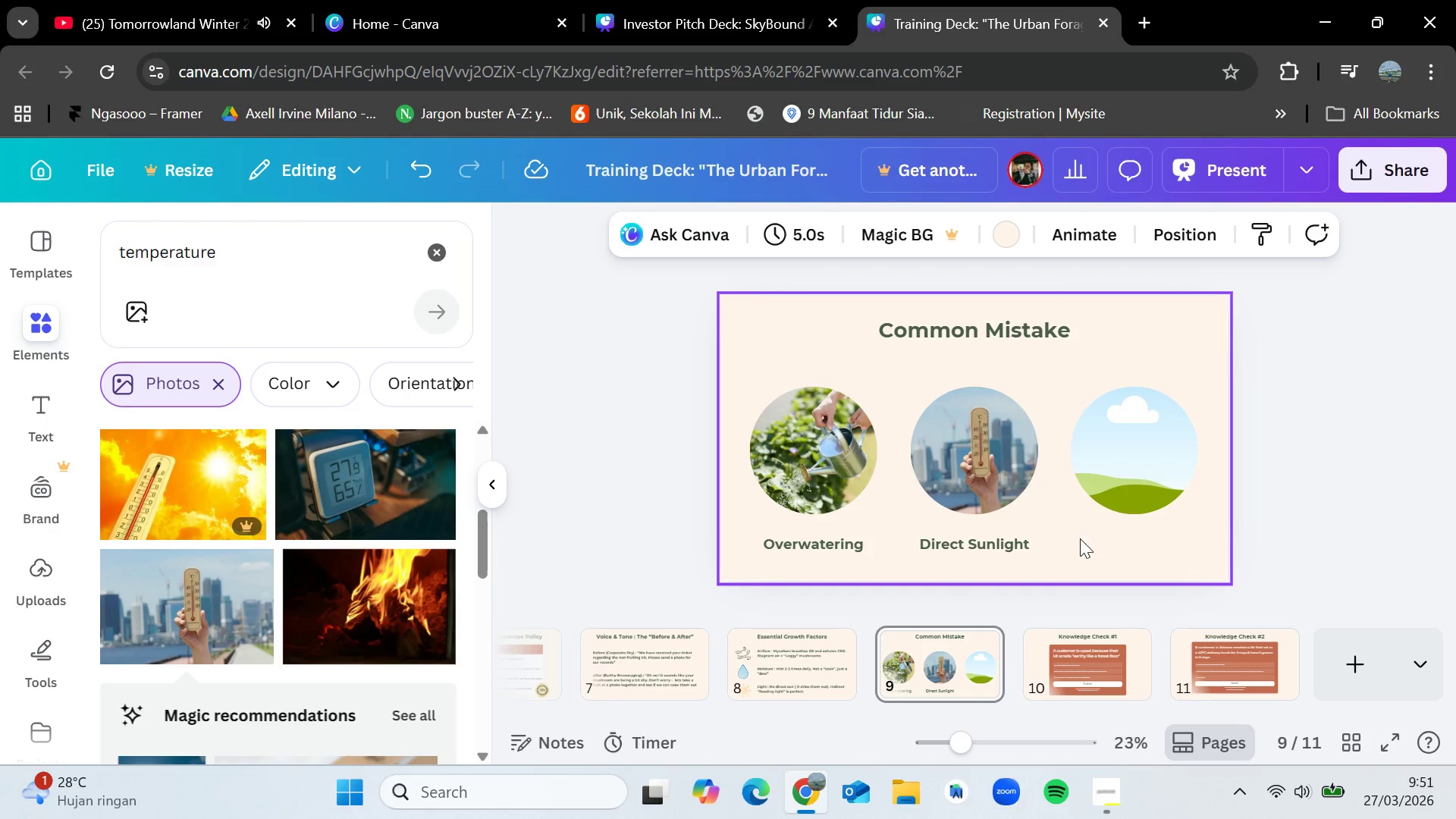 
left_click([936, 549])
 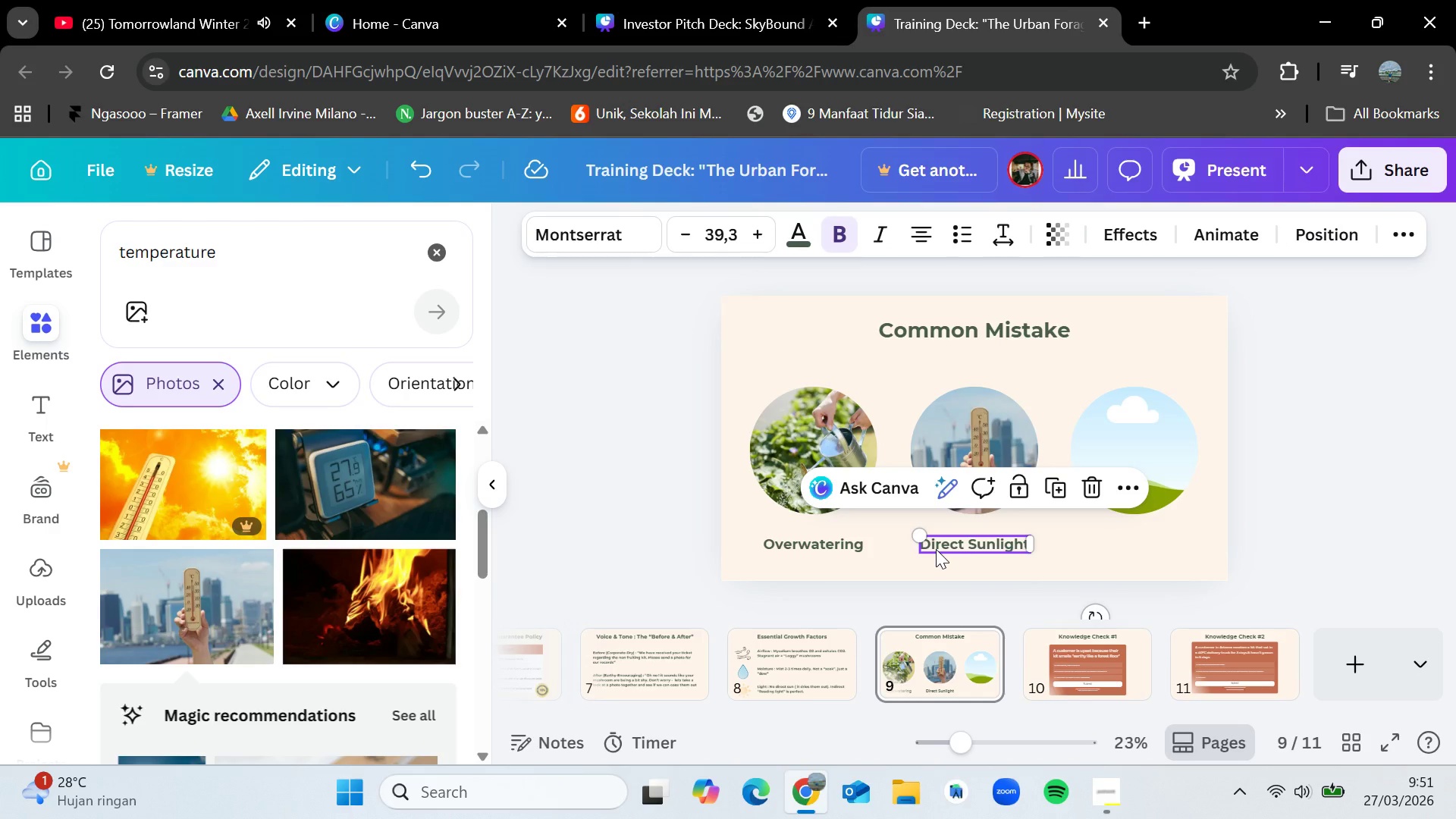 
key(Control+C)
 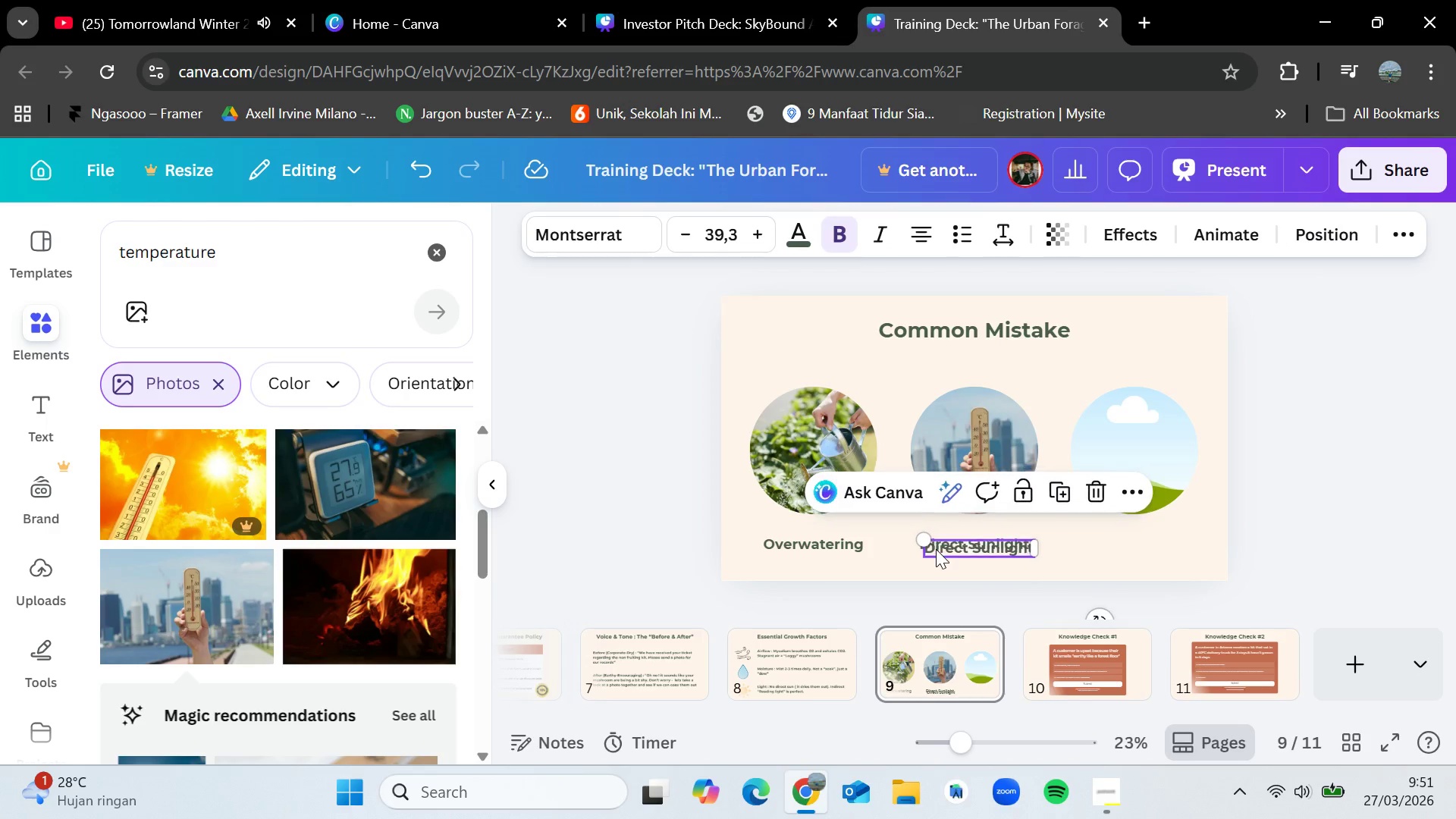 
key(Control+V)
 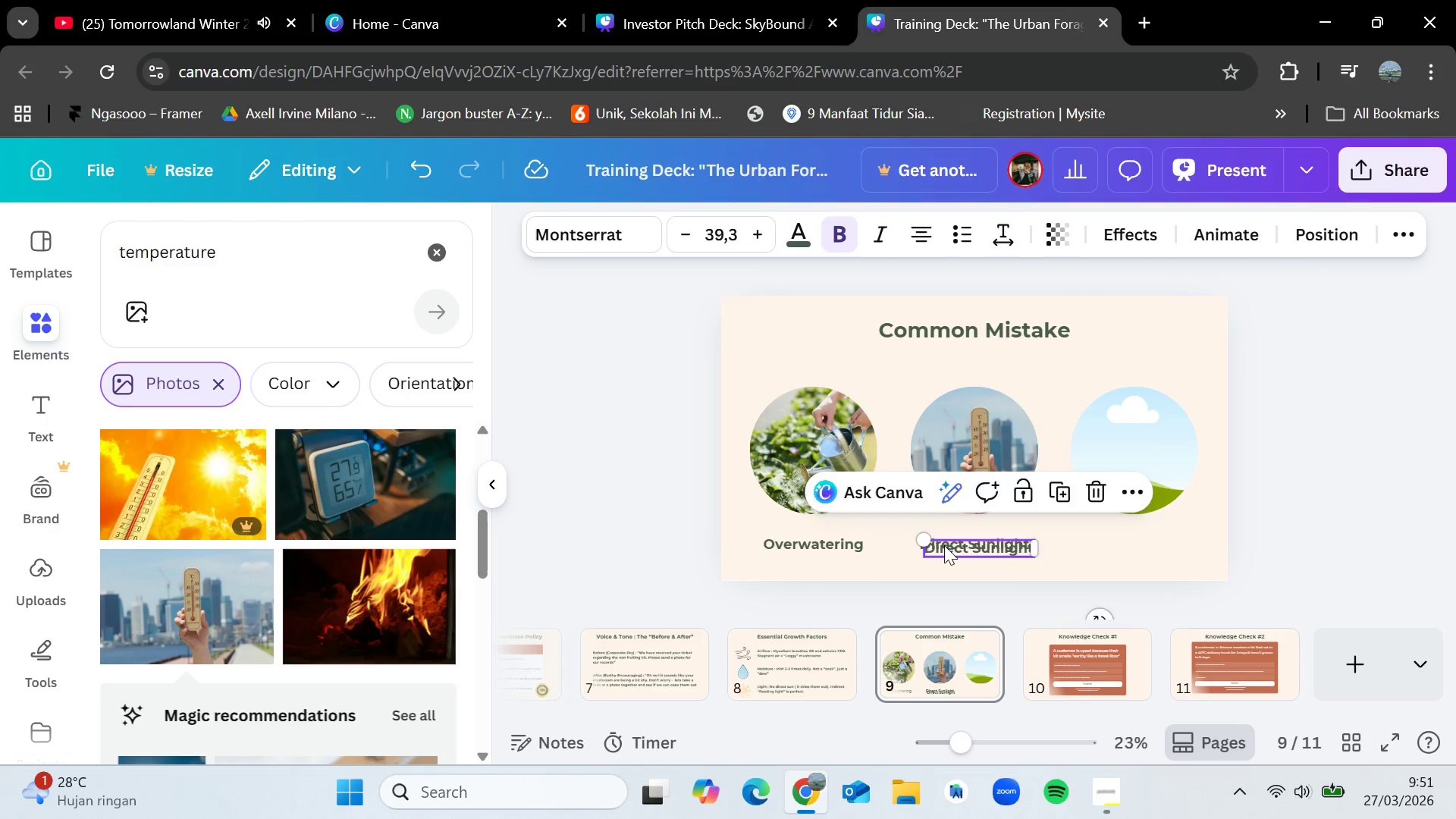 
left_click_drag(start_coordinate=[938, 549], to_coordinate=[1101, 544])
 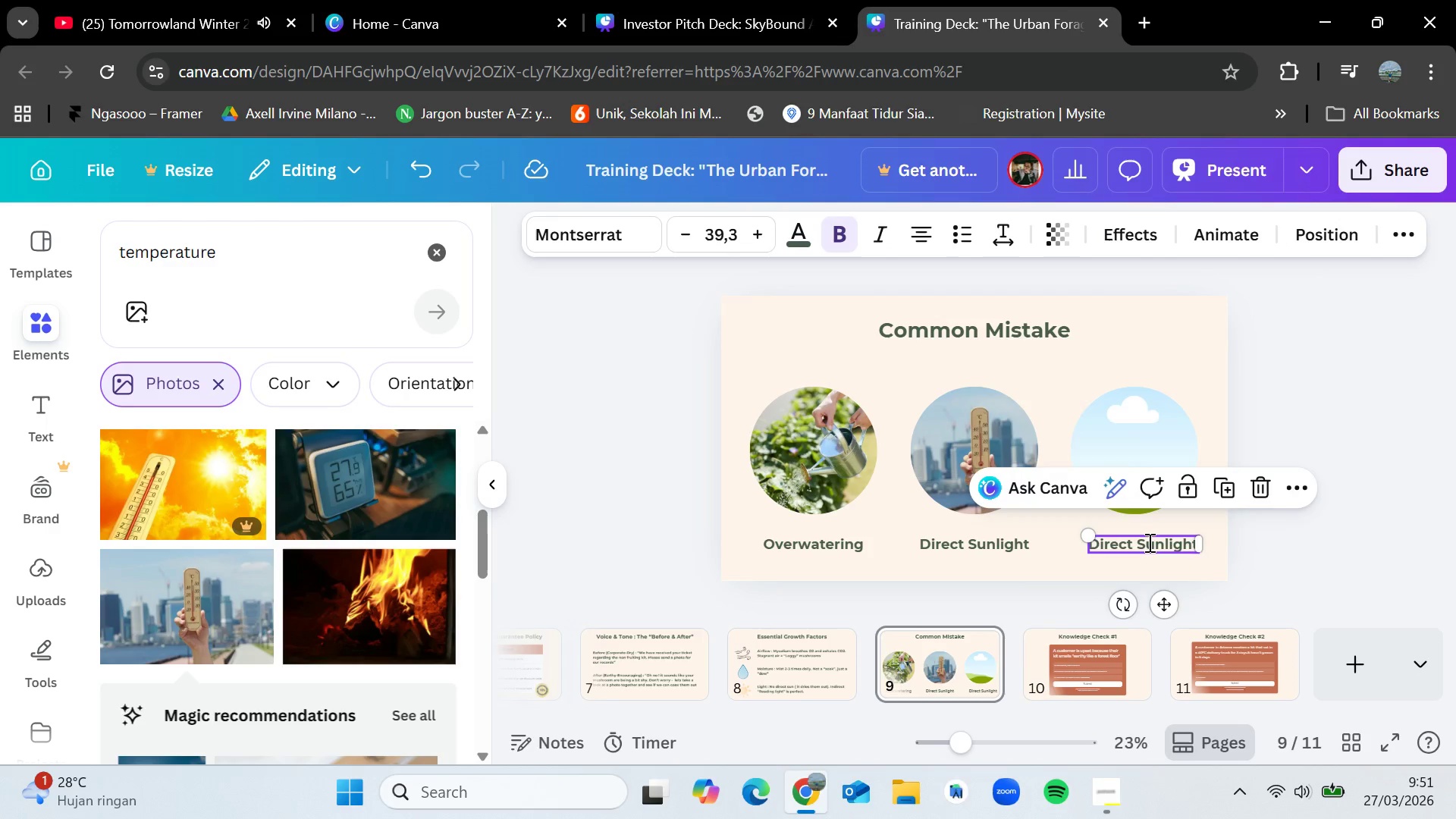 
double_click([1148, 542])
 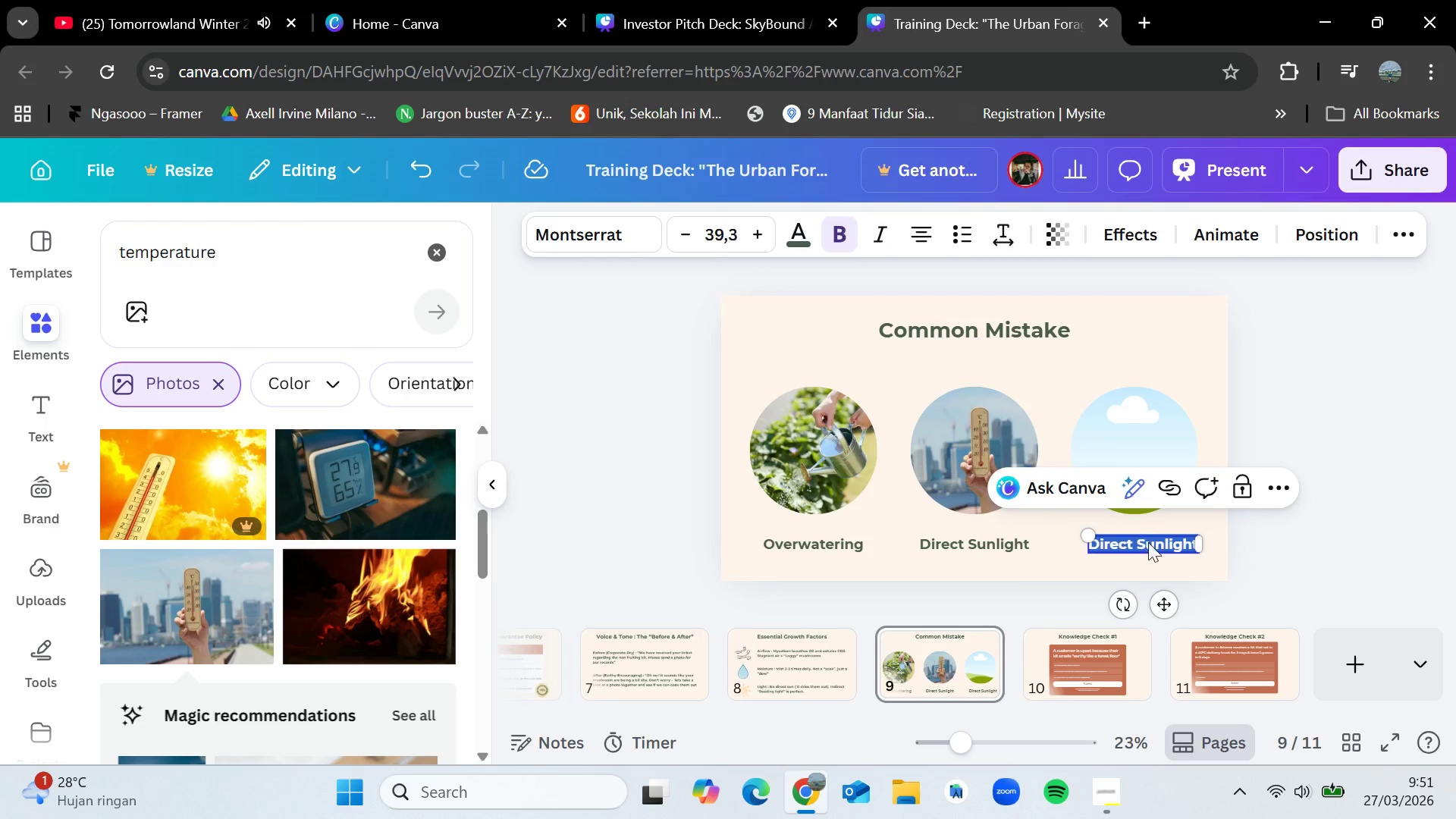 
key(Backspace)
type(Premature Cutting)
 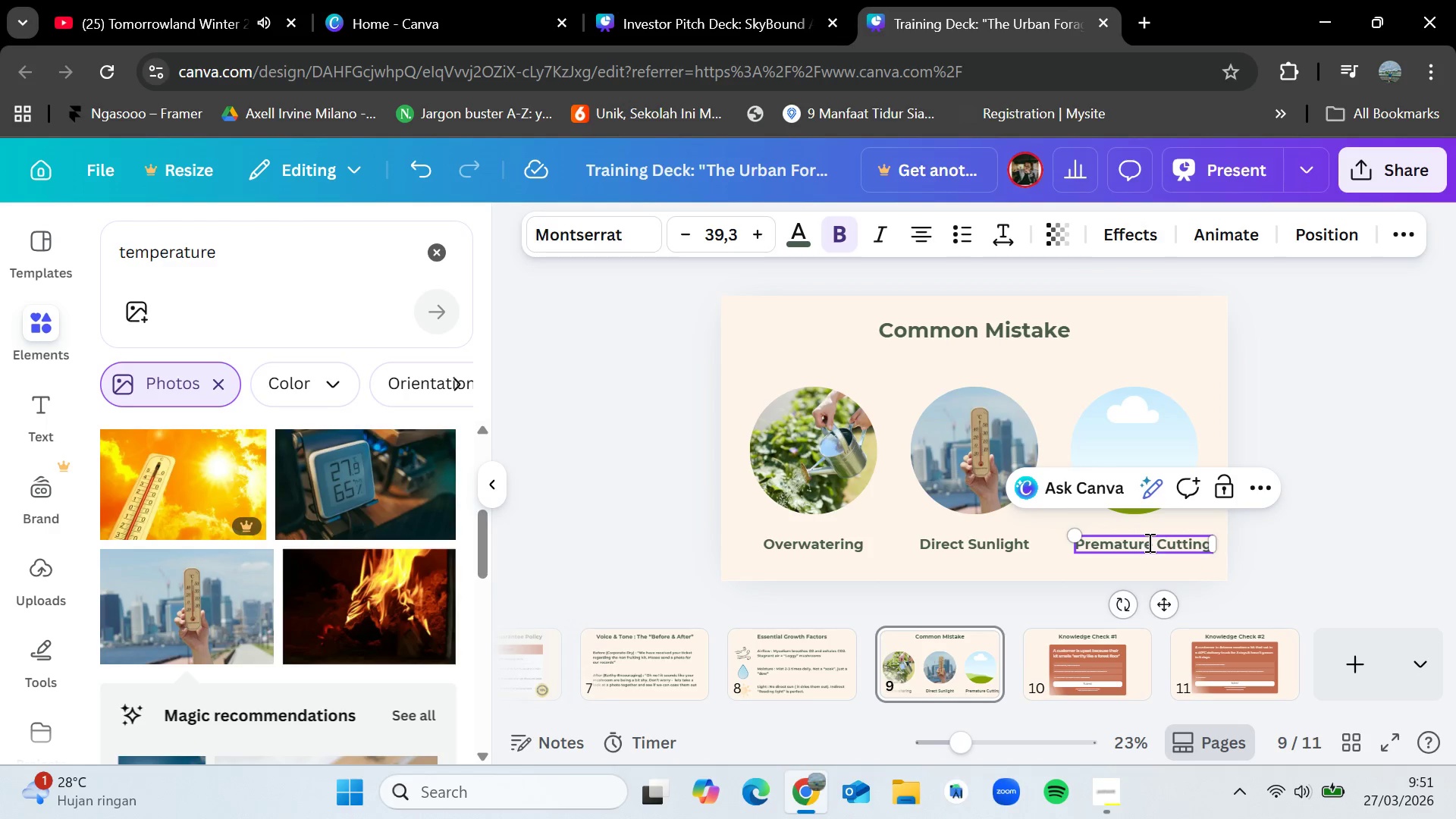 
left_click([1345, 488])
 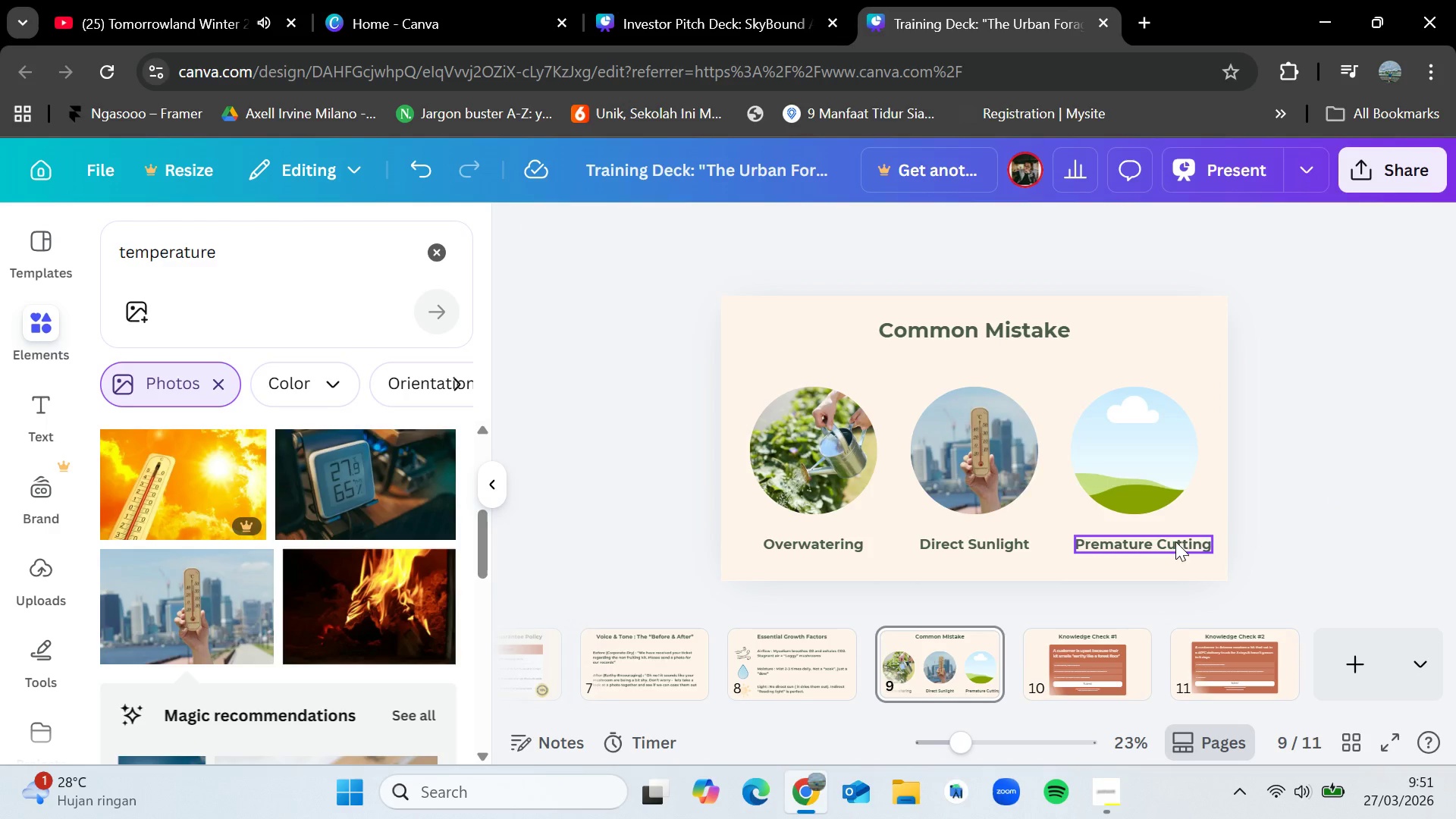 
left_click_drag(start_coordinate=[1175, 541], to_coordinate=[1169, 539])
 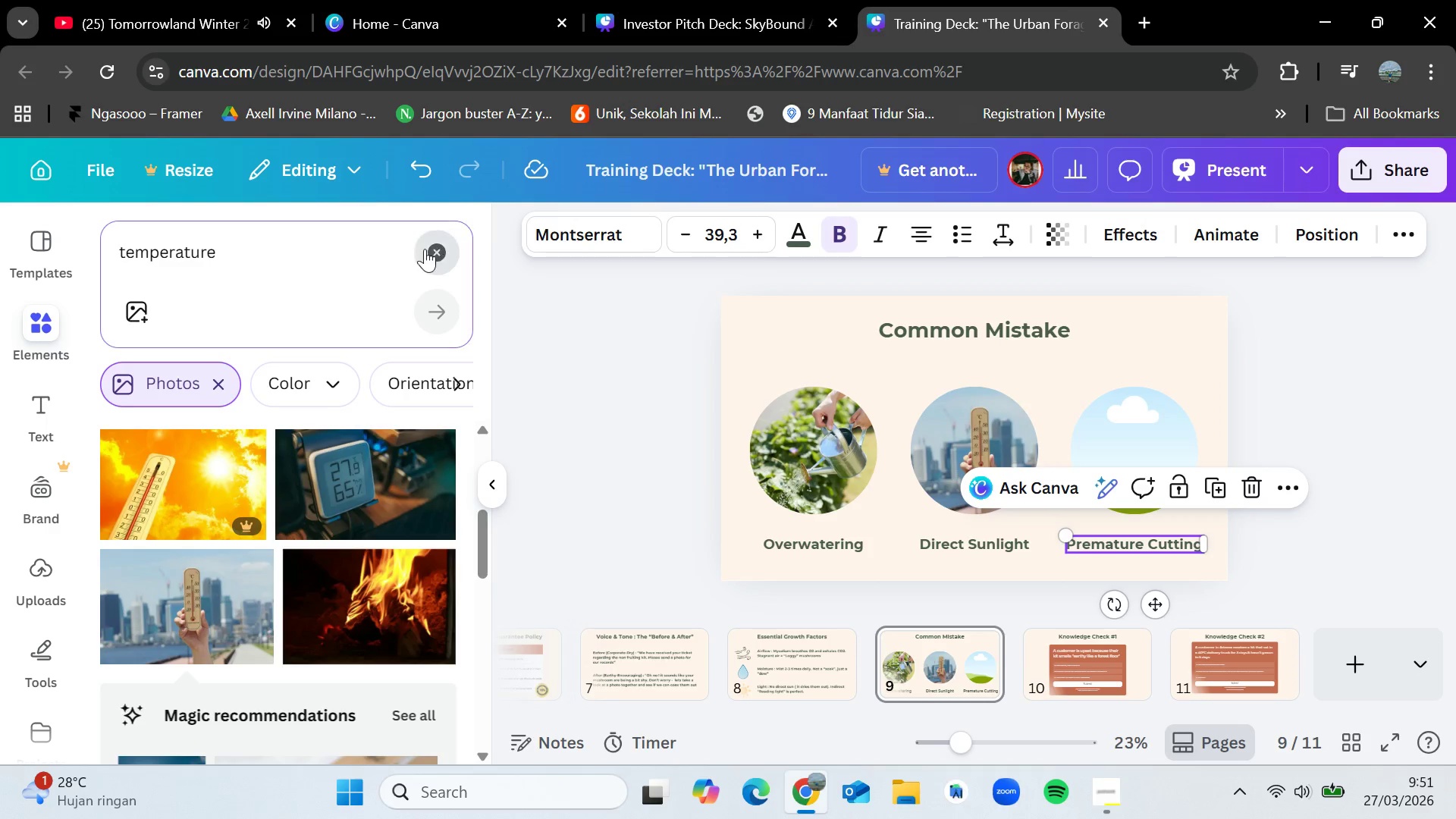 
double_click([308, 266])
 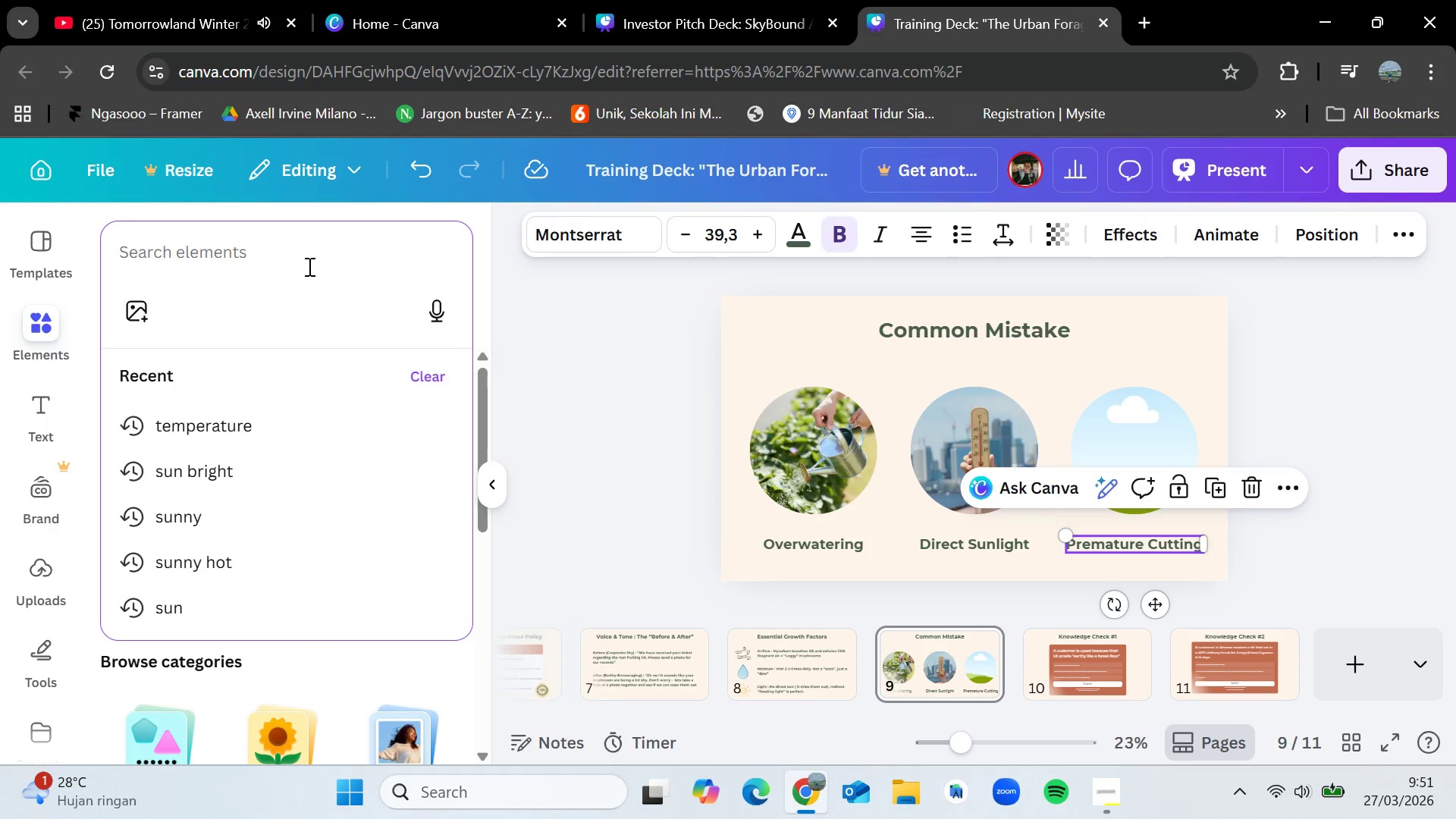 
type(cutting)
 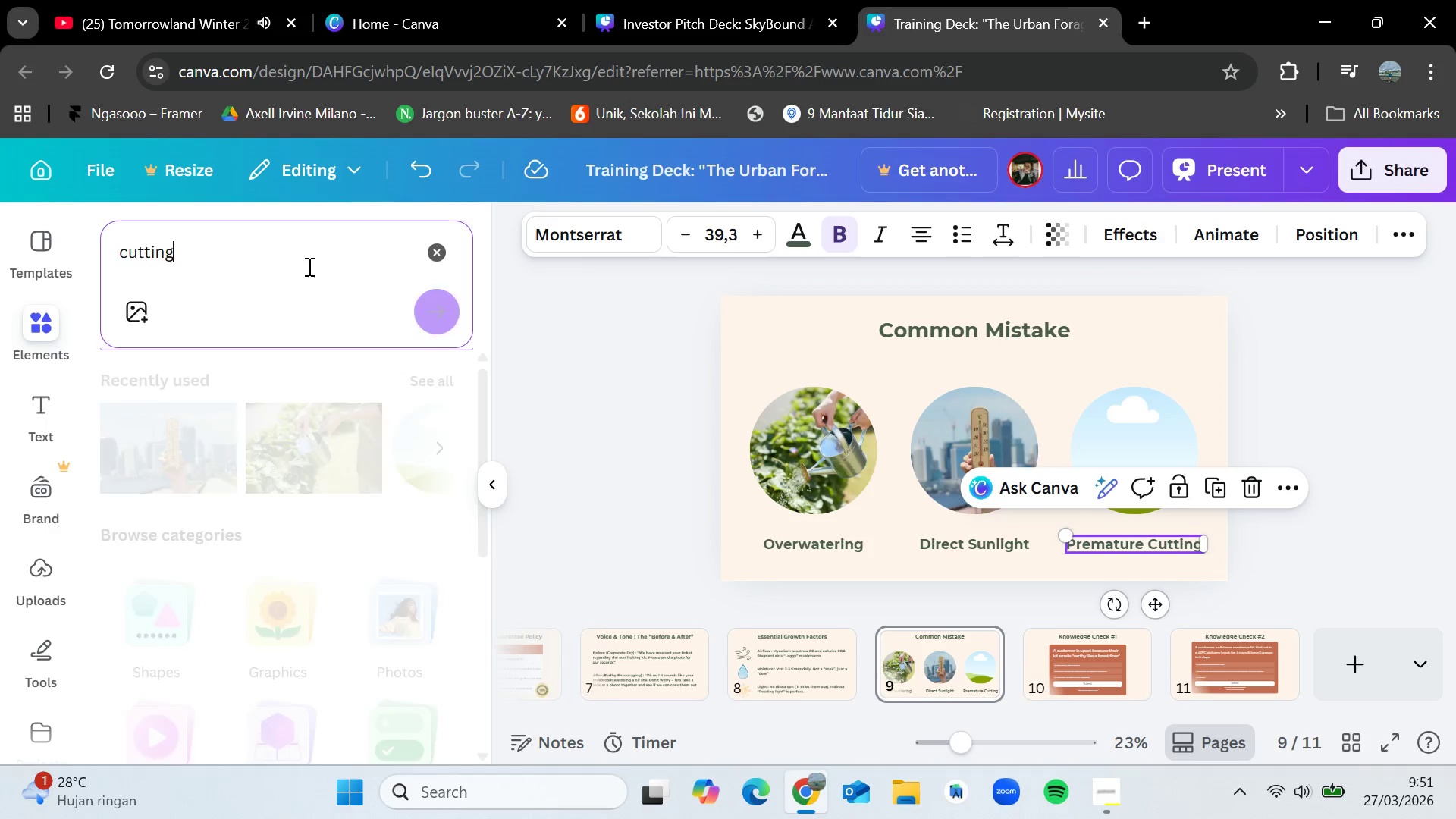 
key(Enter)
 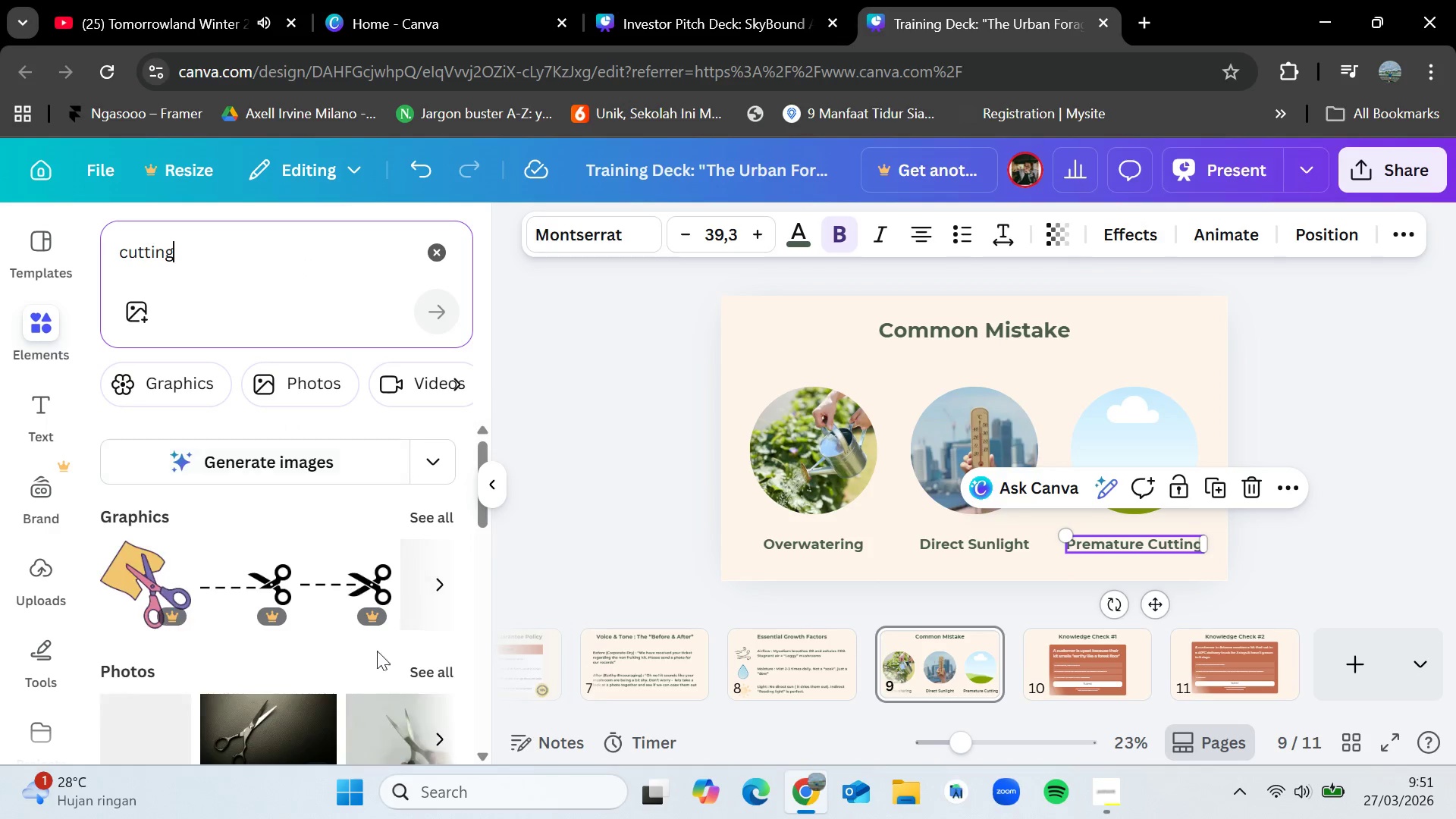 
scroll: coordinate [386, 663], scroll_direction: down, amount: 1.0
 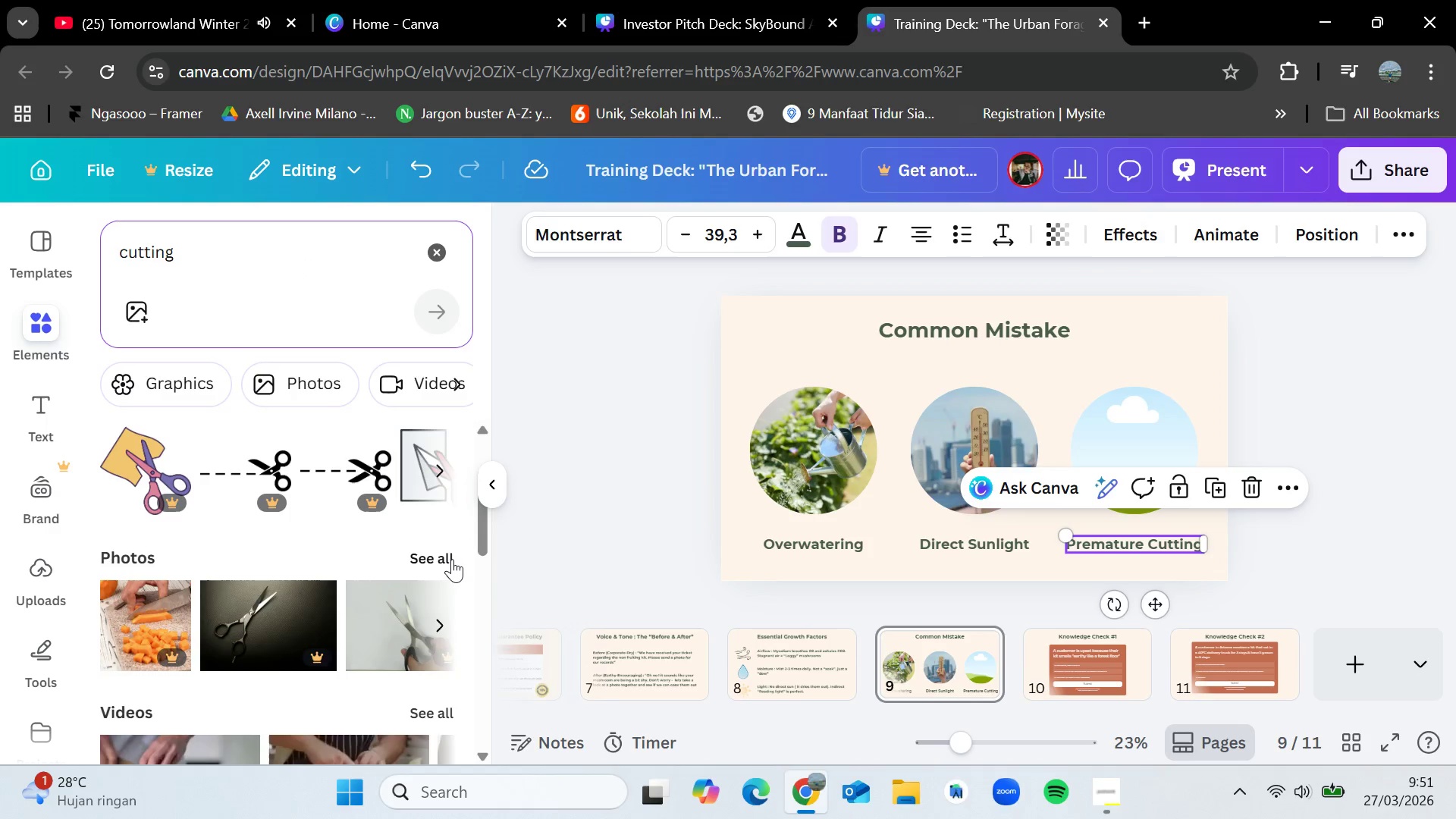 
left_click([452, 559])
 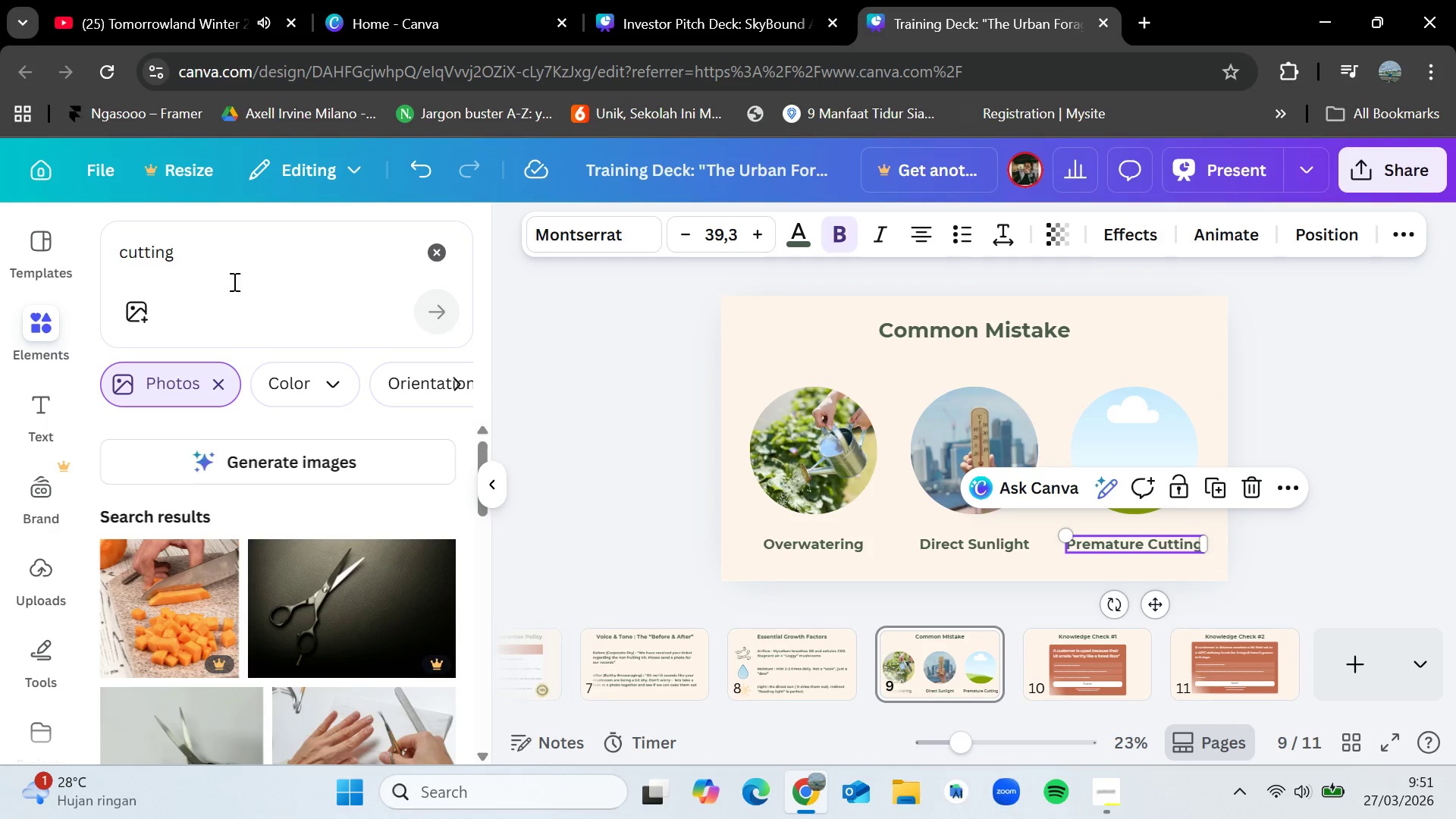 
left_click([233, 252])
 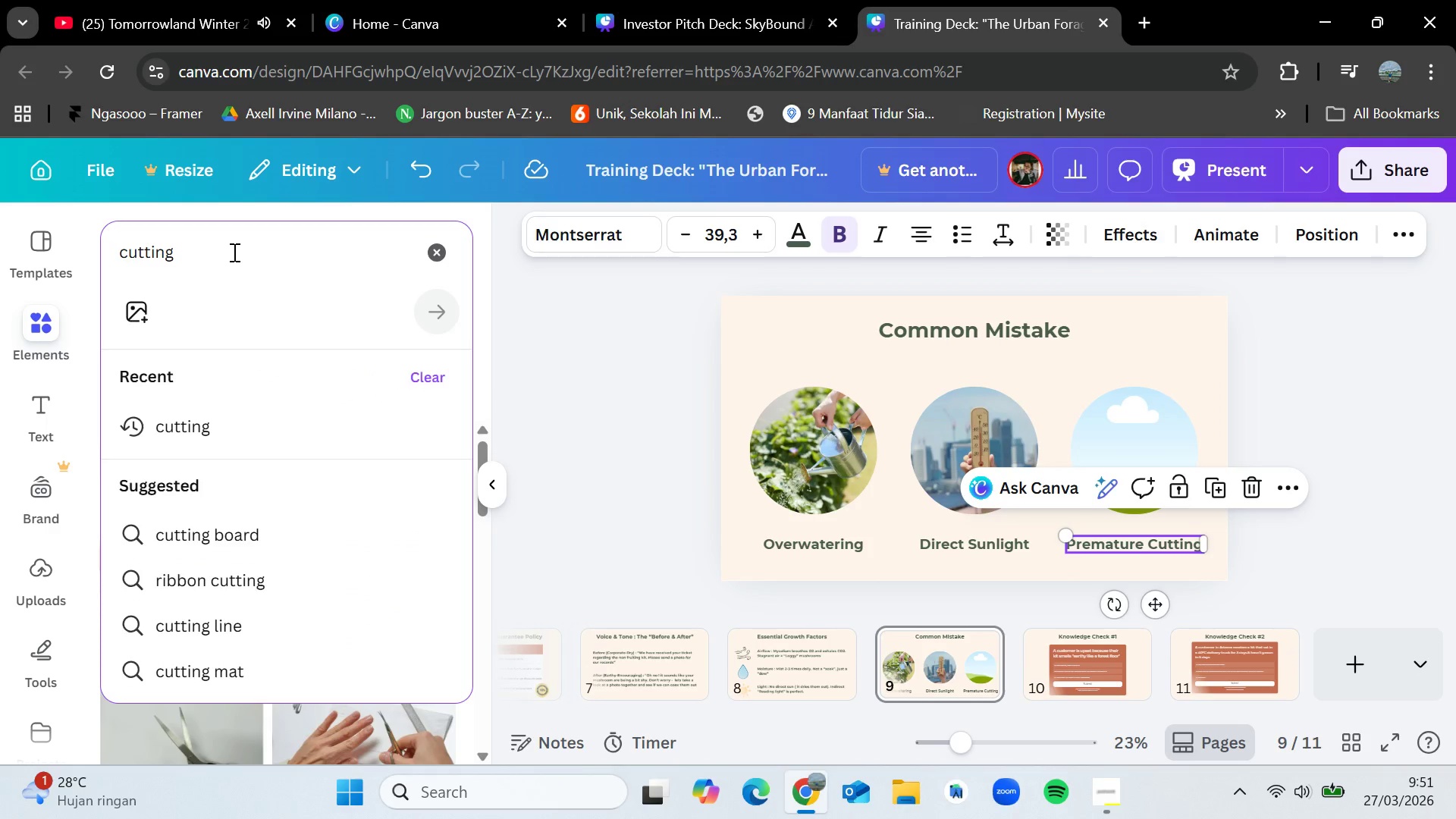 
type( plant)
 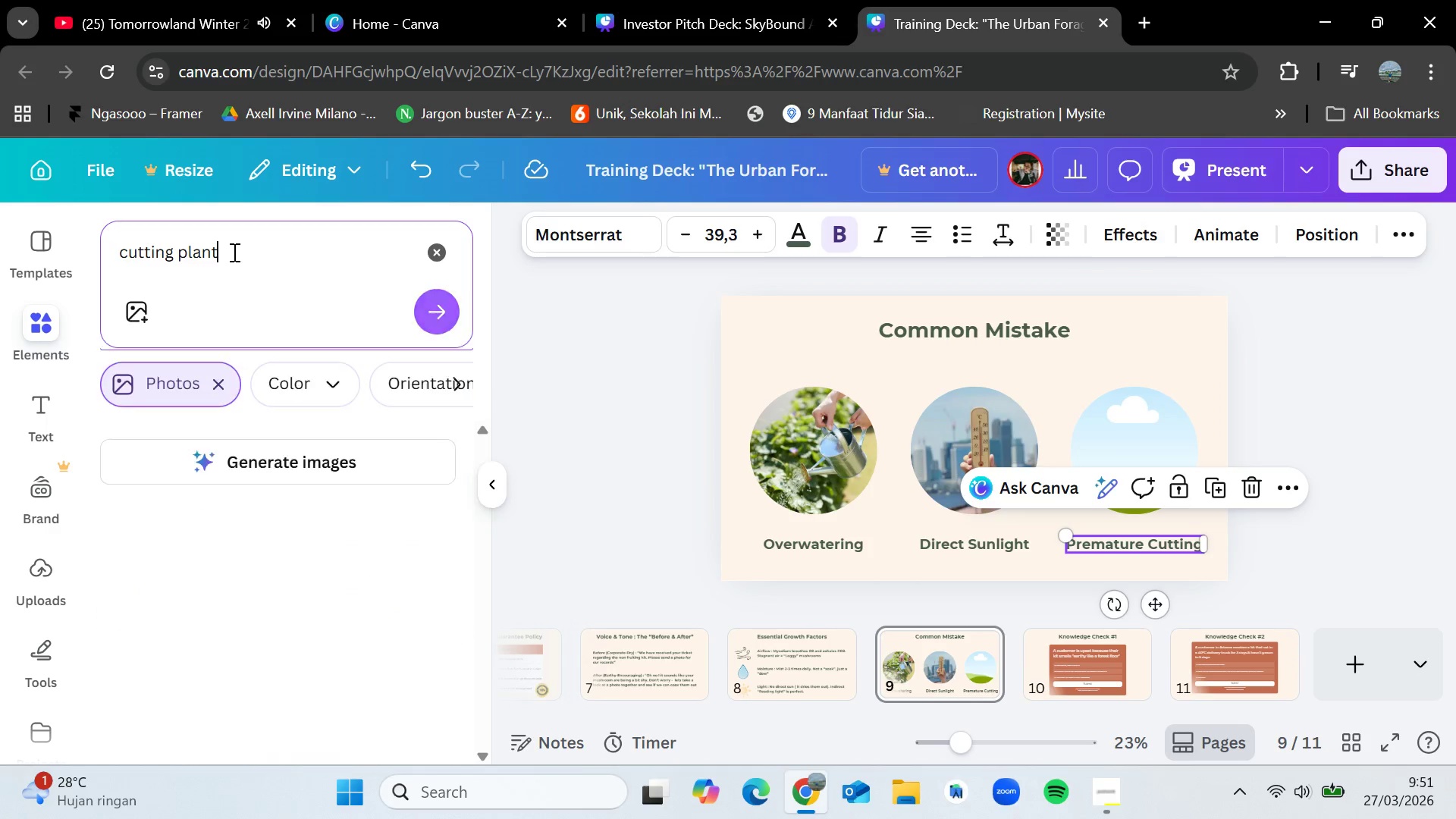 
key(Enter)
 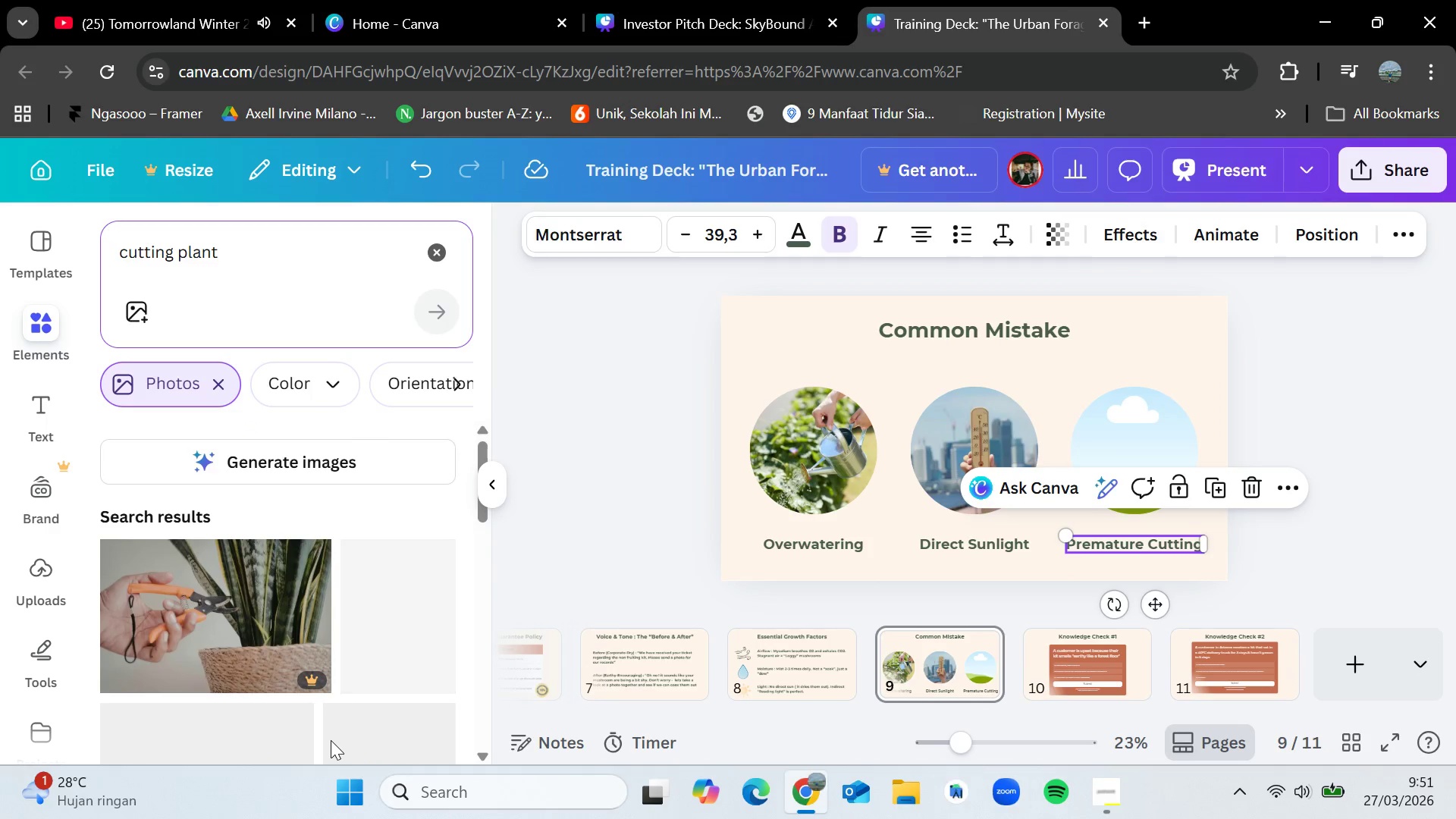 
scroll: coordinate [330, 679], scroll_direction: down, amount: 3.0
 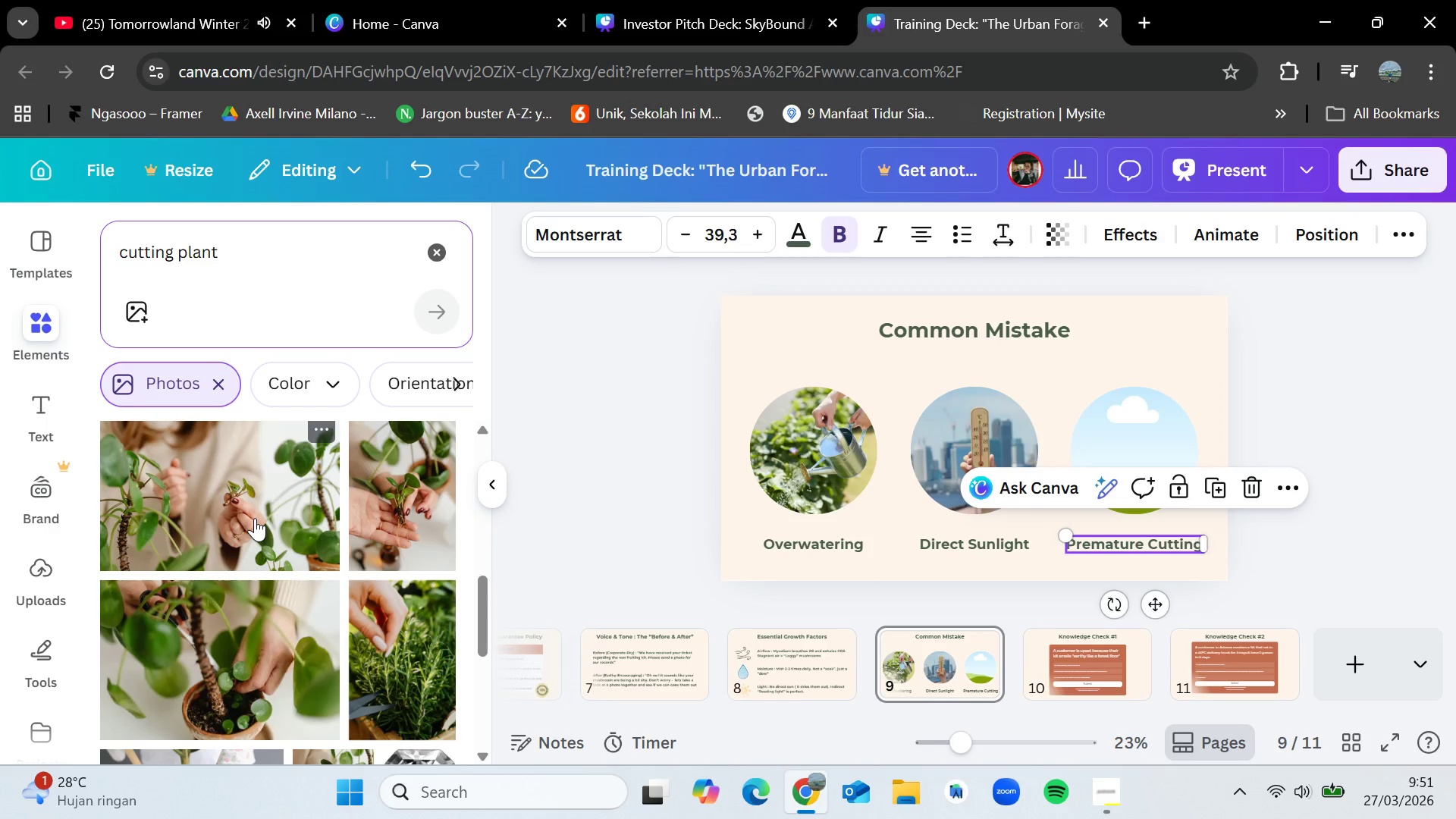 
left_click_drag(start_coordinate=[408, 472], to_coordinate=[1144, 447])
 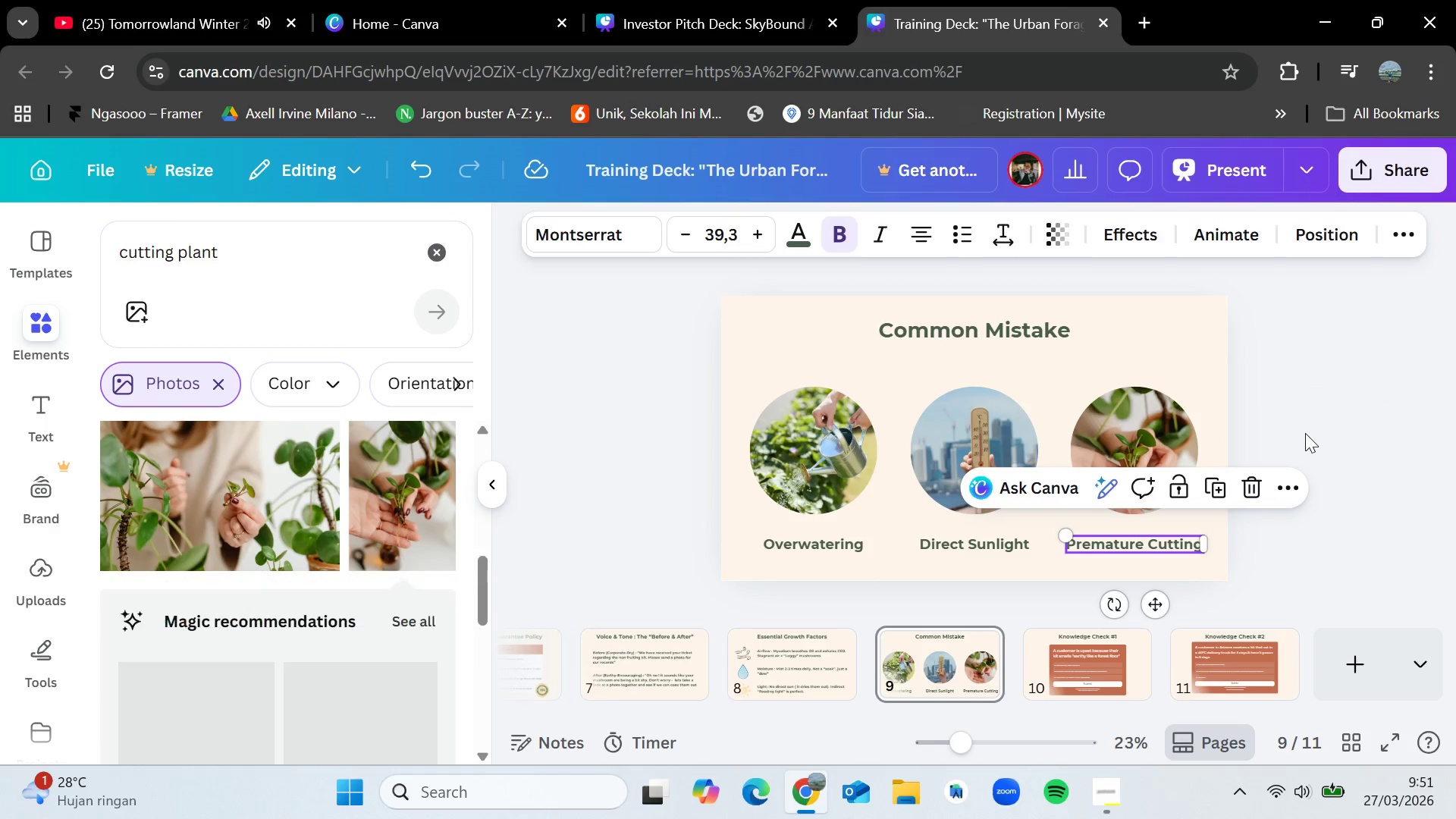 
left_click([1305, 433])
 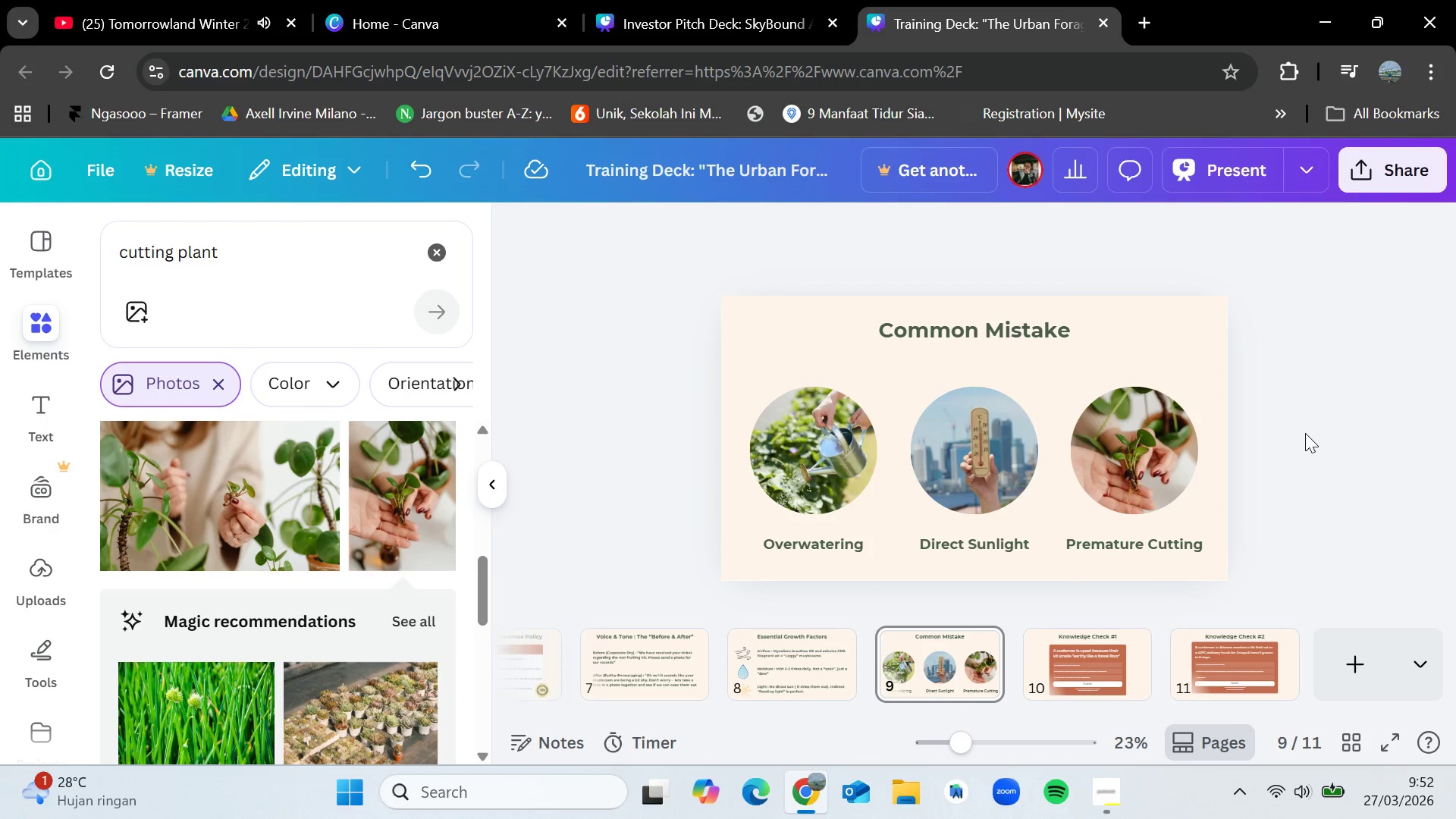 
wait(33.91)
 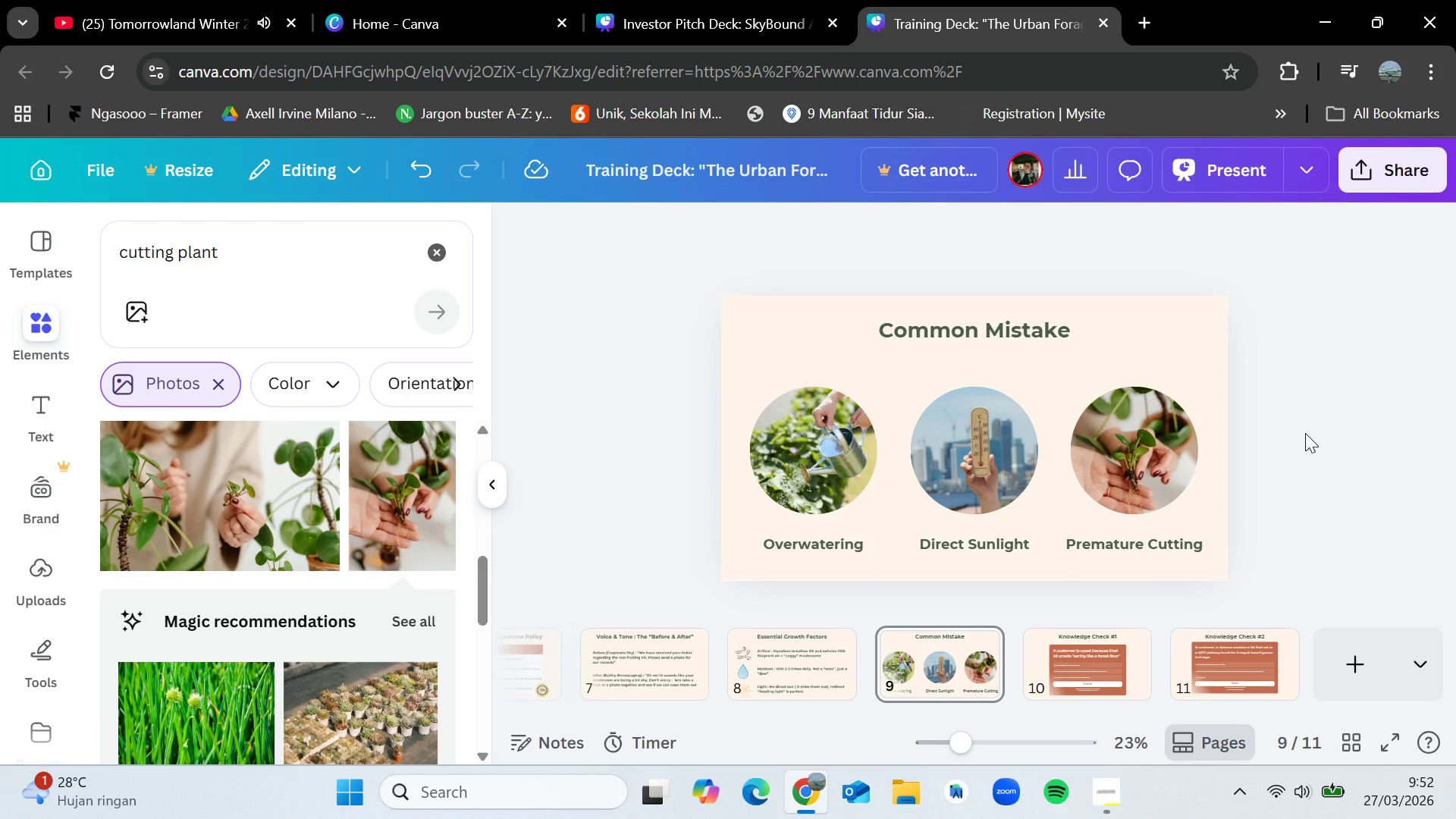 
left_click([1360, 649])
 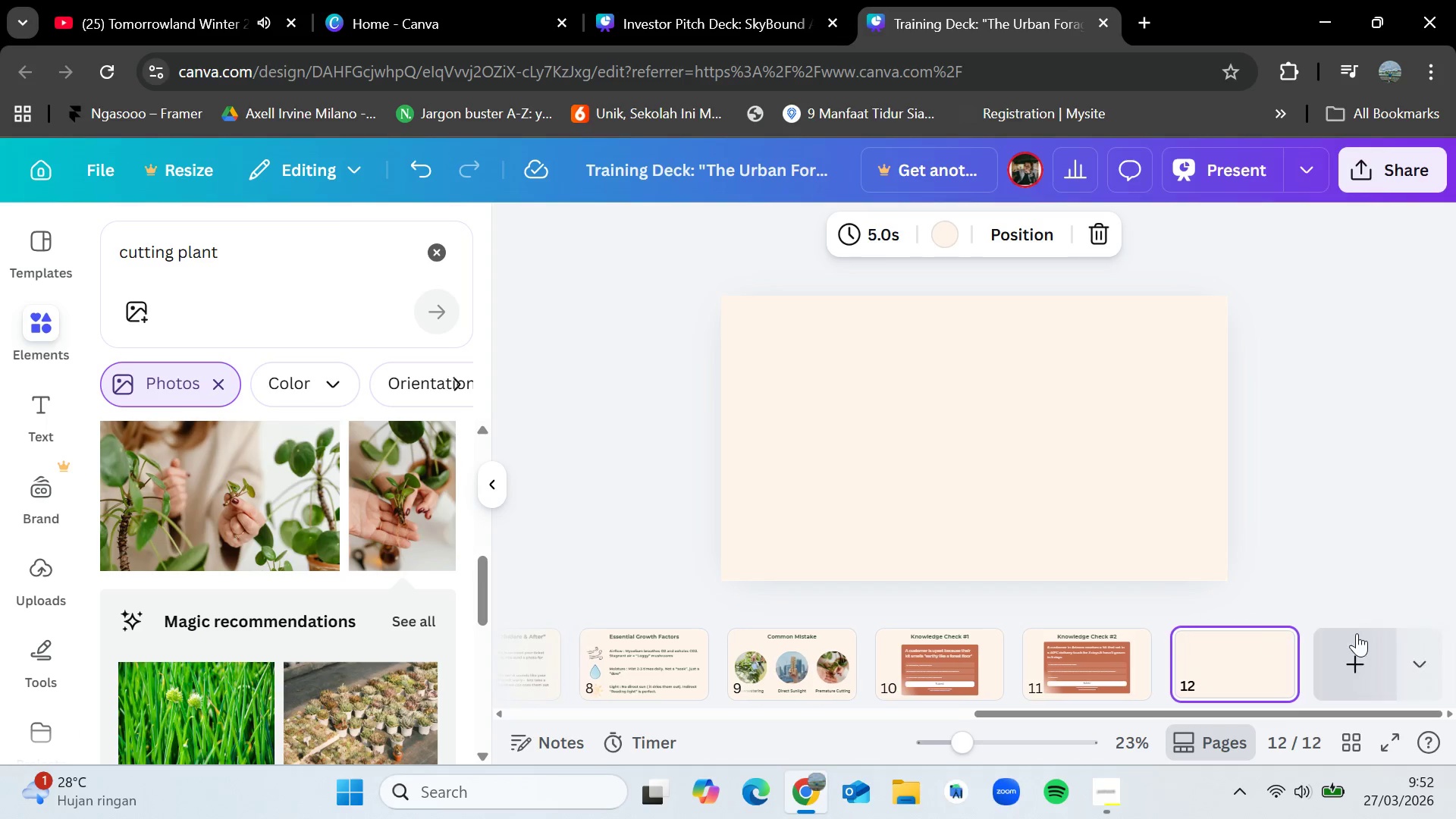 
mouse_move([1336, 643])
 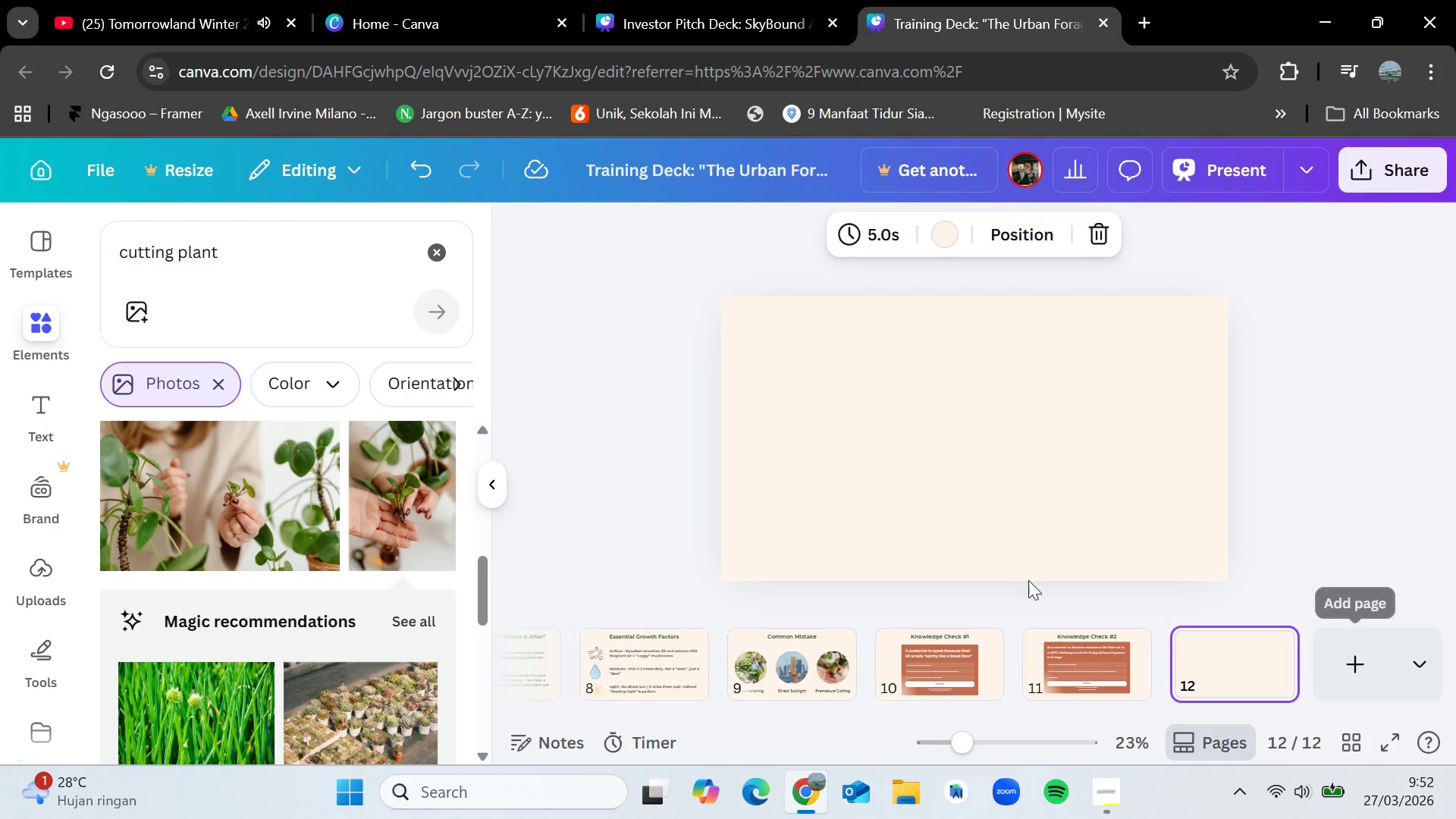 
left_click([736, 0])
 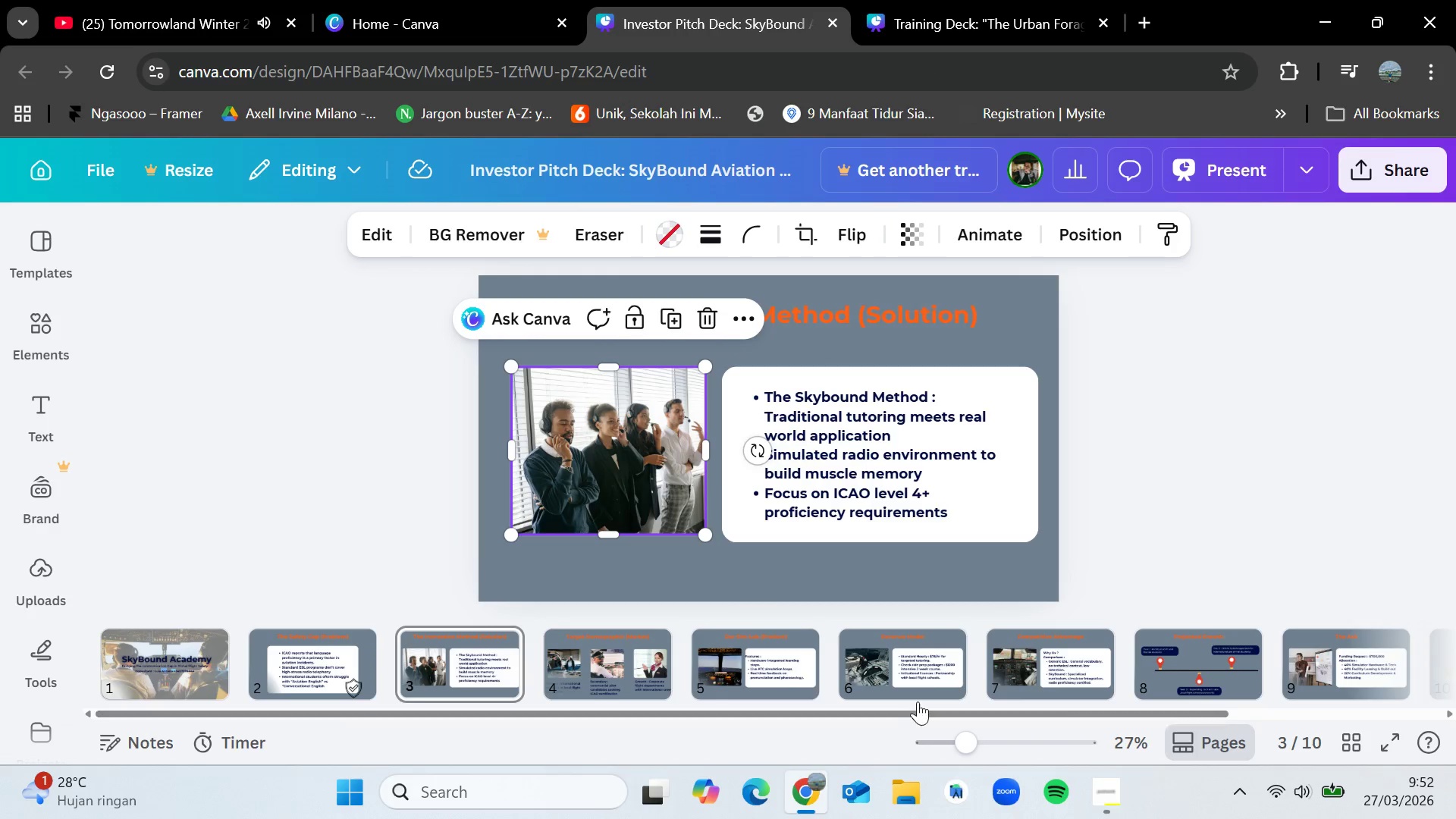 
left_click_drag(start_coordinate=[921, 711], to_coordinate=[1279, 708])
 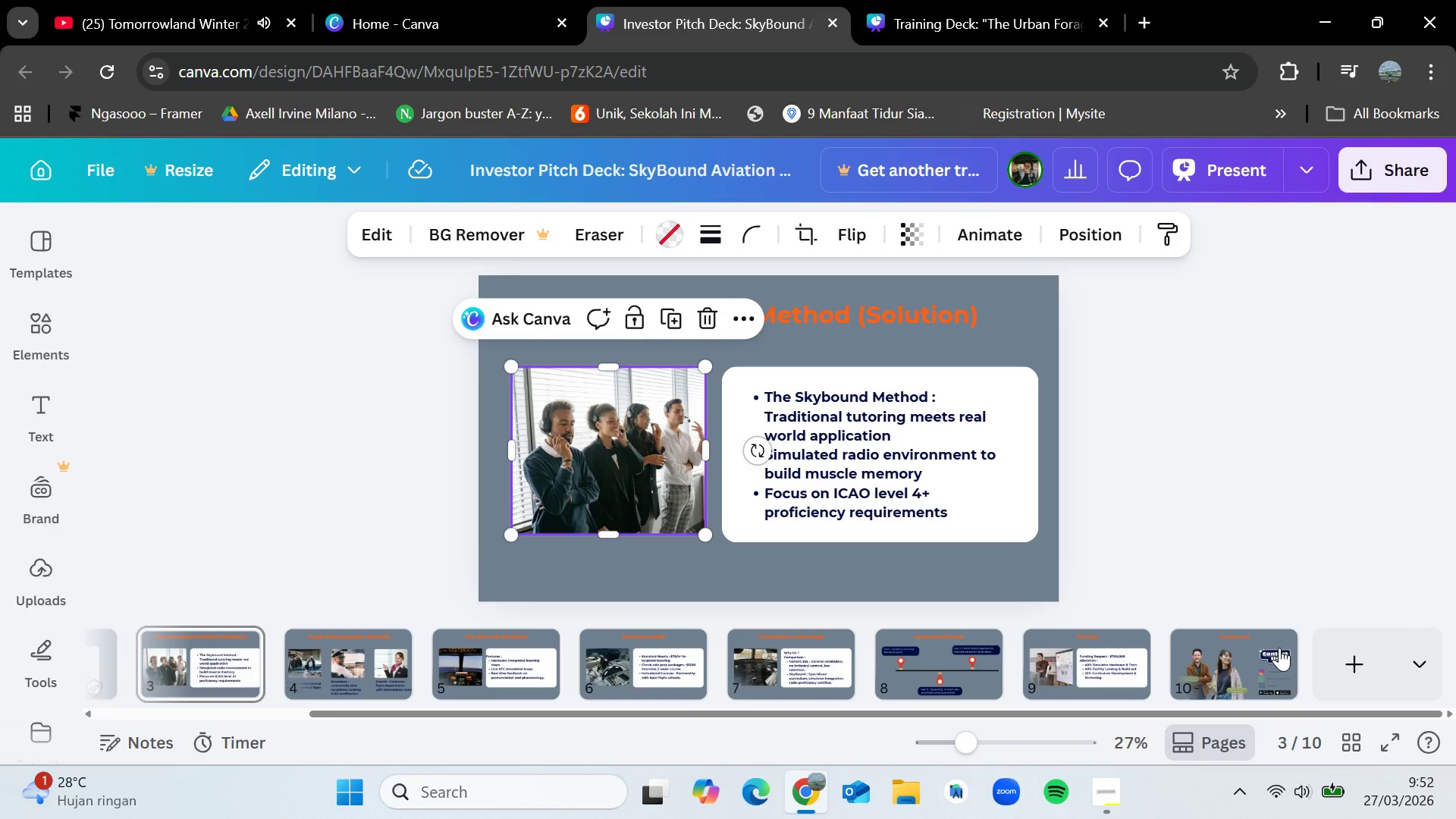 
left_click([1279, 648])
 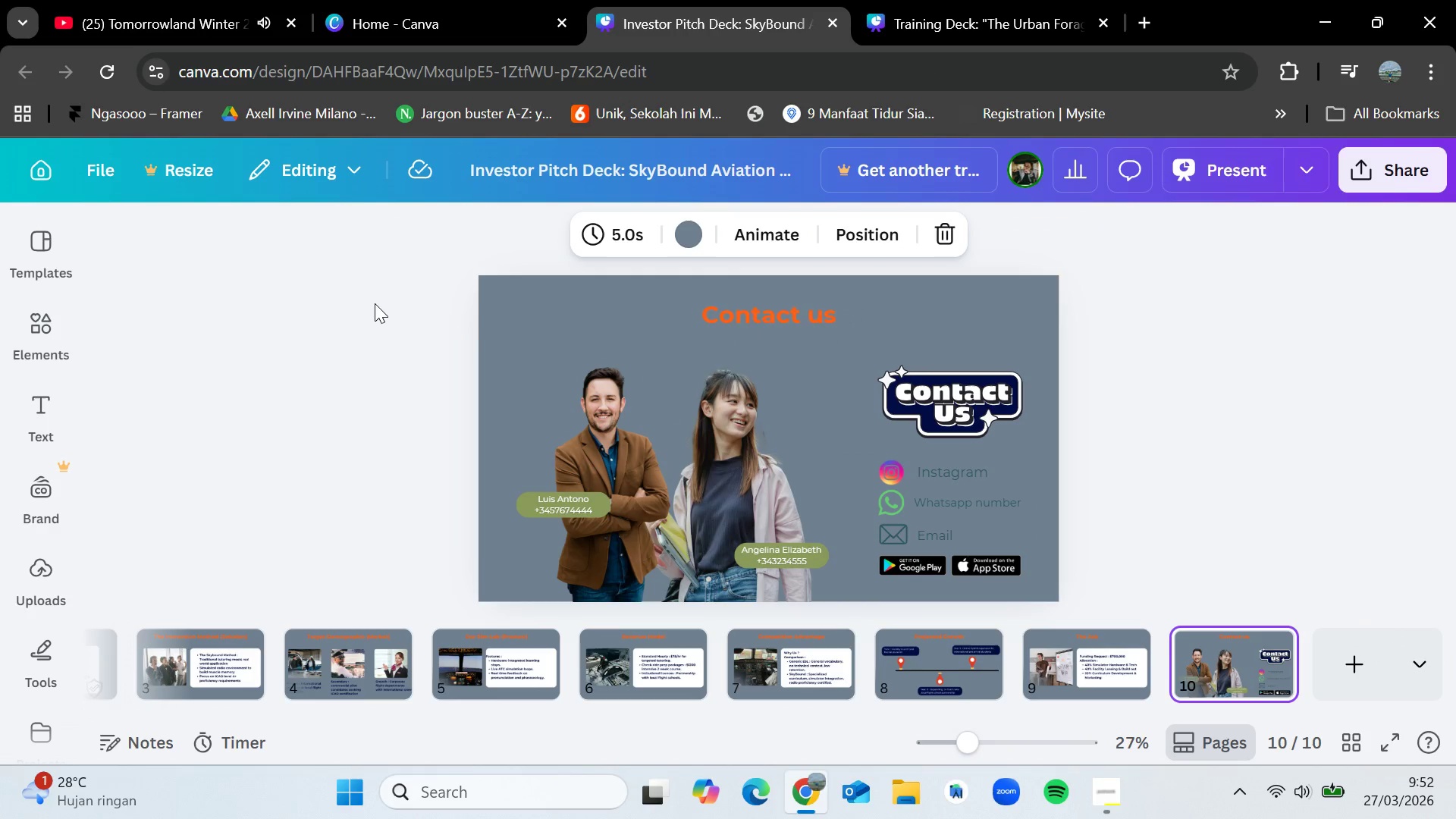 
left_click_drag(start_coordinate=[375, 303], to_coordinate=[1100, 576])
 